 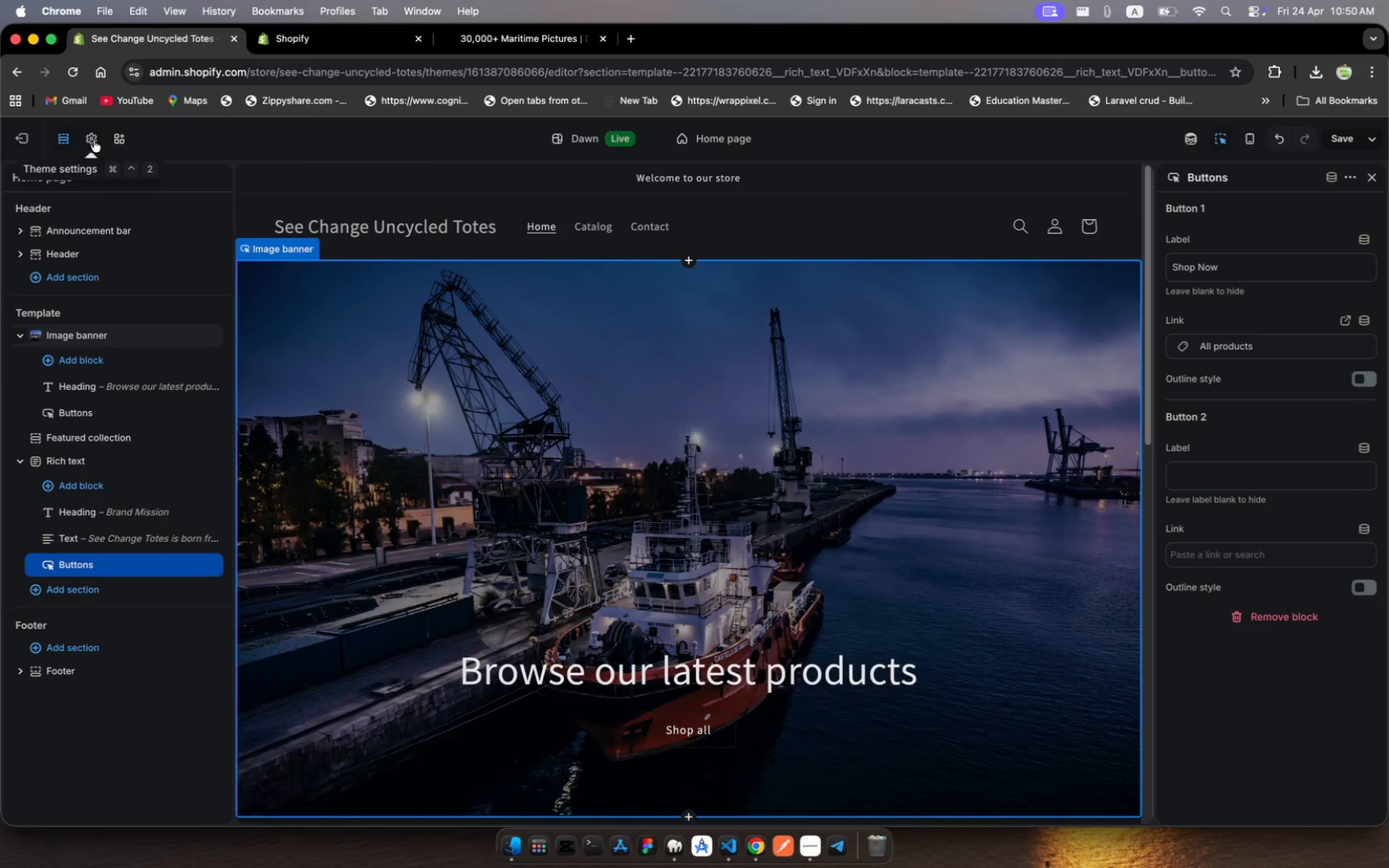 
left_click([22, 134])
 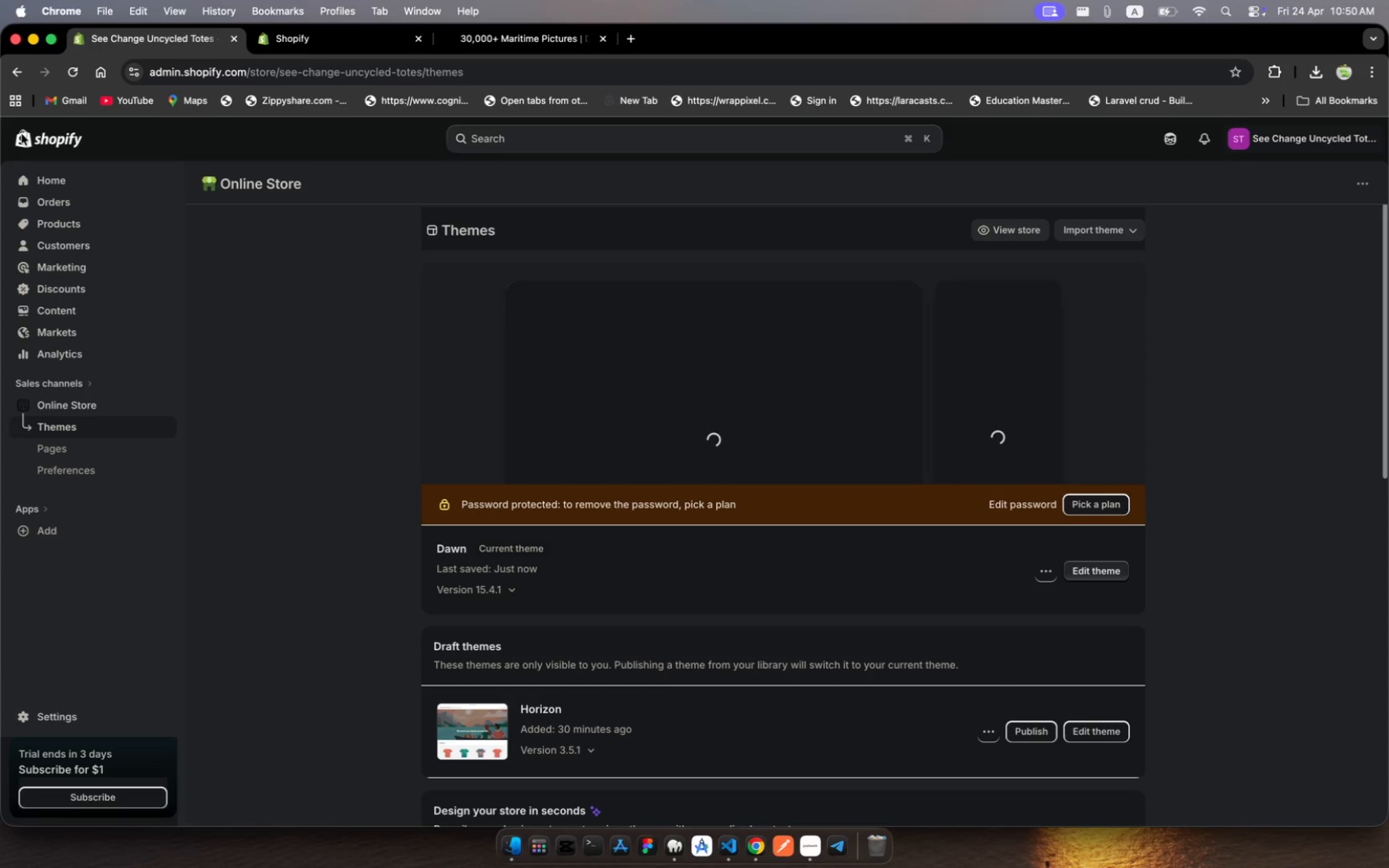 
wait(9.76)
 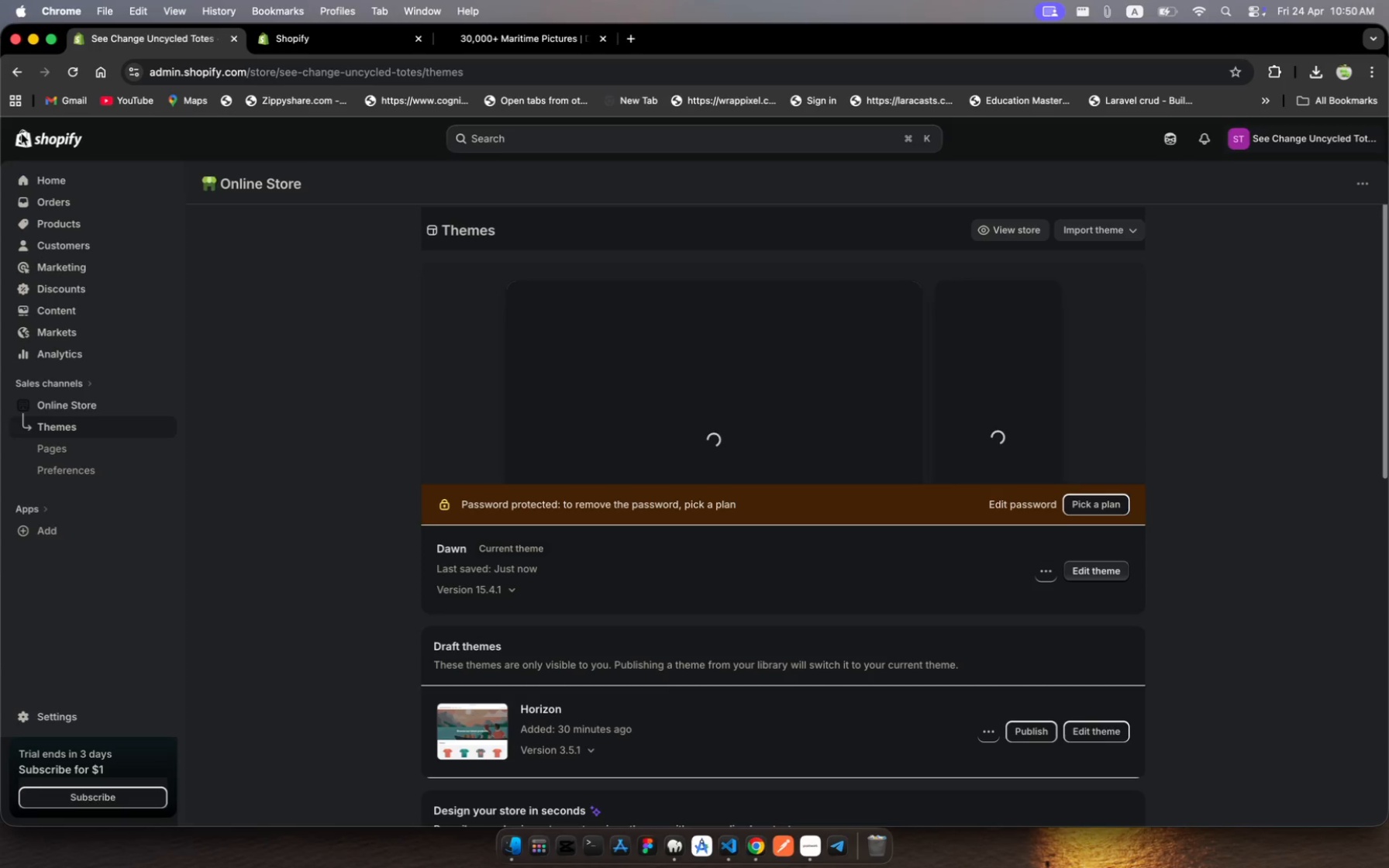 
left_click([81, 223])
 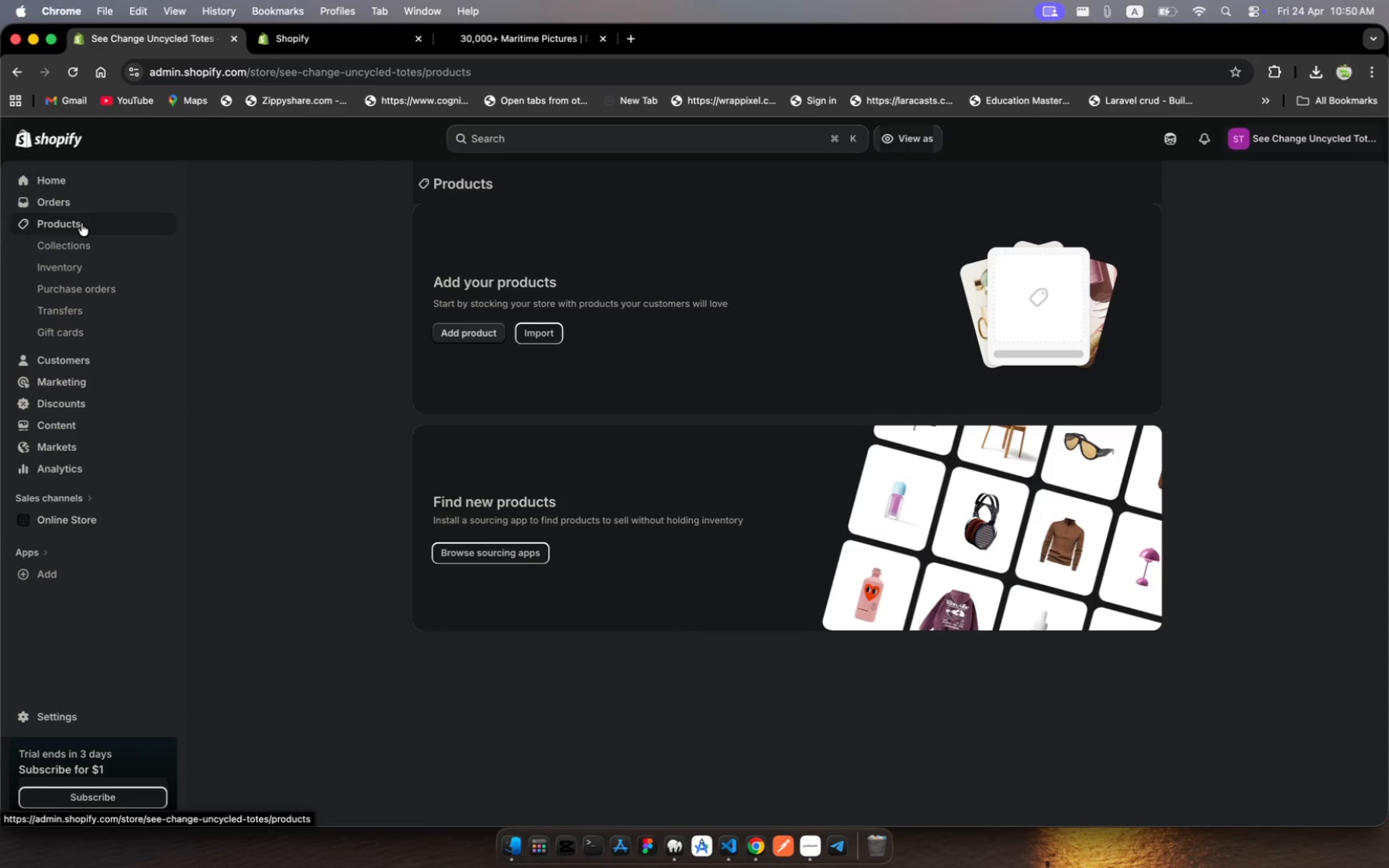 
wait(9.01)
 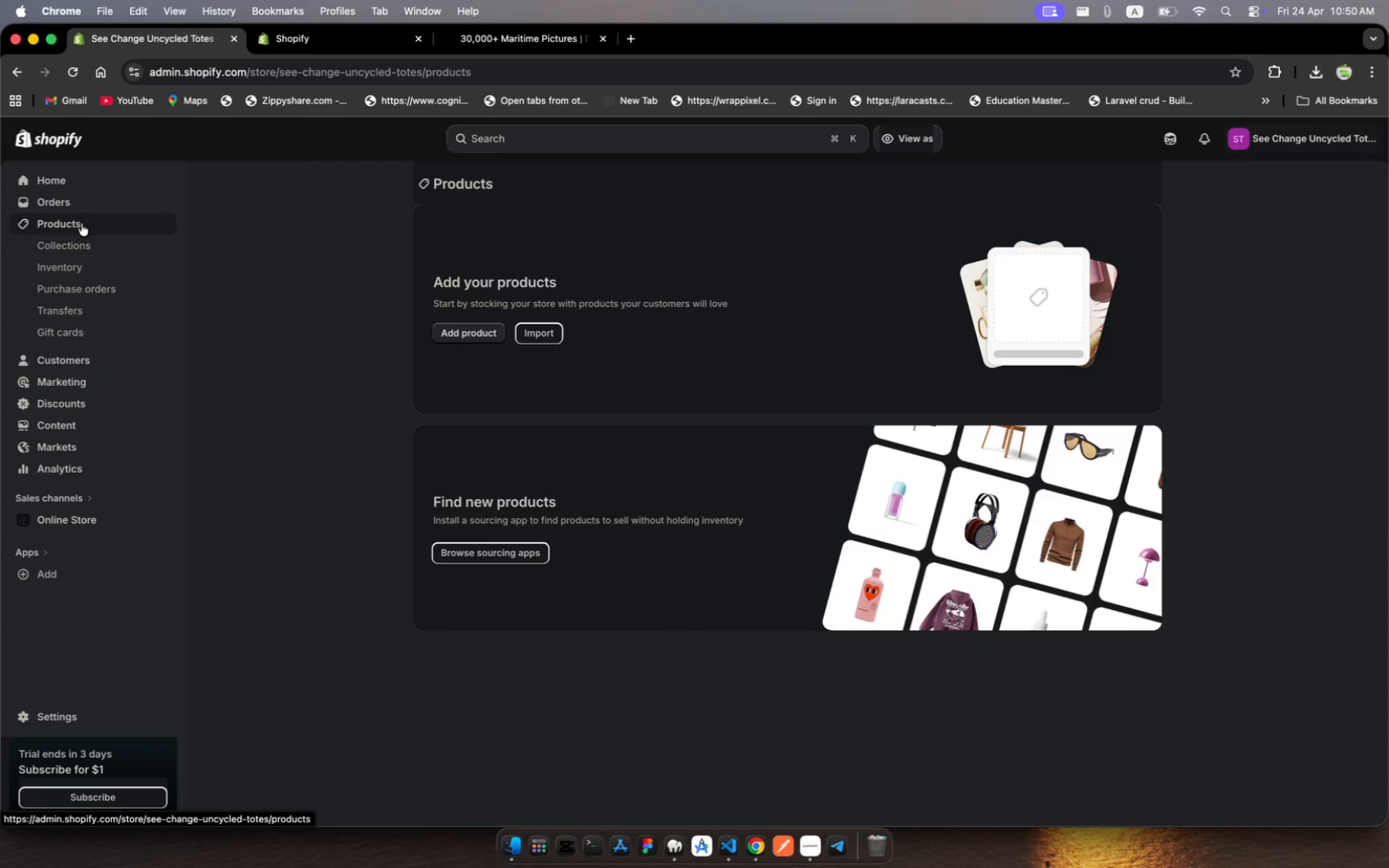 
left_click([64, 250])
 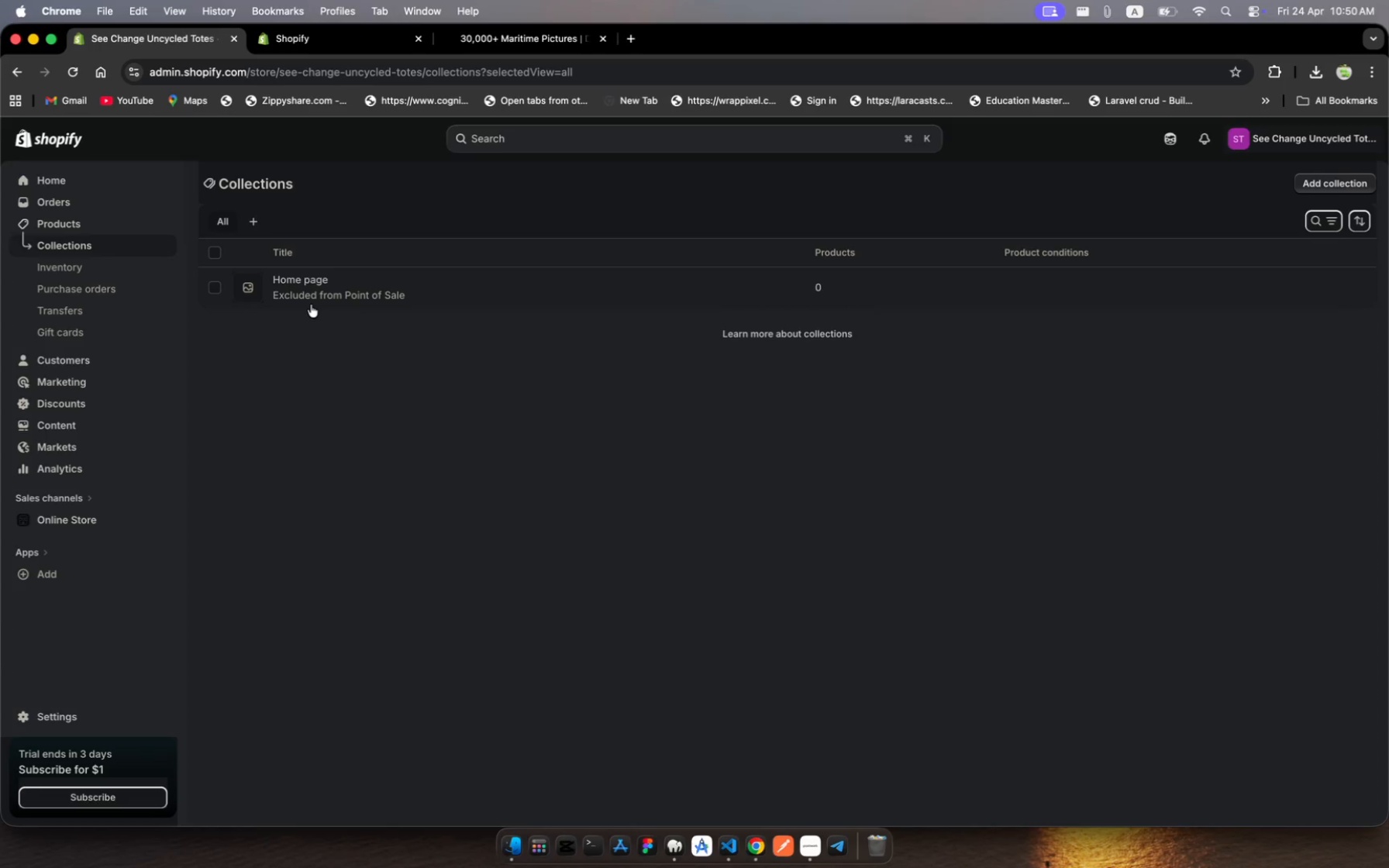 
wait(12.1)
 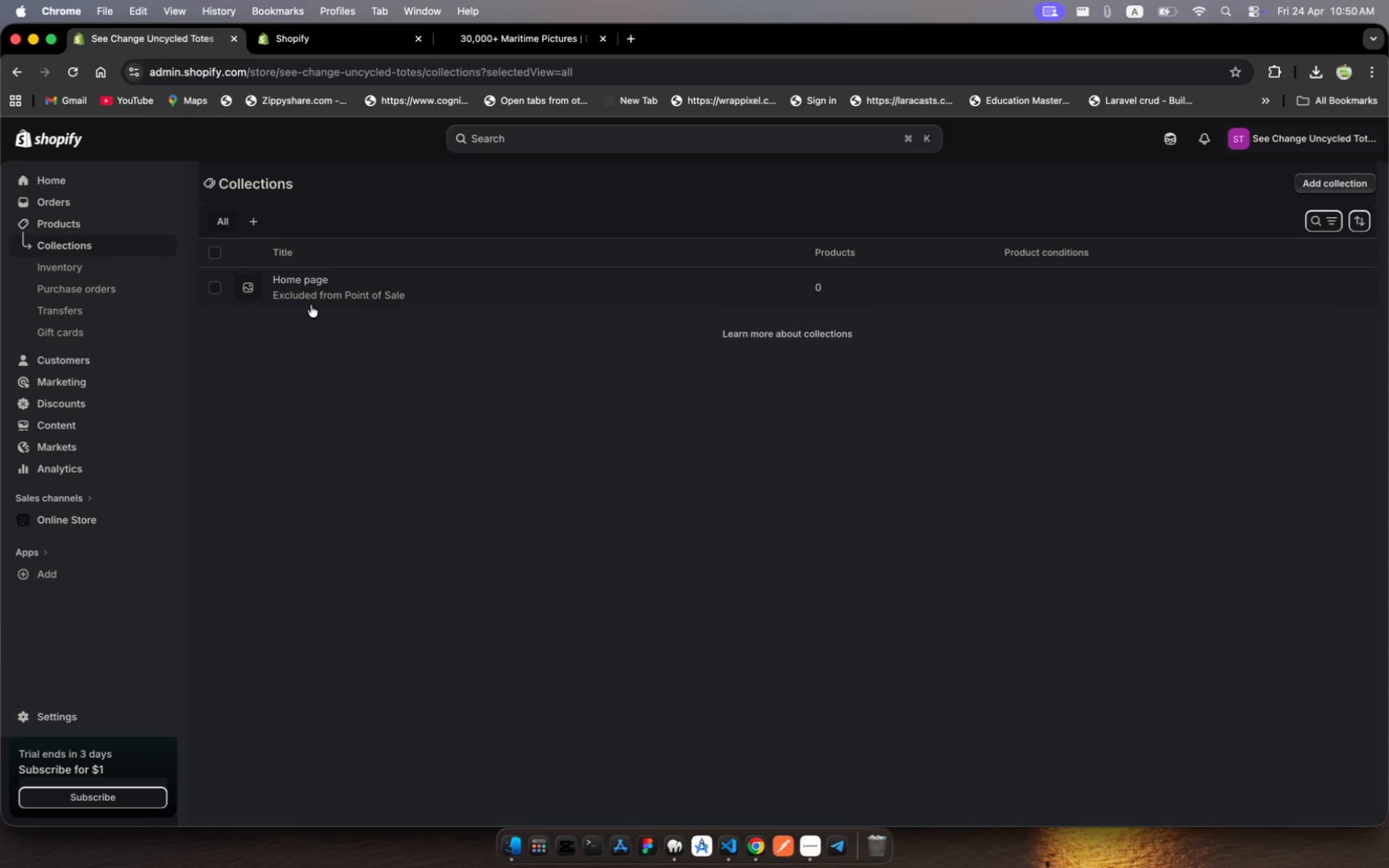 
left_click([77, 360])
 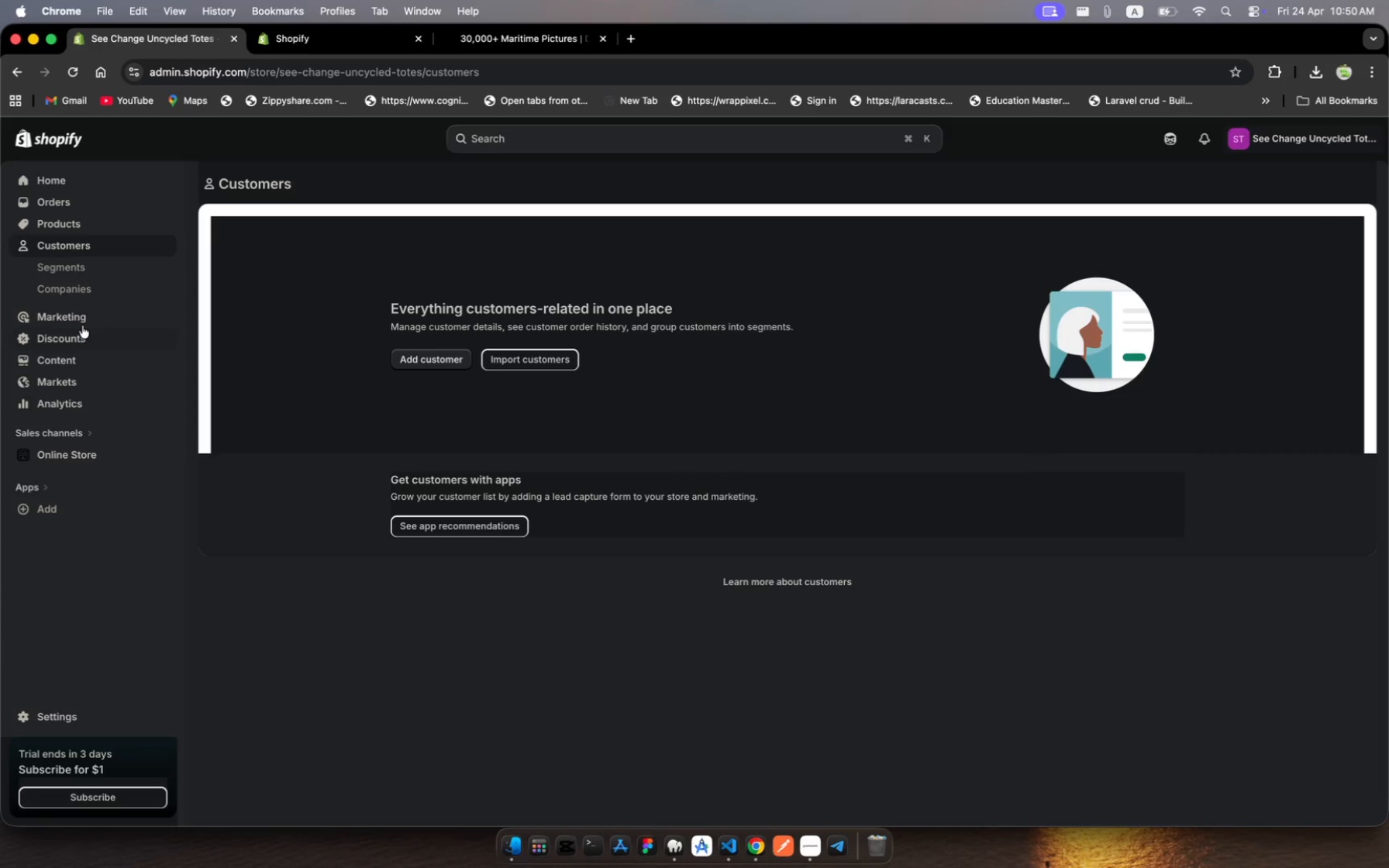 
left_click([66, 204])
 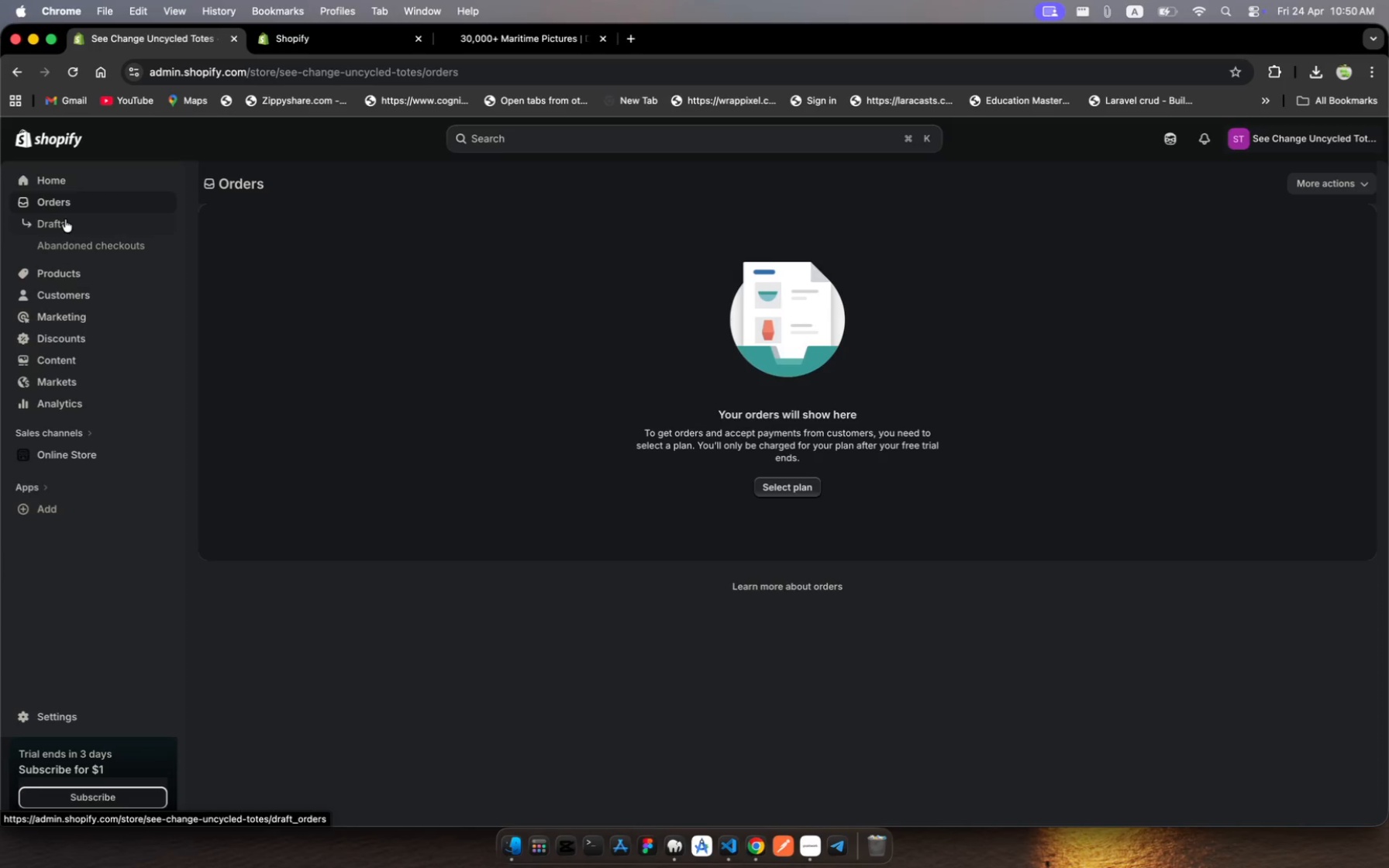 
left_click([63, 275])
 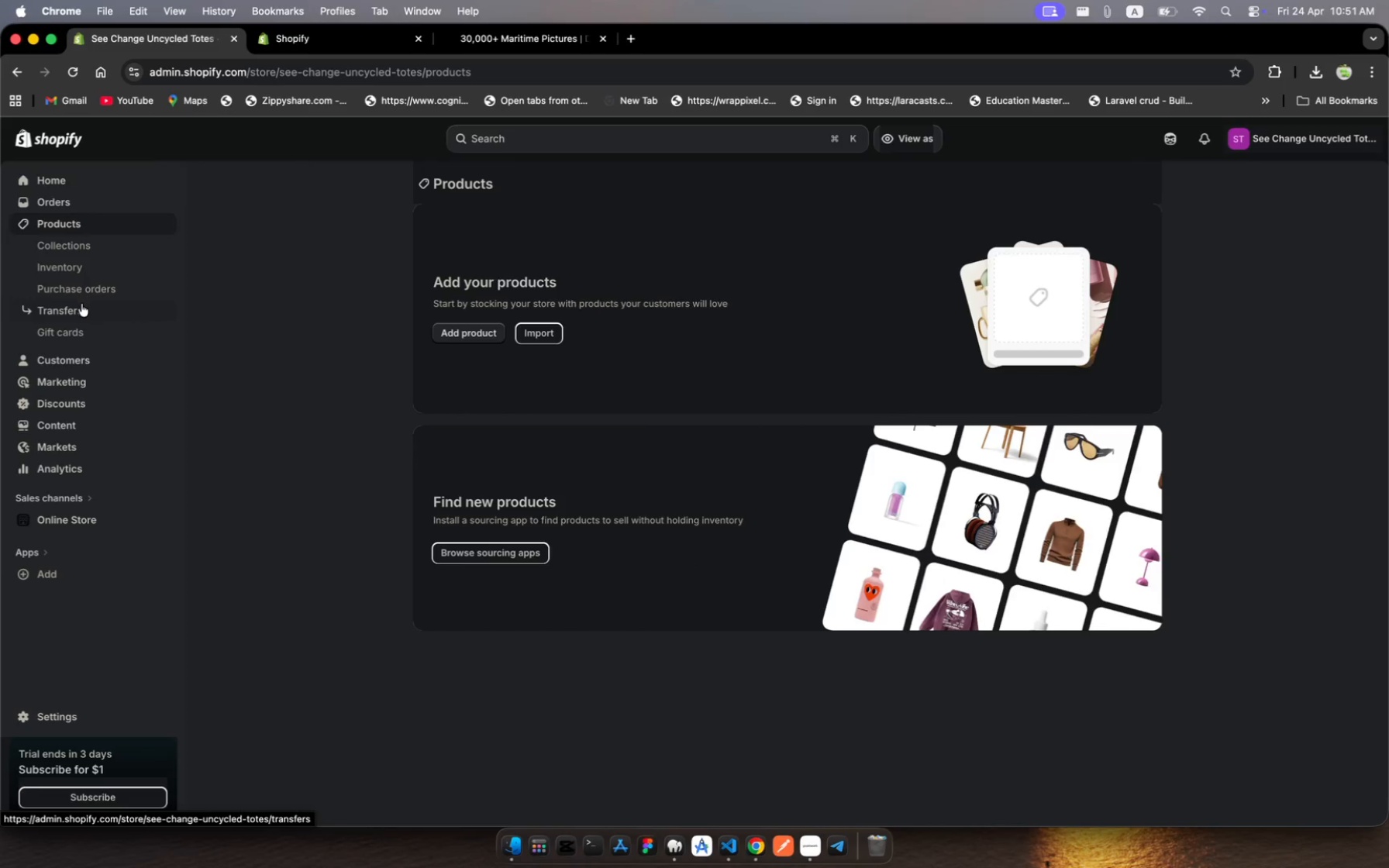 
wait(5.68)
 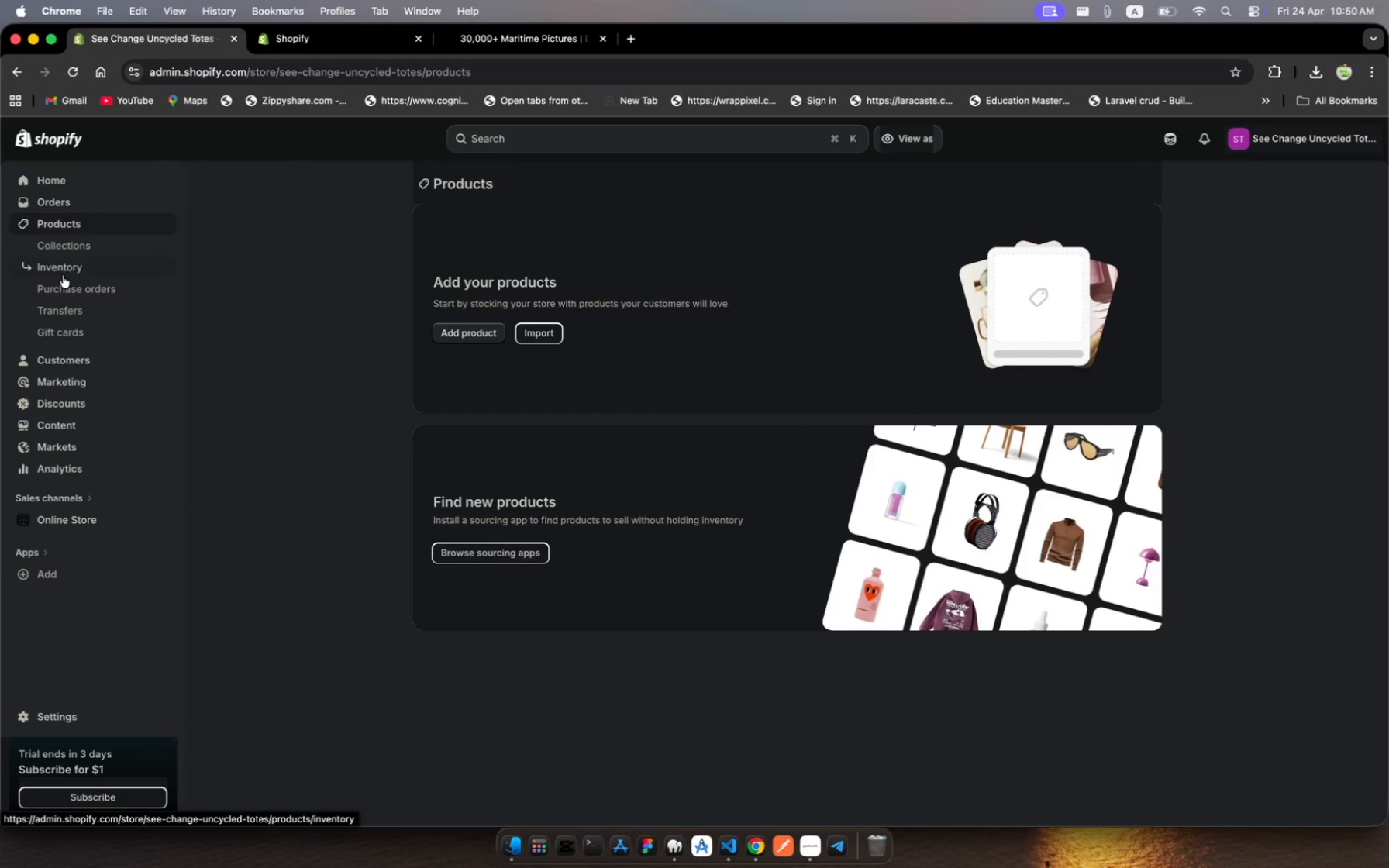 
left_click([74, 360])
 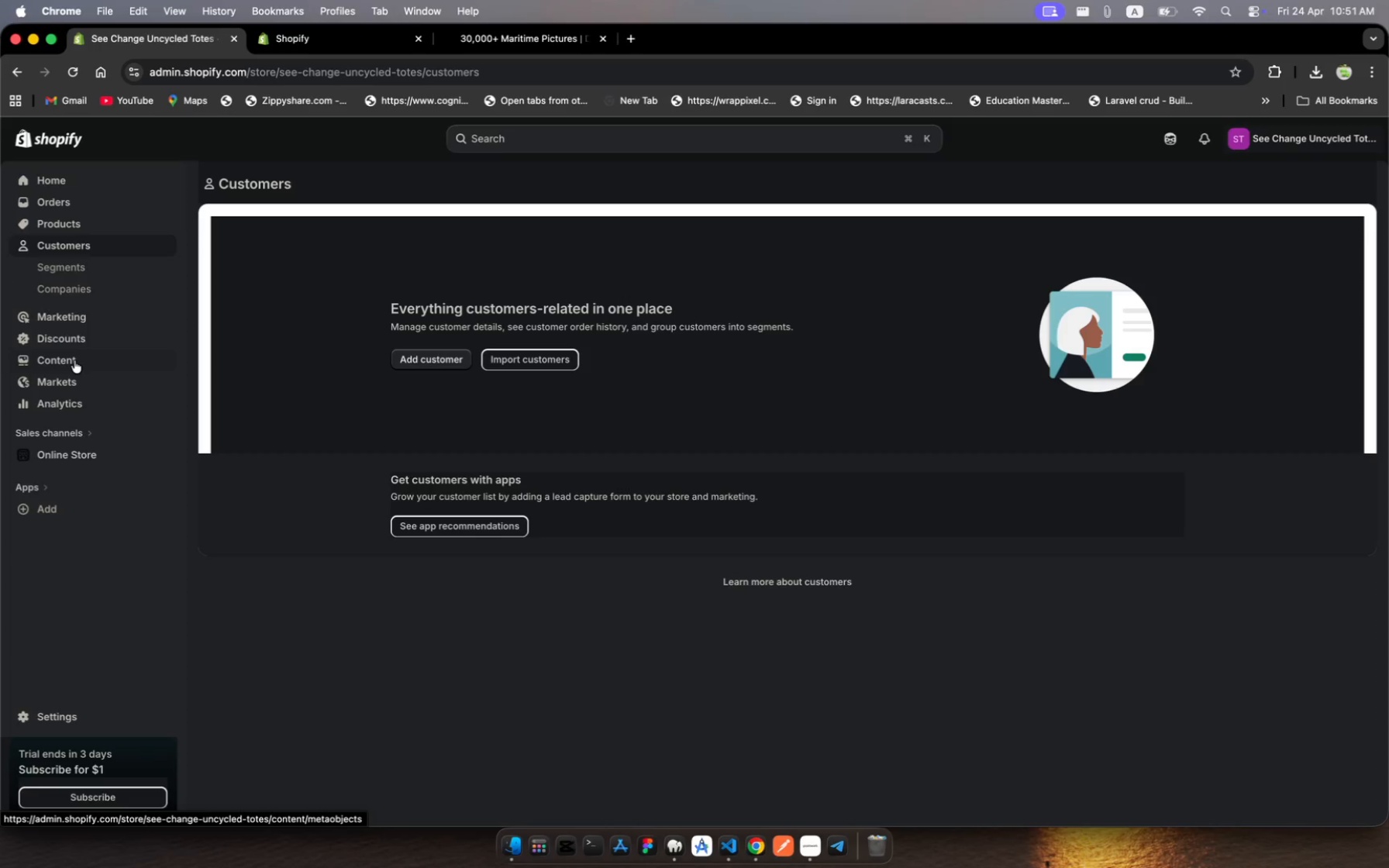 
left_click([74, 381])
 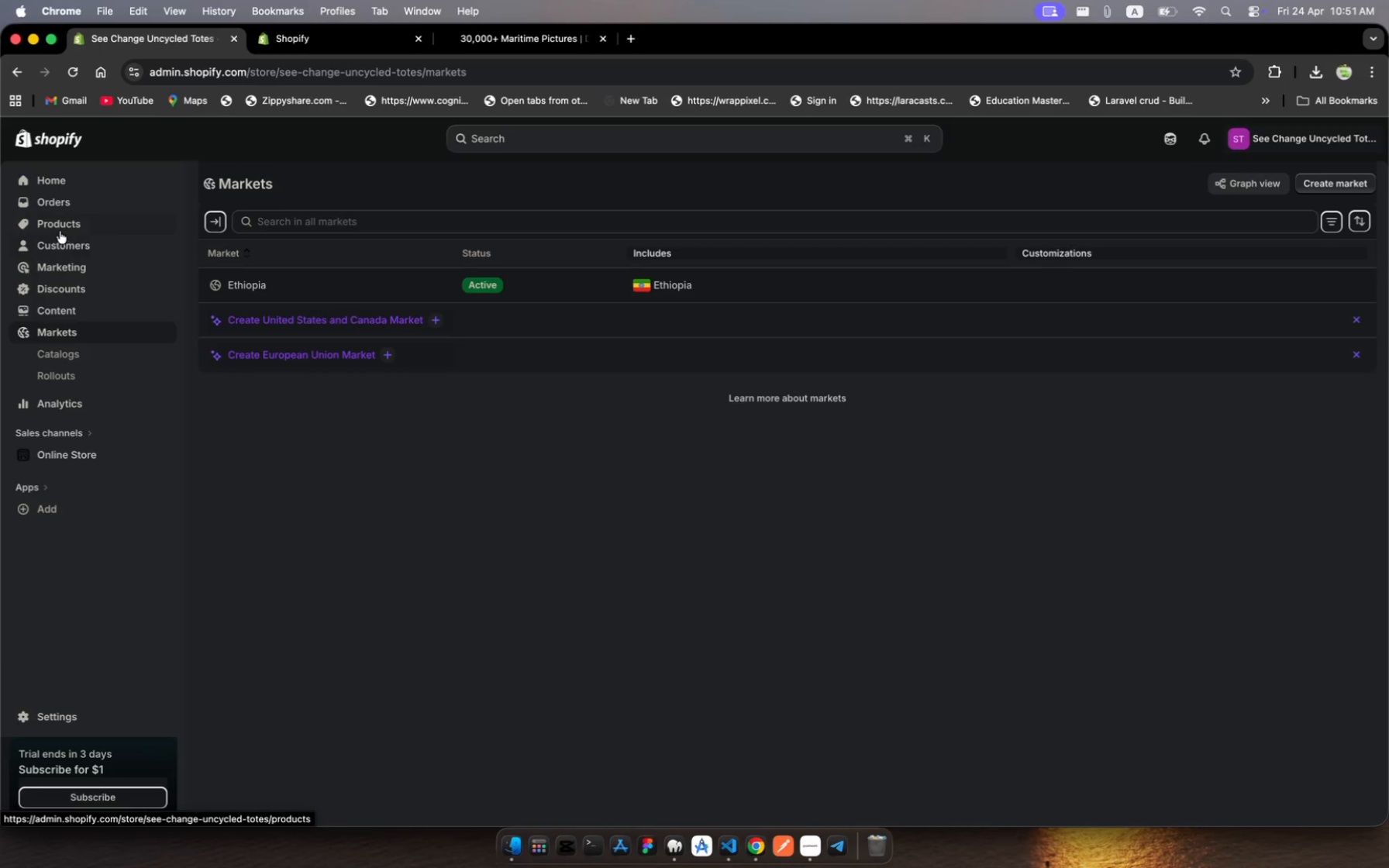 
left_click([63, 188])
 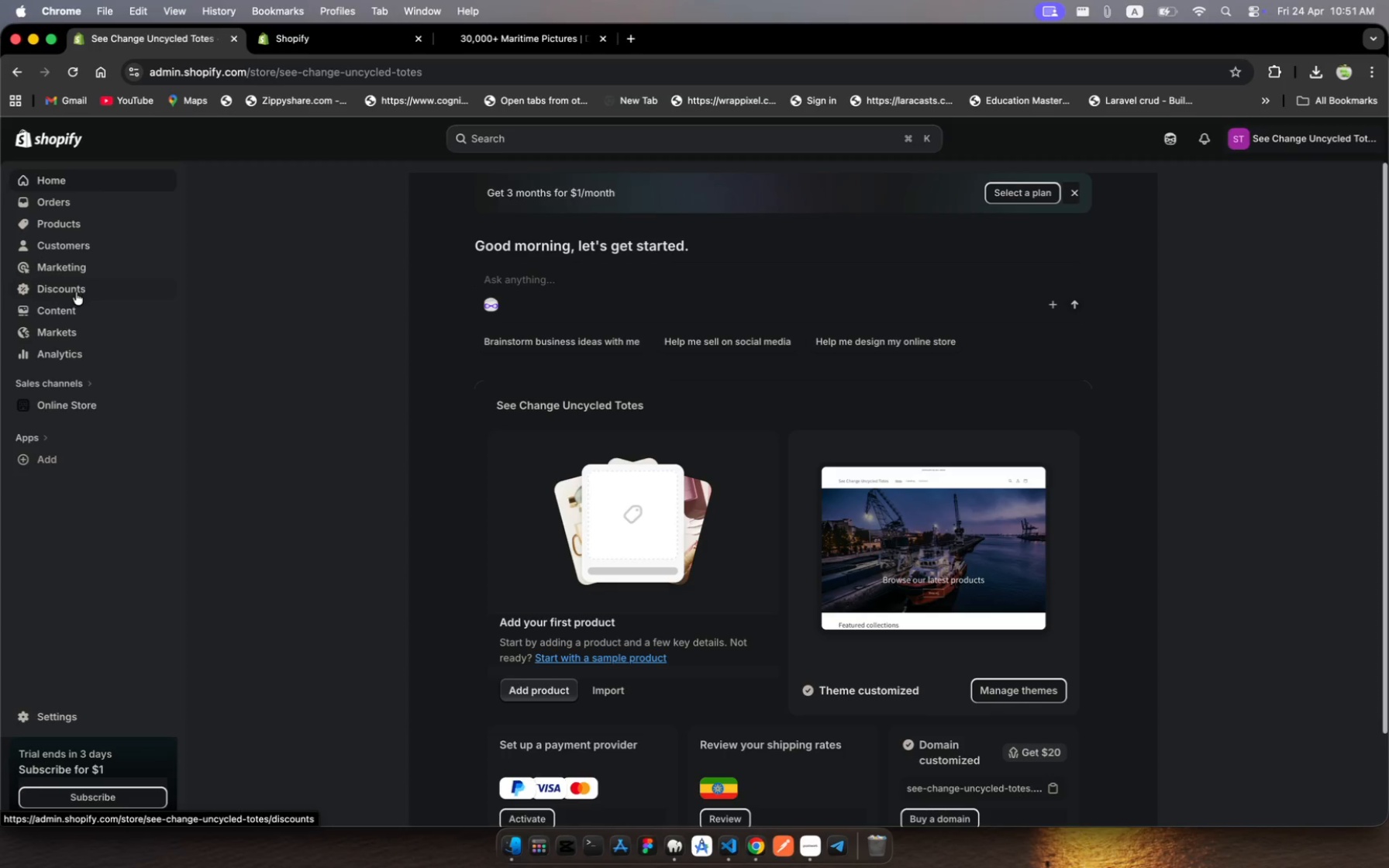 
wait(6.54)
 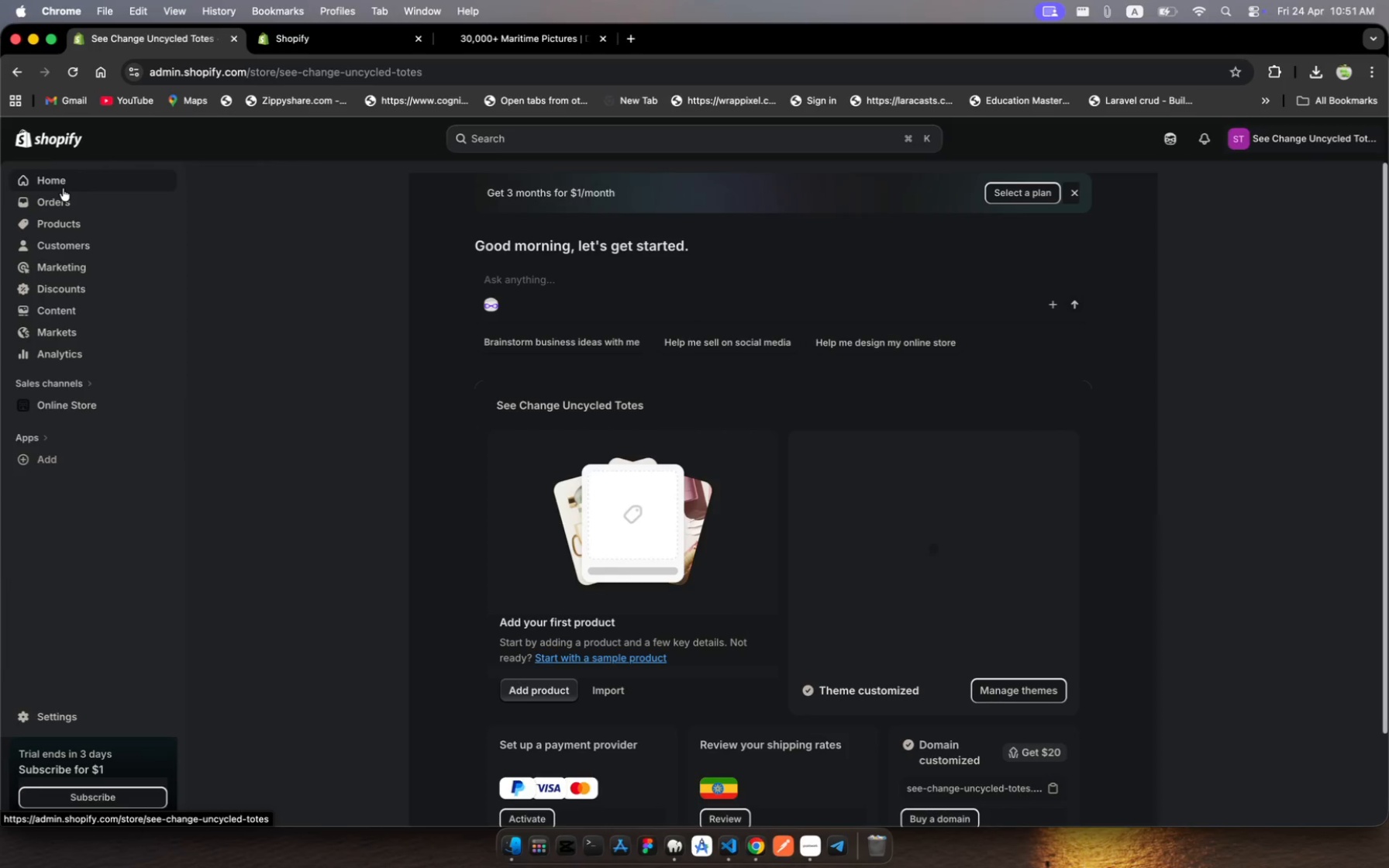 
mouse_move([77, 371])
 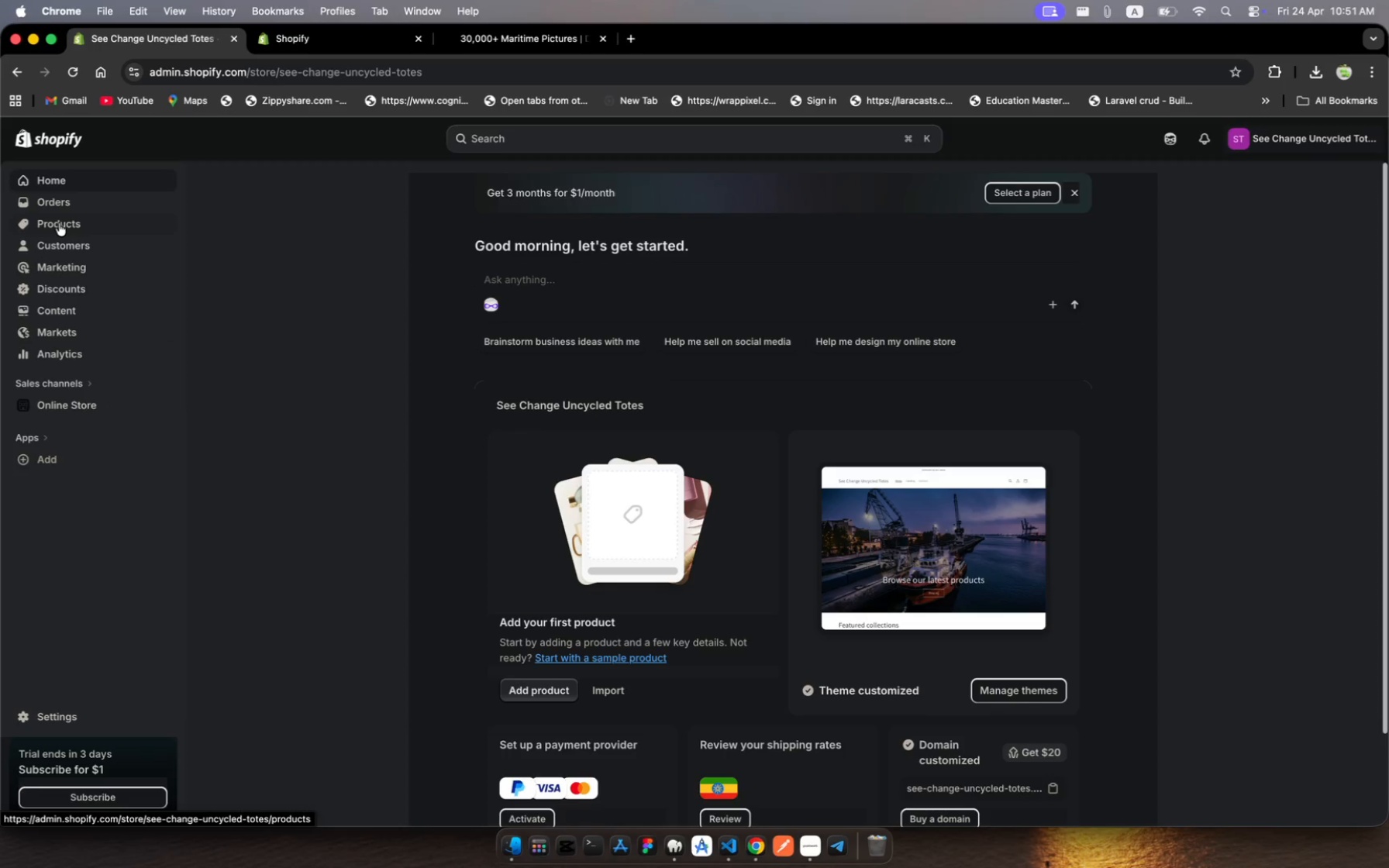 
left_click([59, 223])
 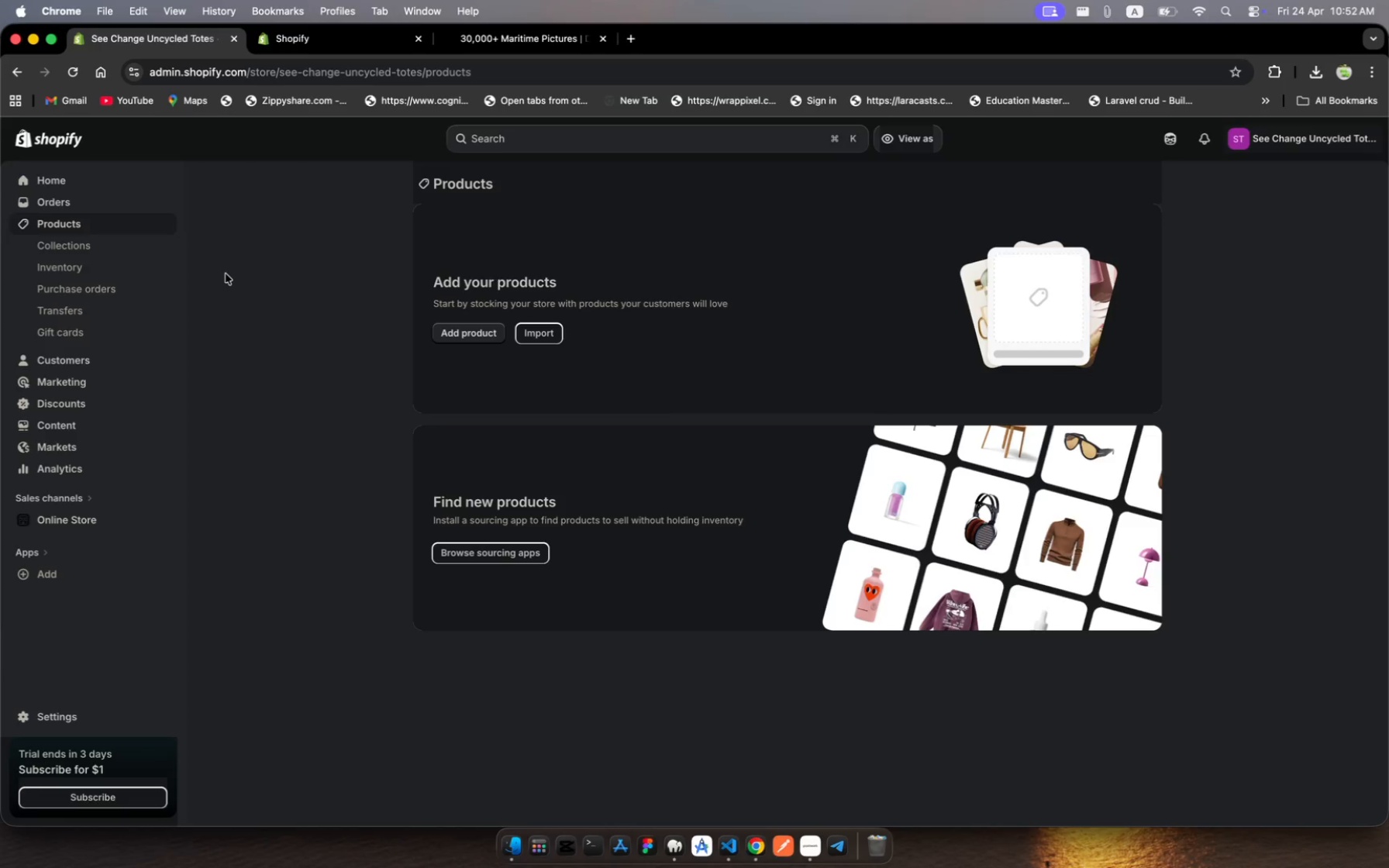 
wait(61.64)
 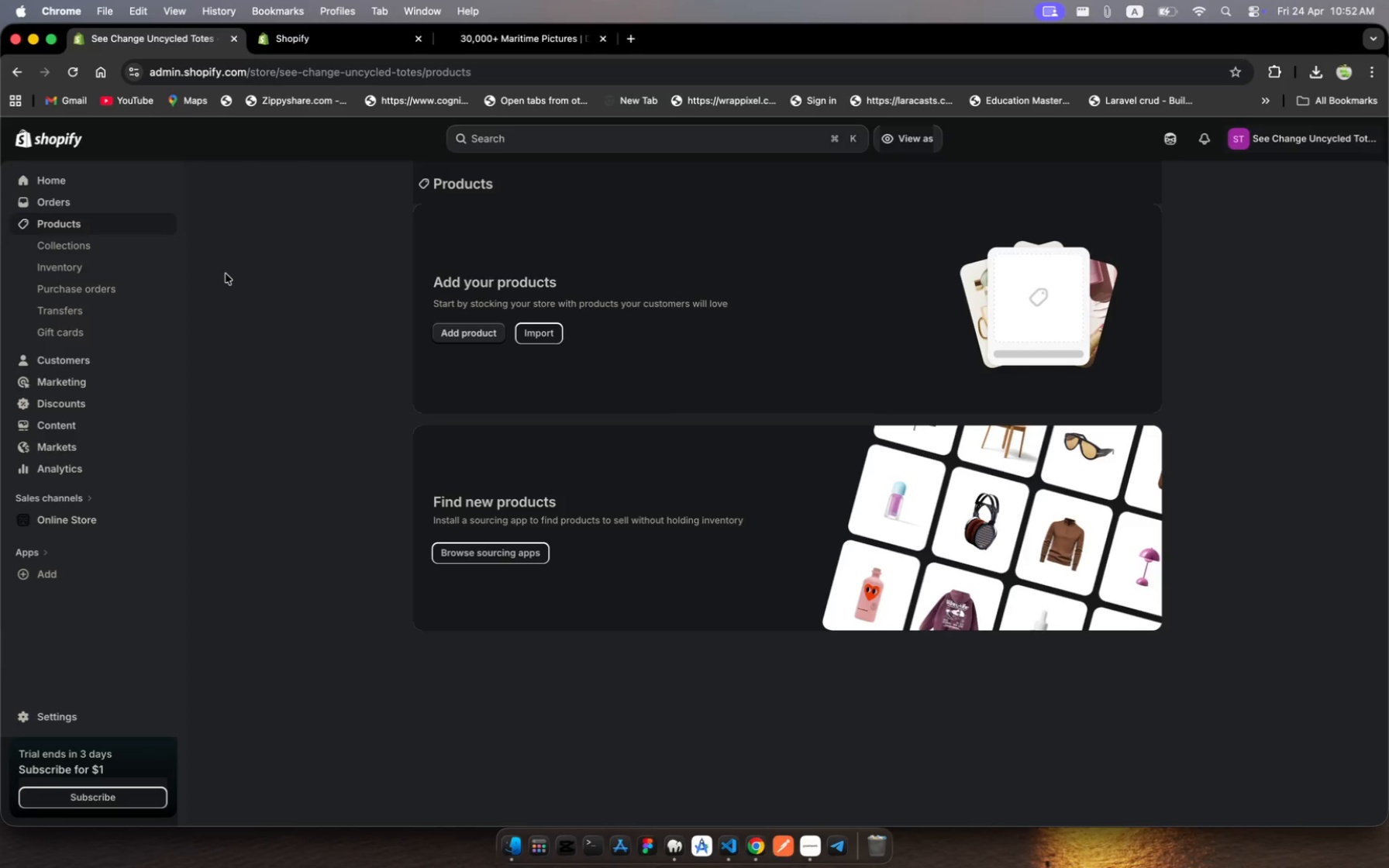 
left_click([477, 336])
 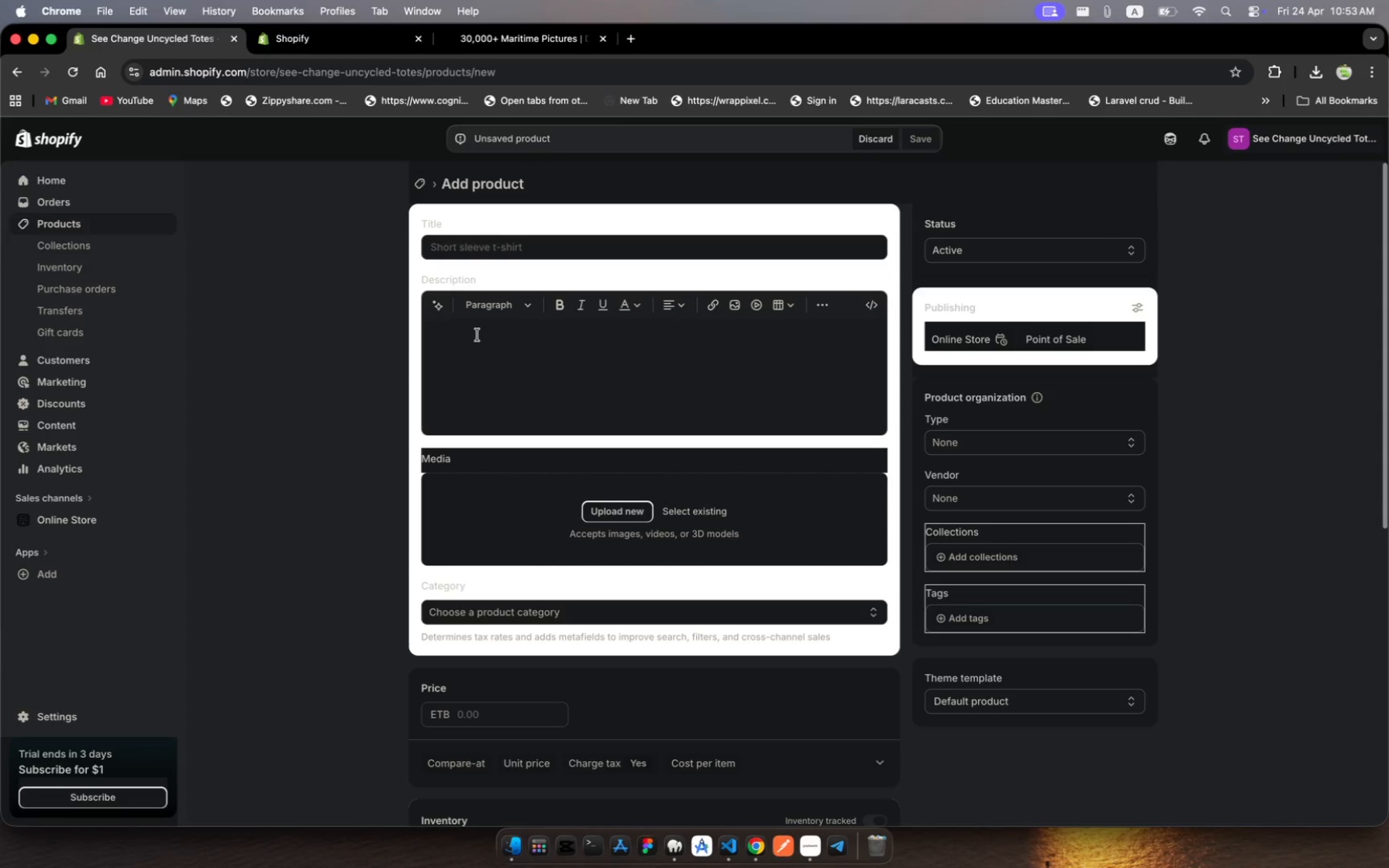 
wait(58.01)
 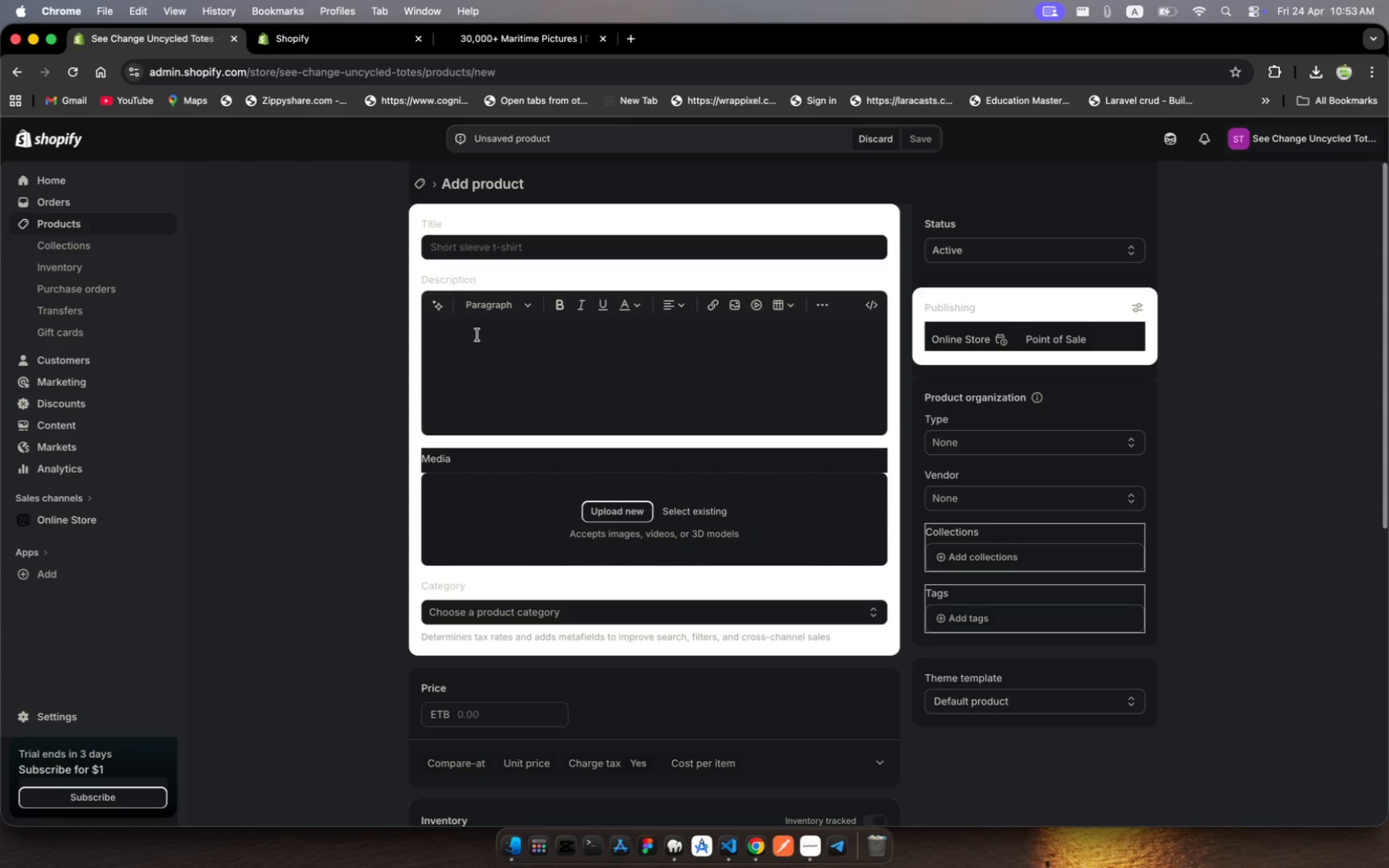 
left_click([487, 341])
 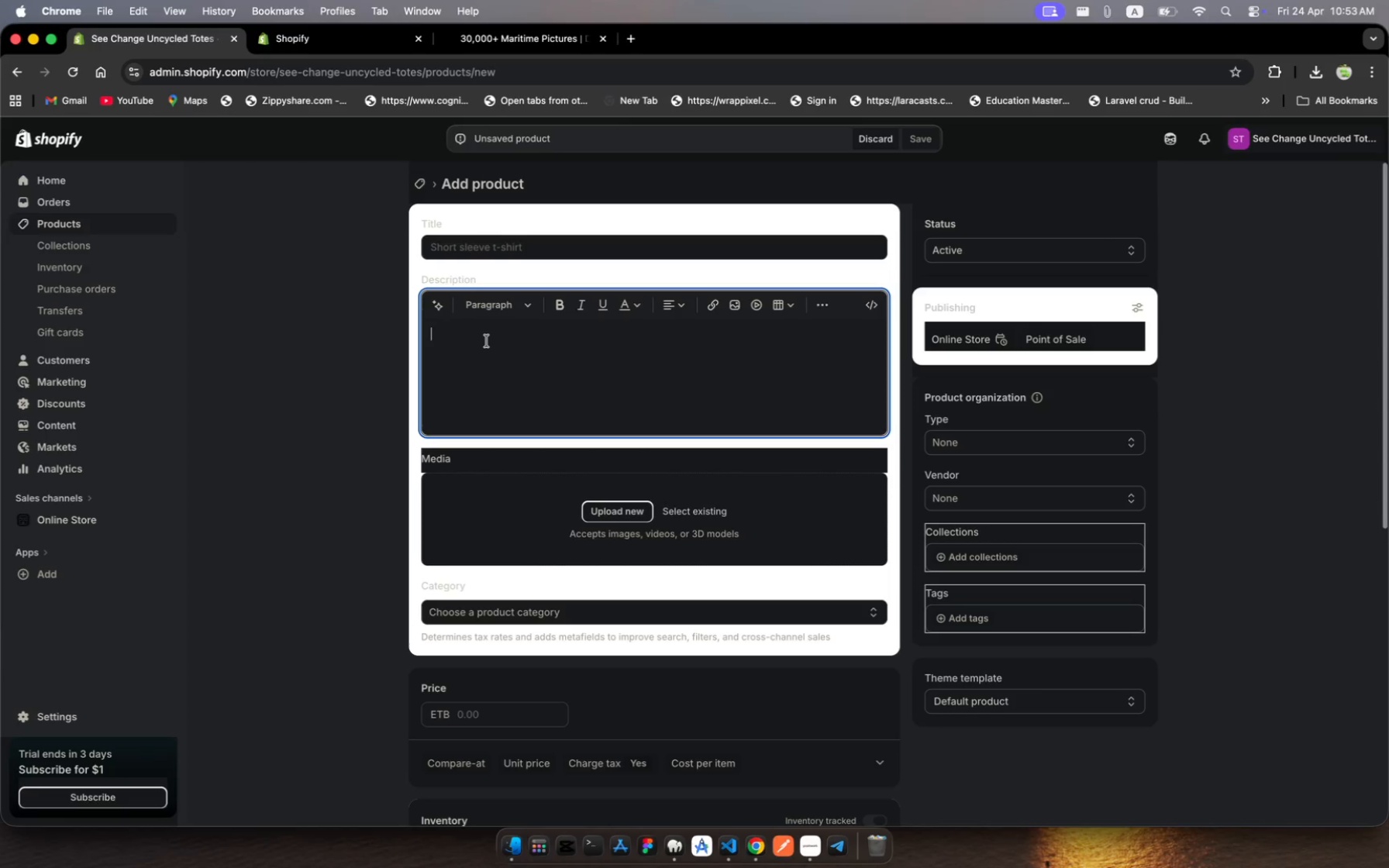 
key(Shift+N)
 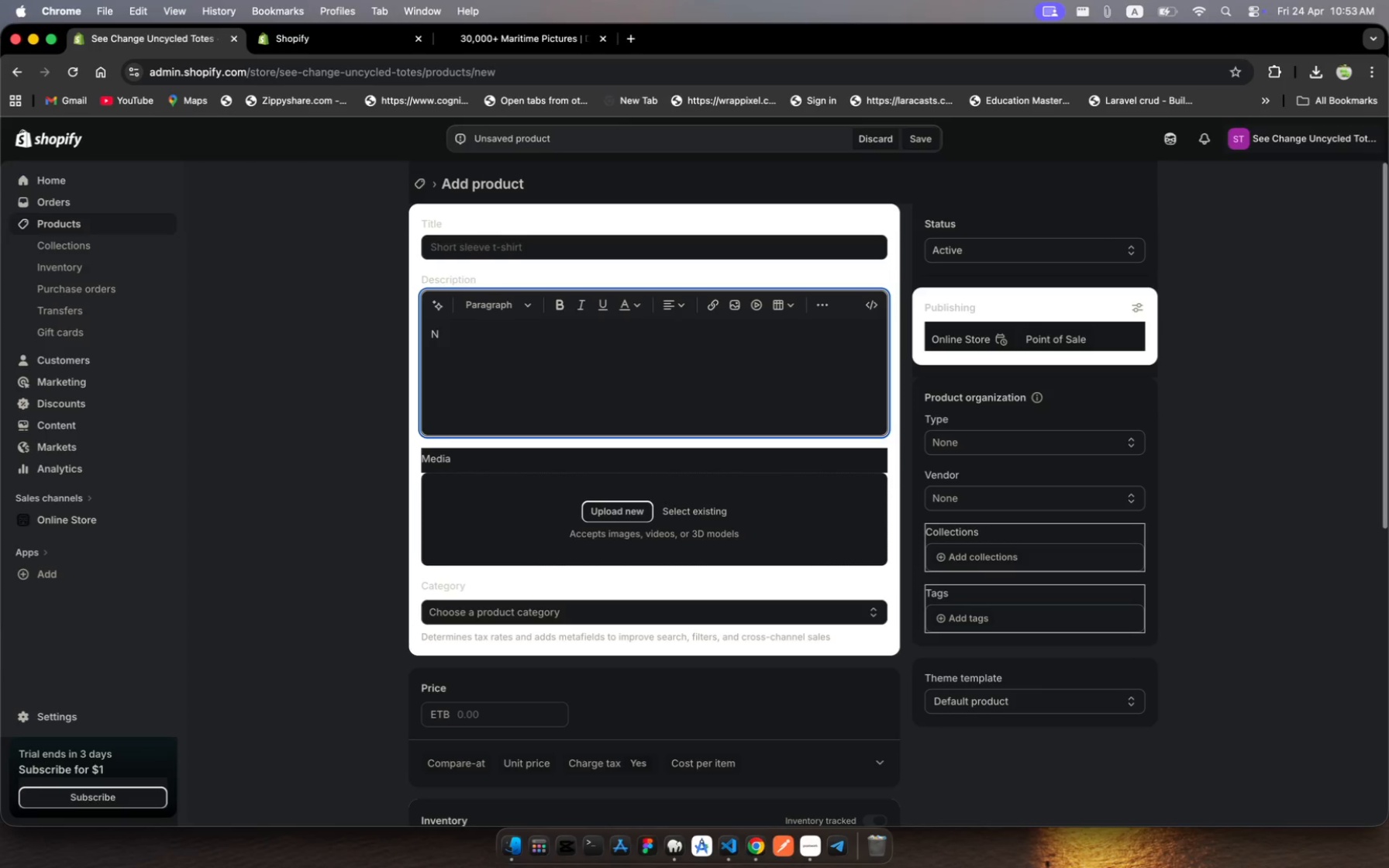 
wait(5.09)
 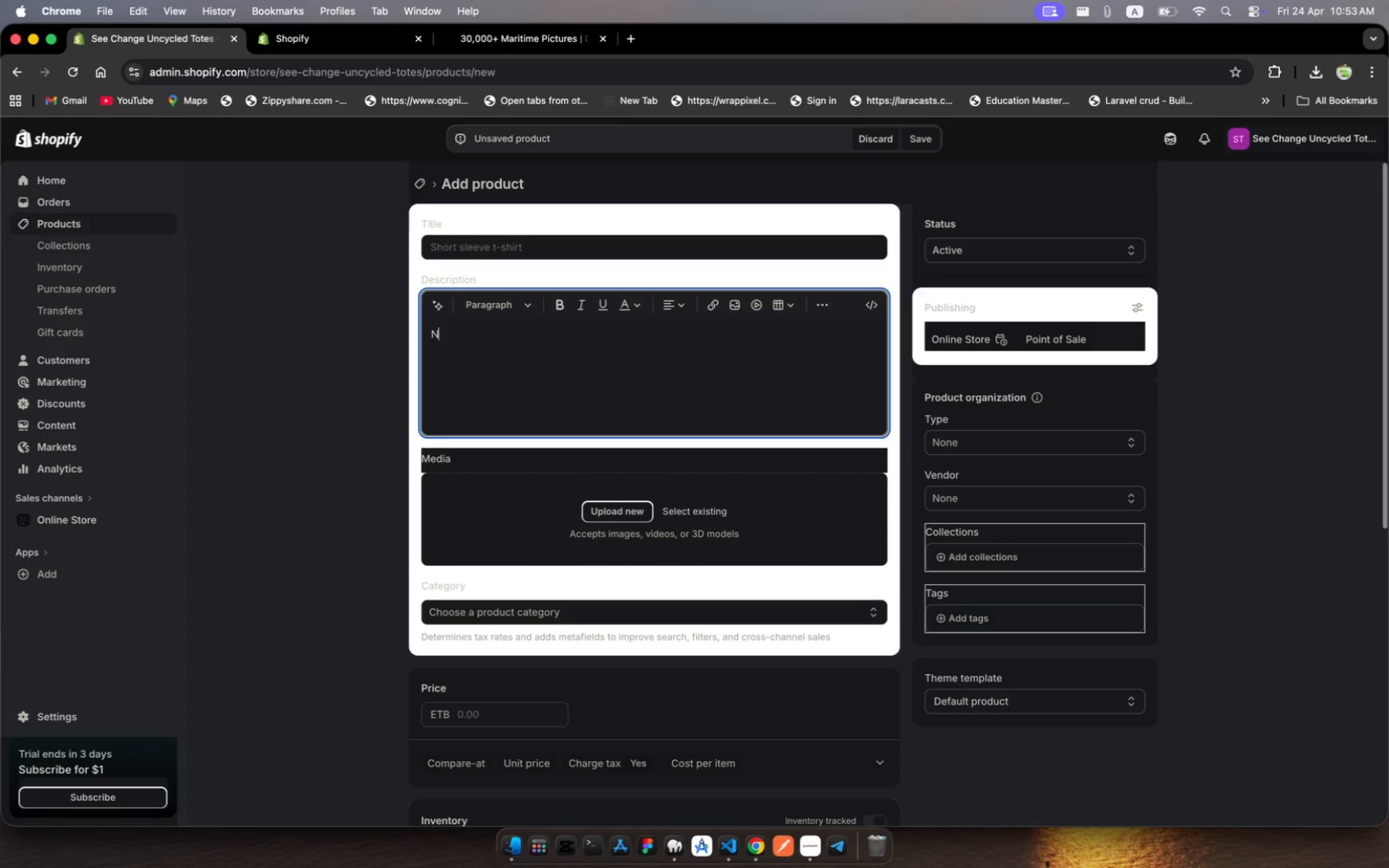 
left_click([511, 239])
 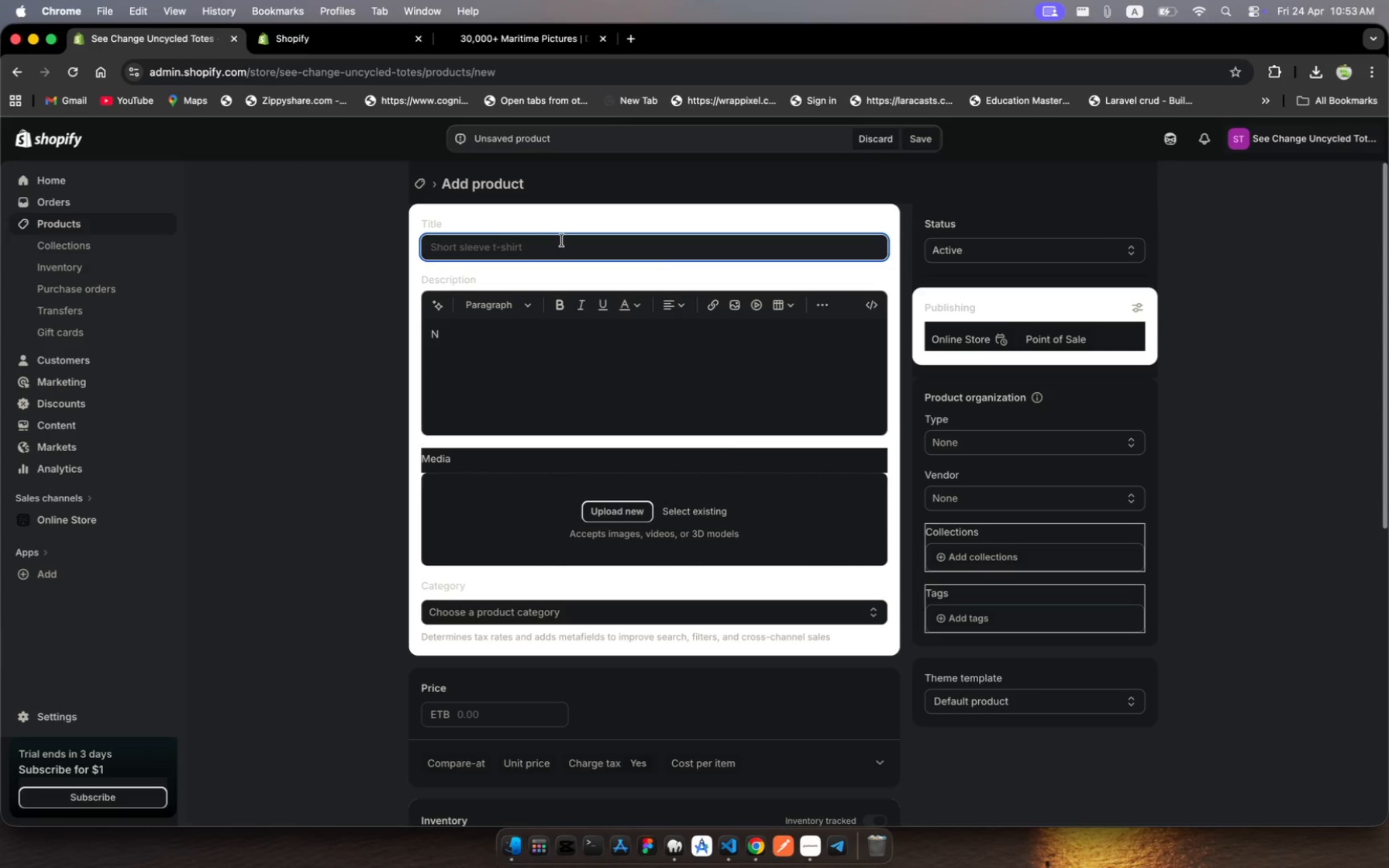 
type(Nara)
 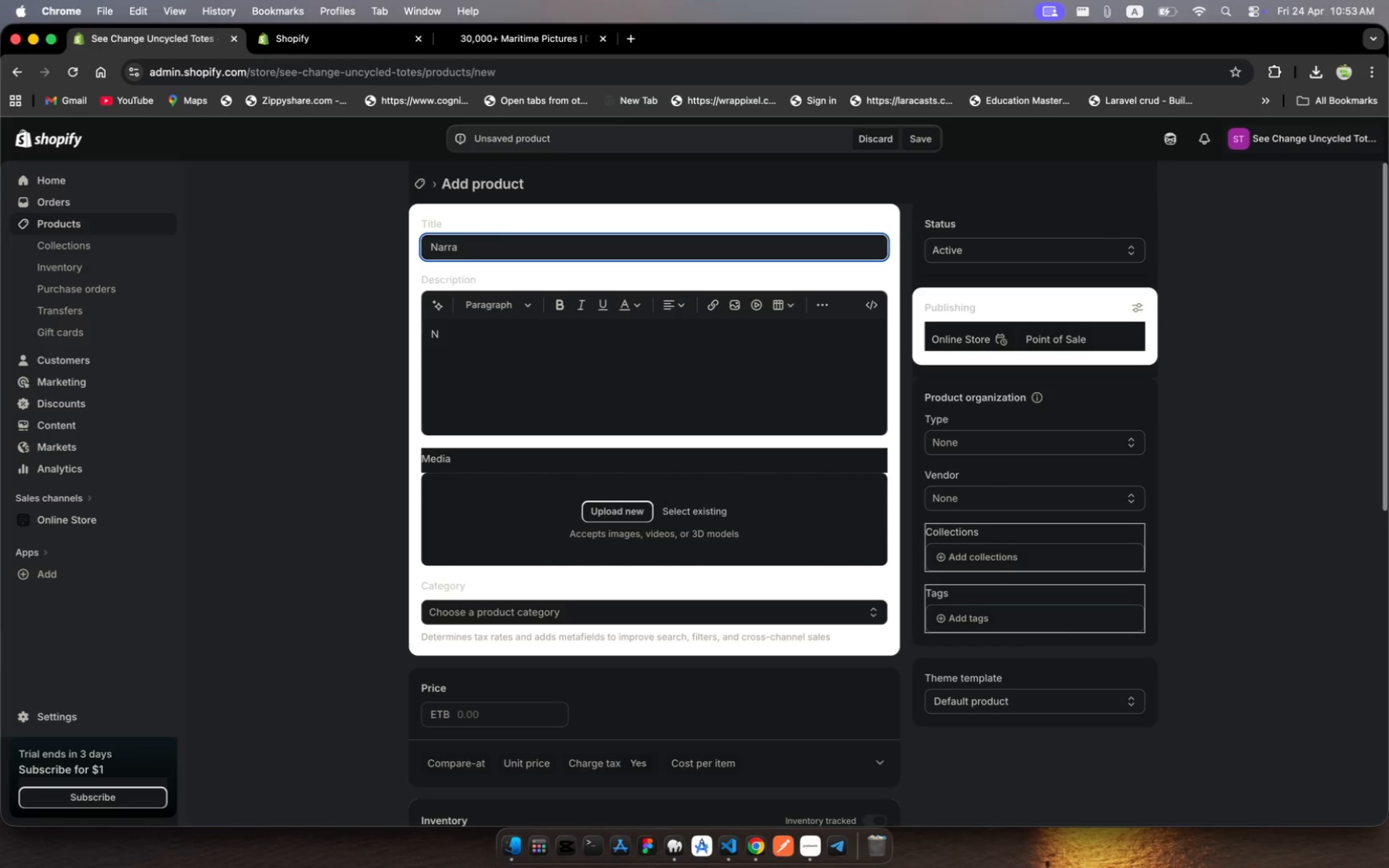 
hold_key(key=R, duration=0.31)
 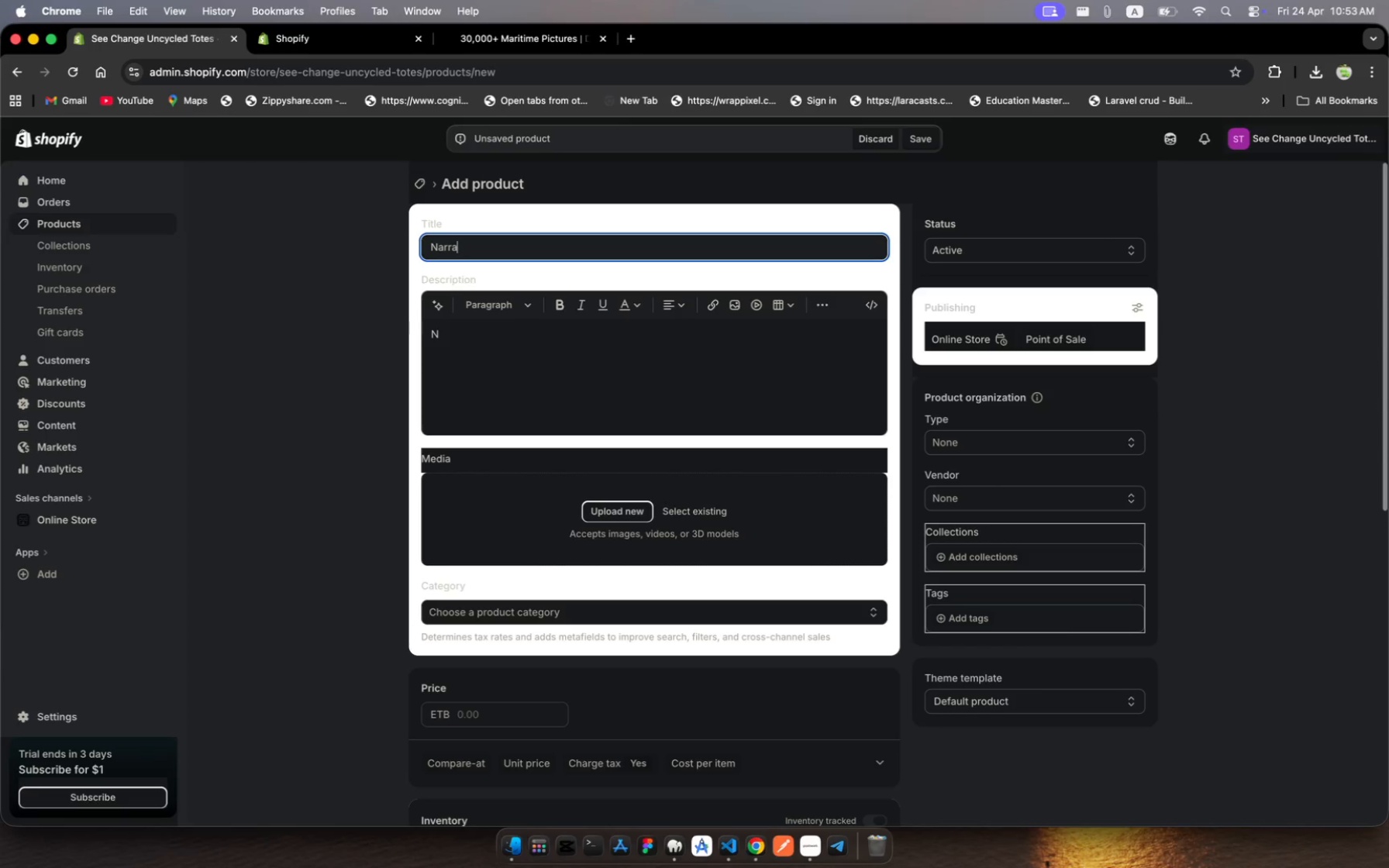 
type(ga)
 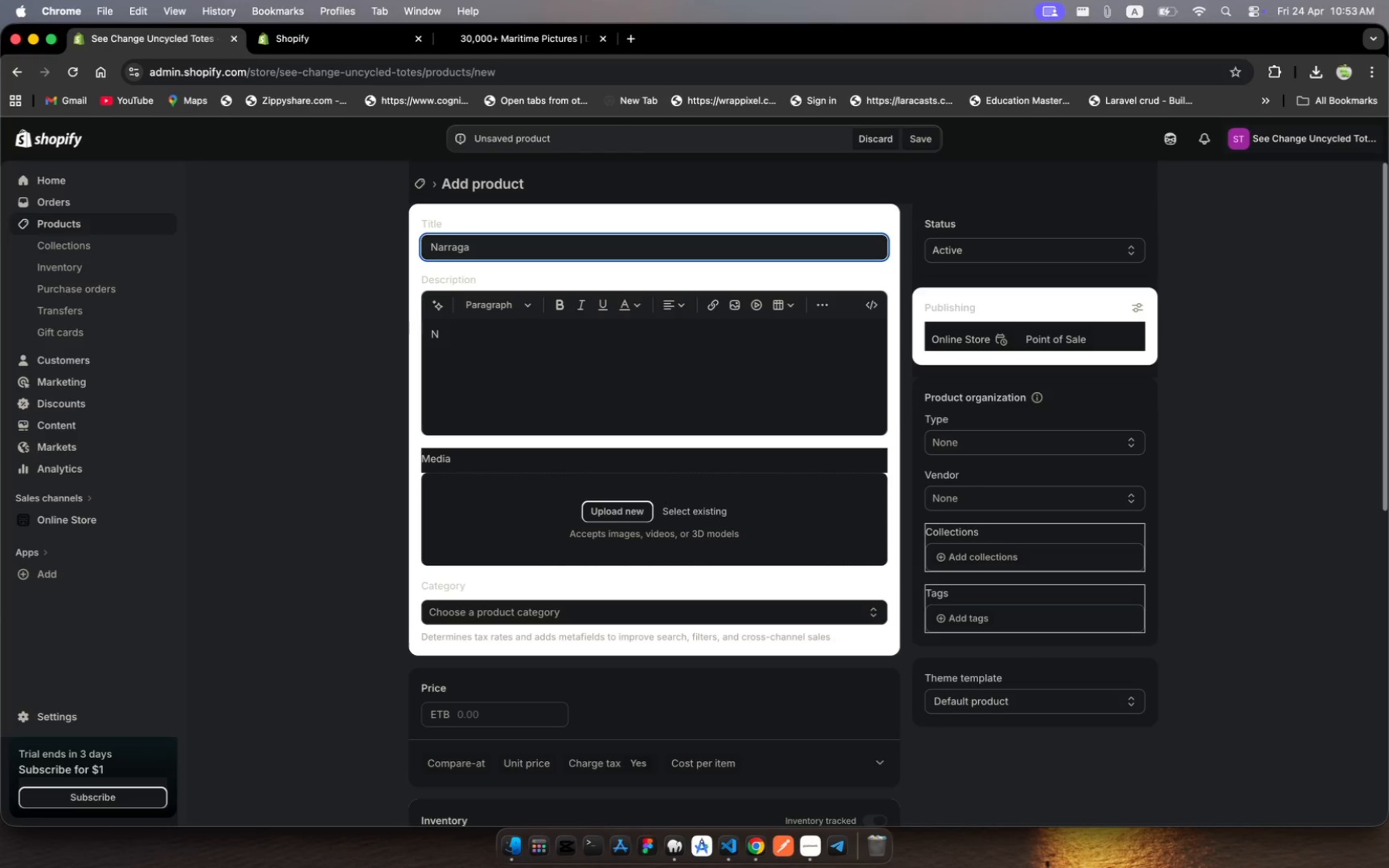 
wait(7.43)
 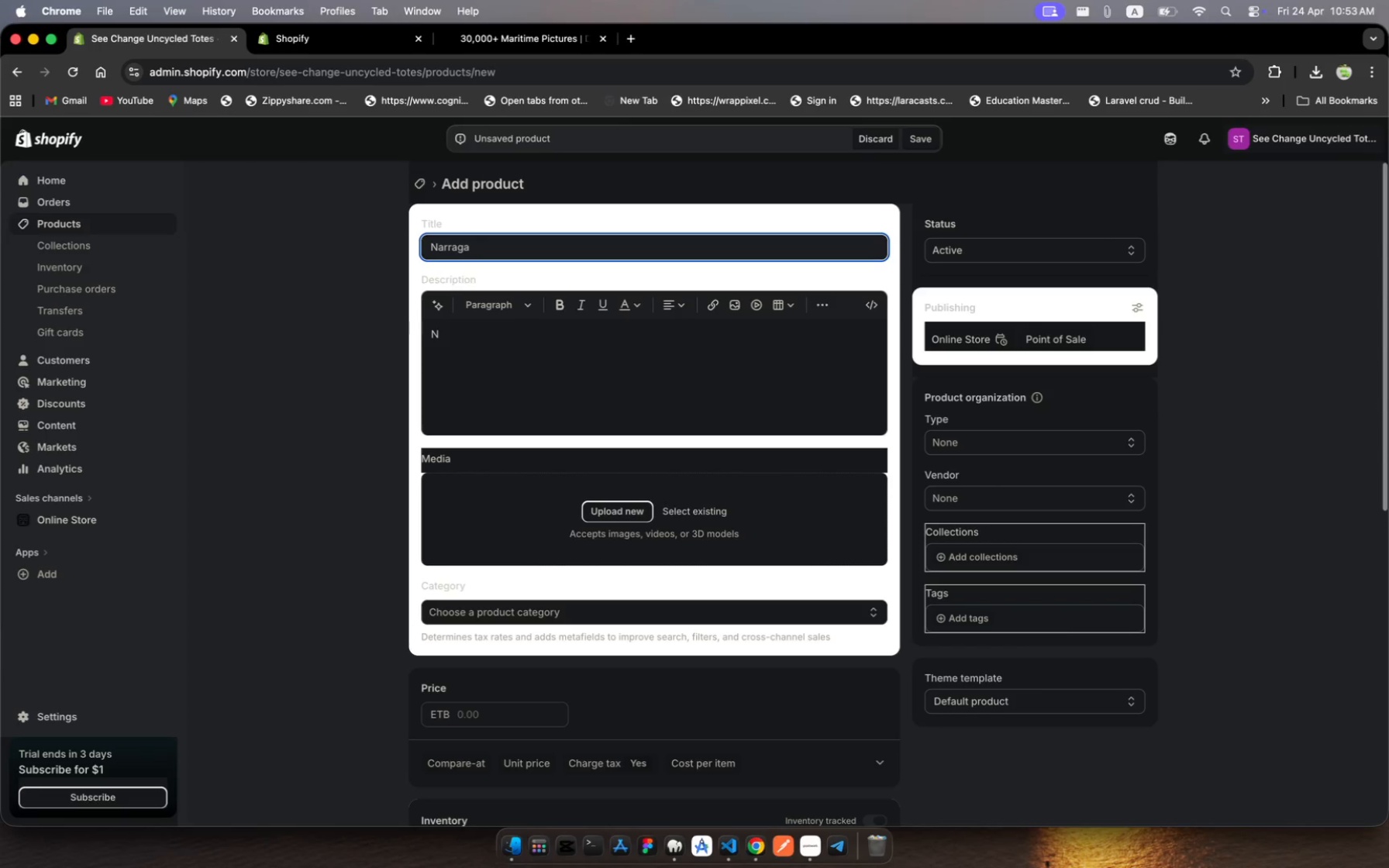 
type(nsett)
 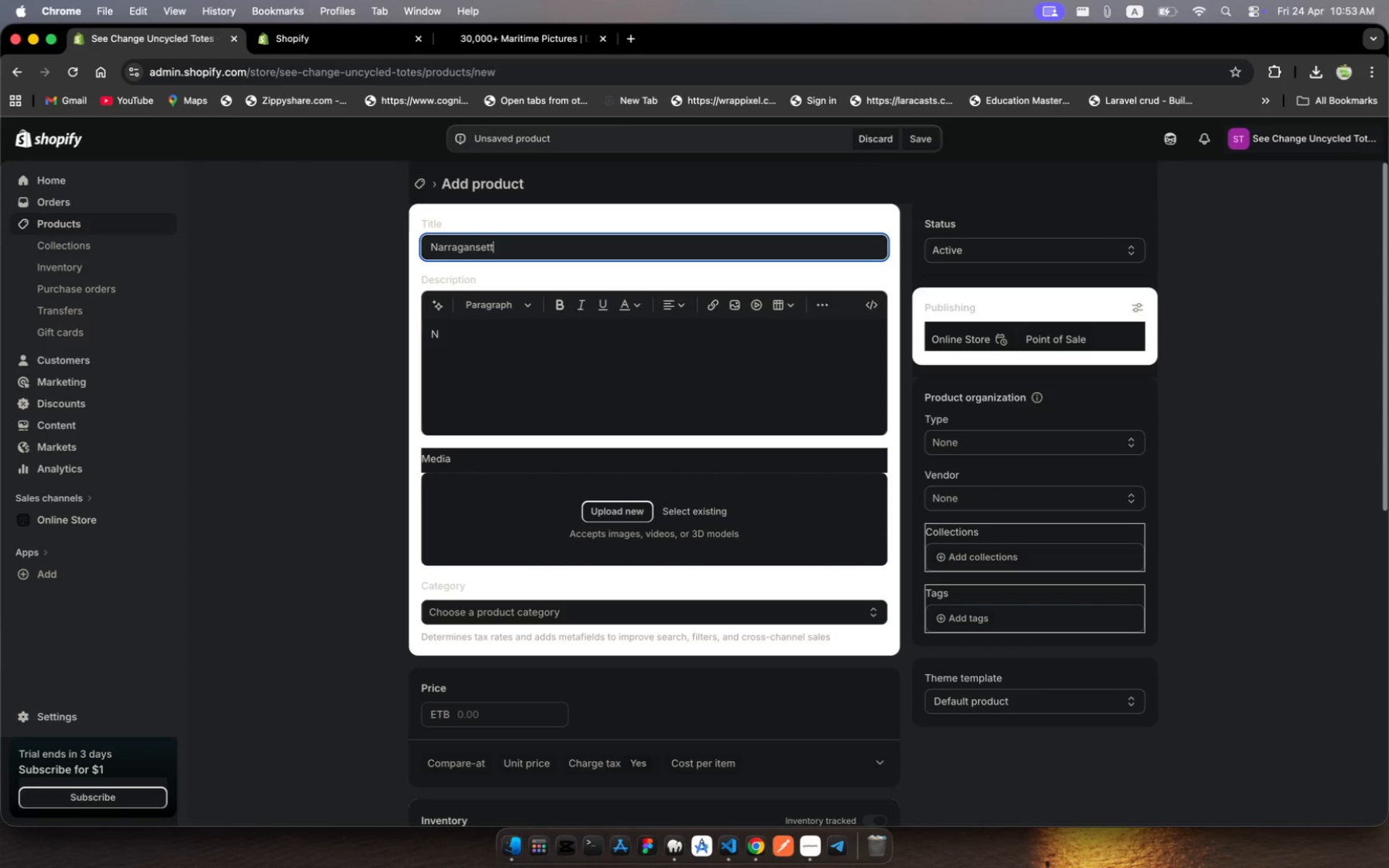 
key(Space)
 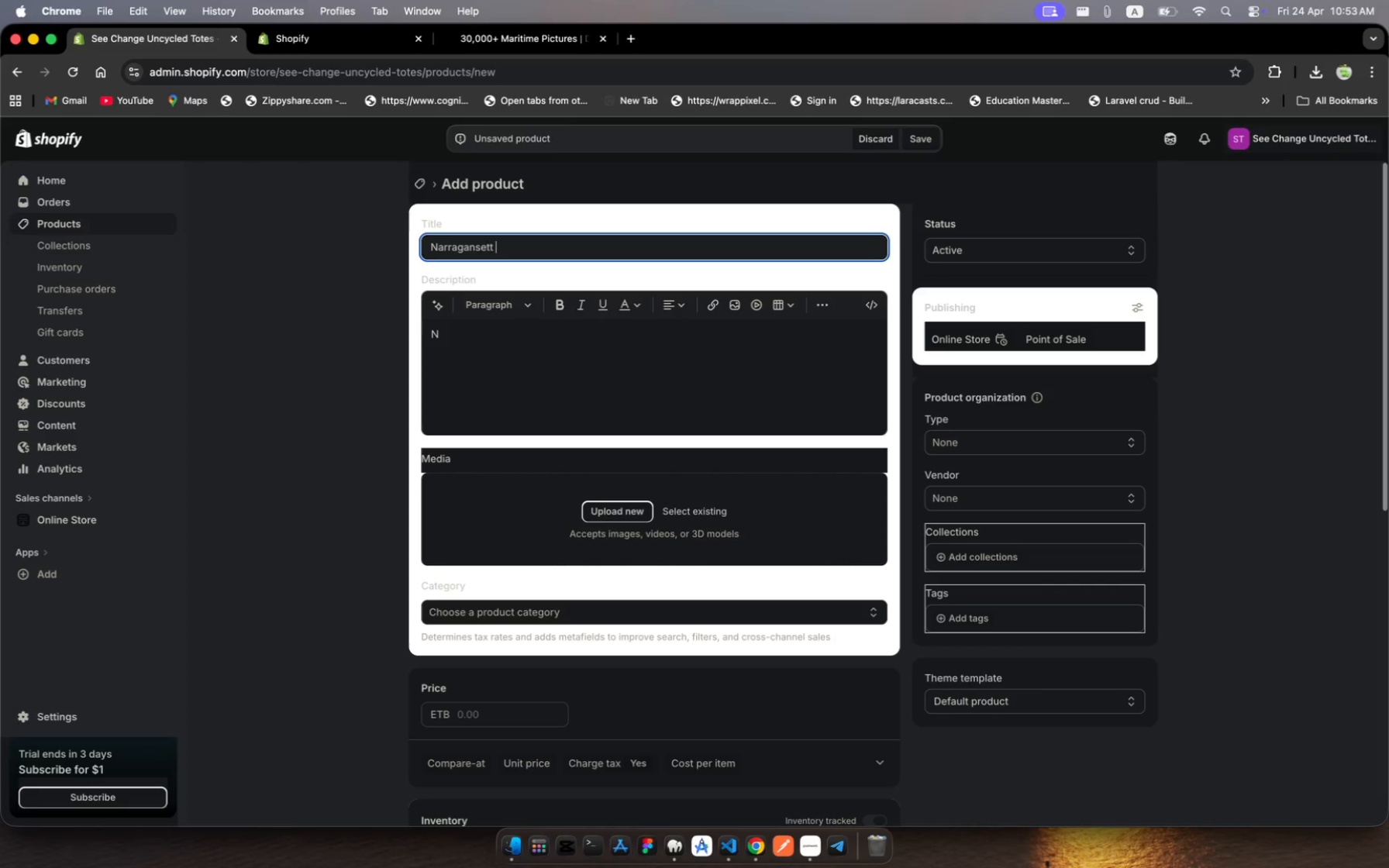 
type(Weekender Tote)
 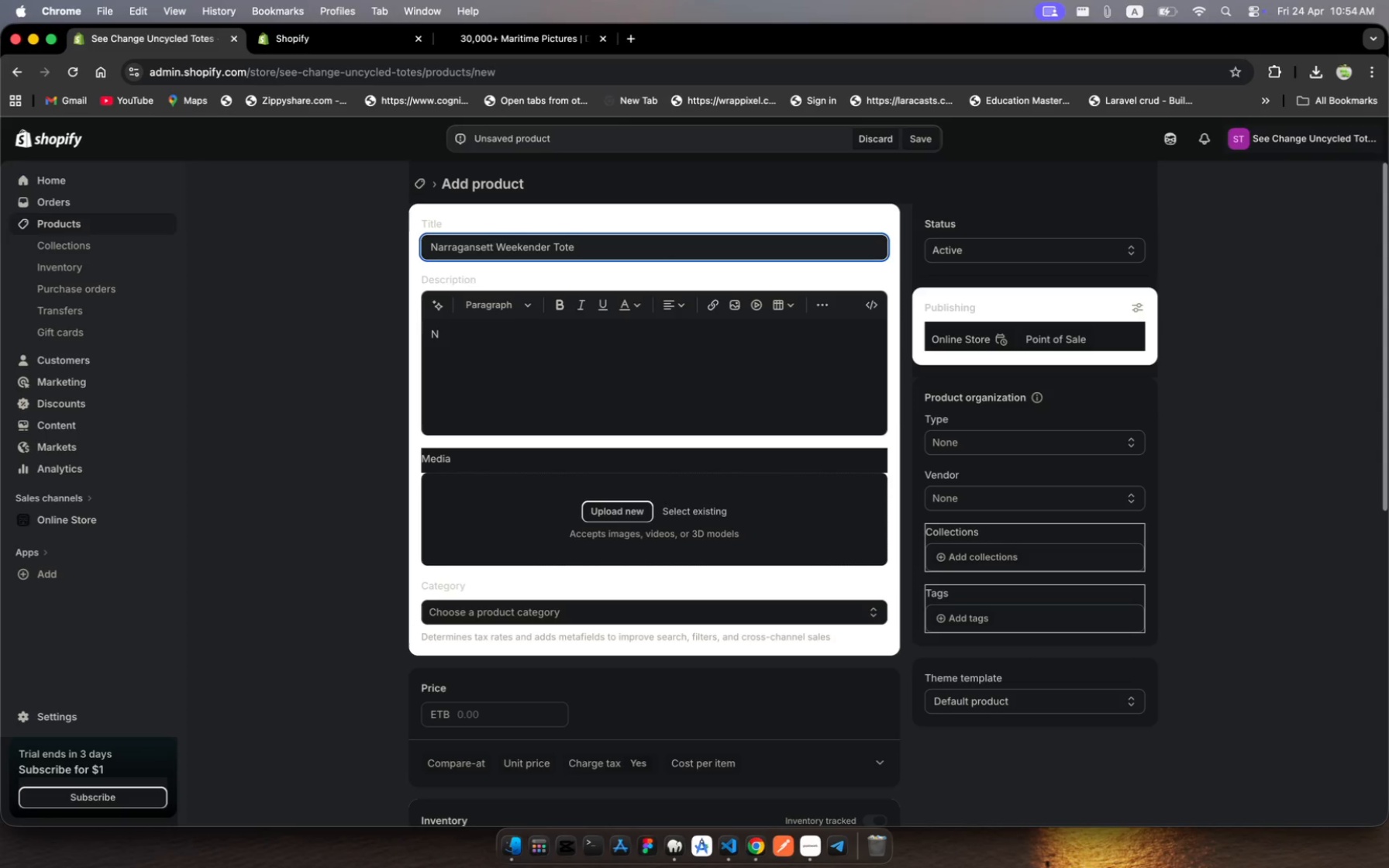 
left_click([451, 332])
 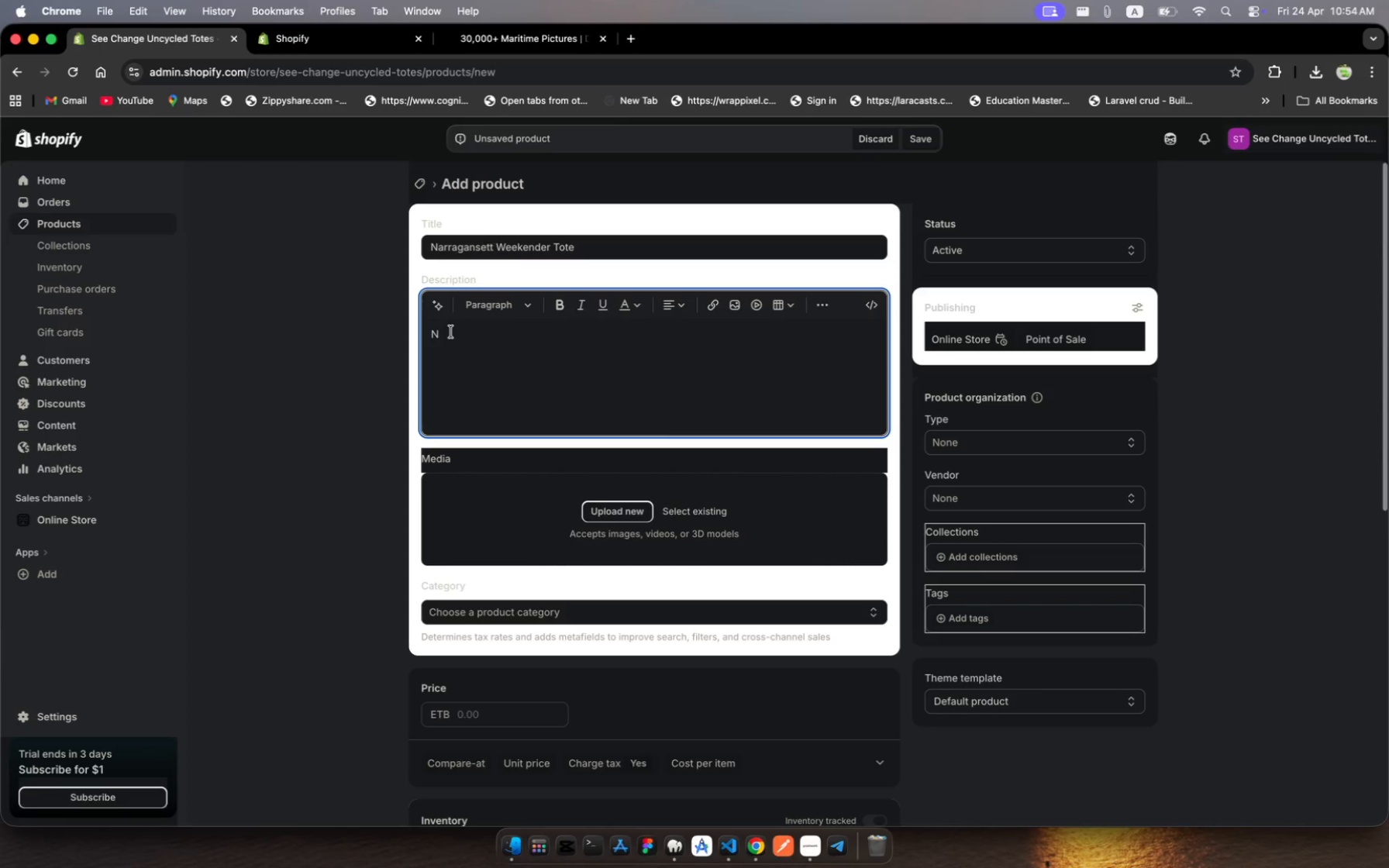 
key(Backspace)
 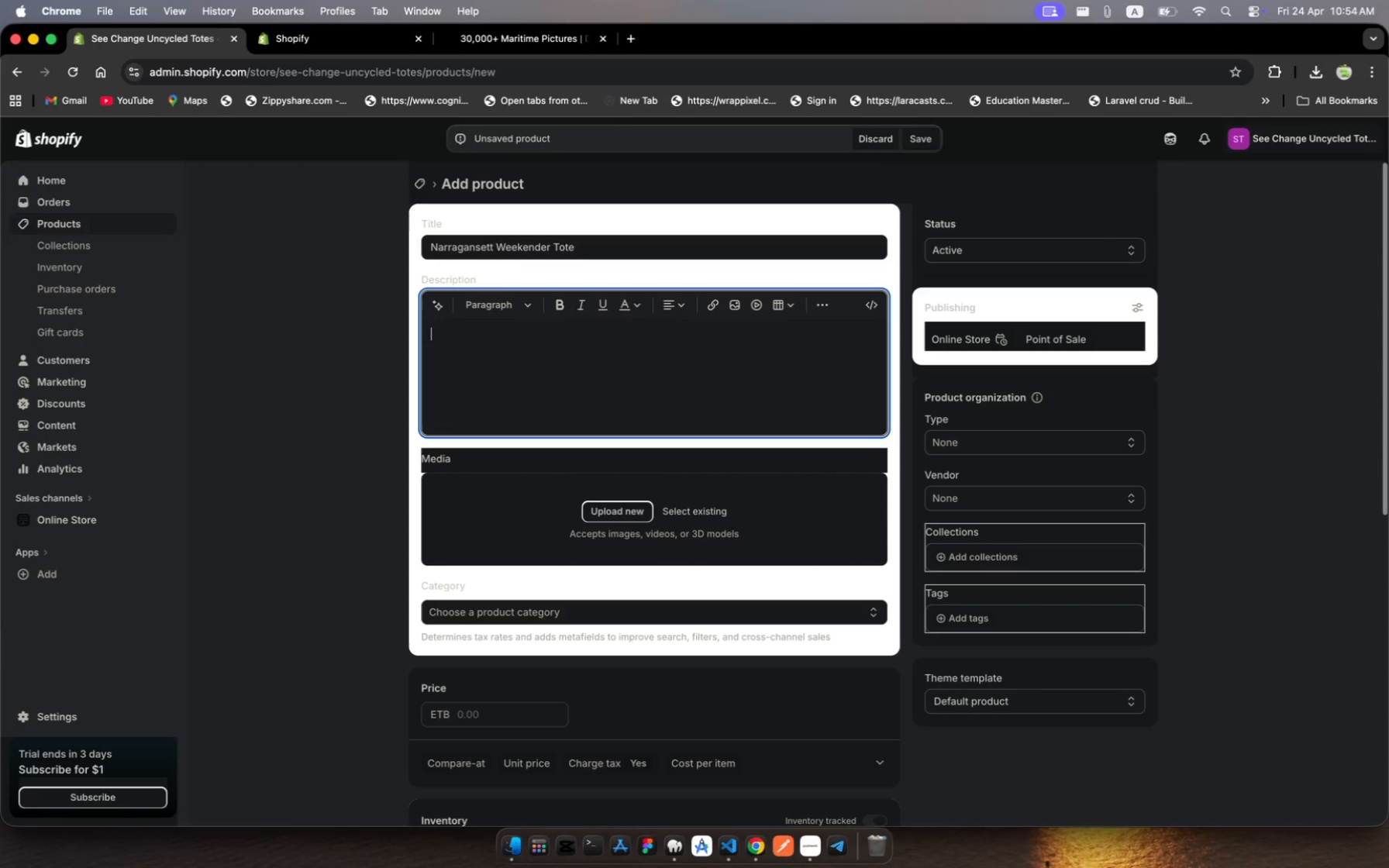 
key(Backspace)
 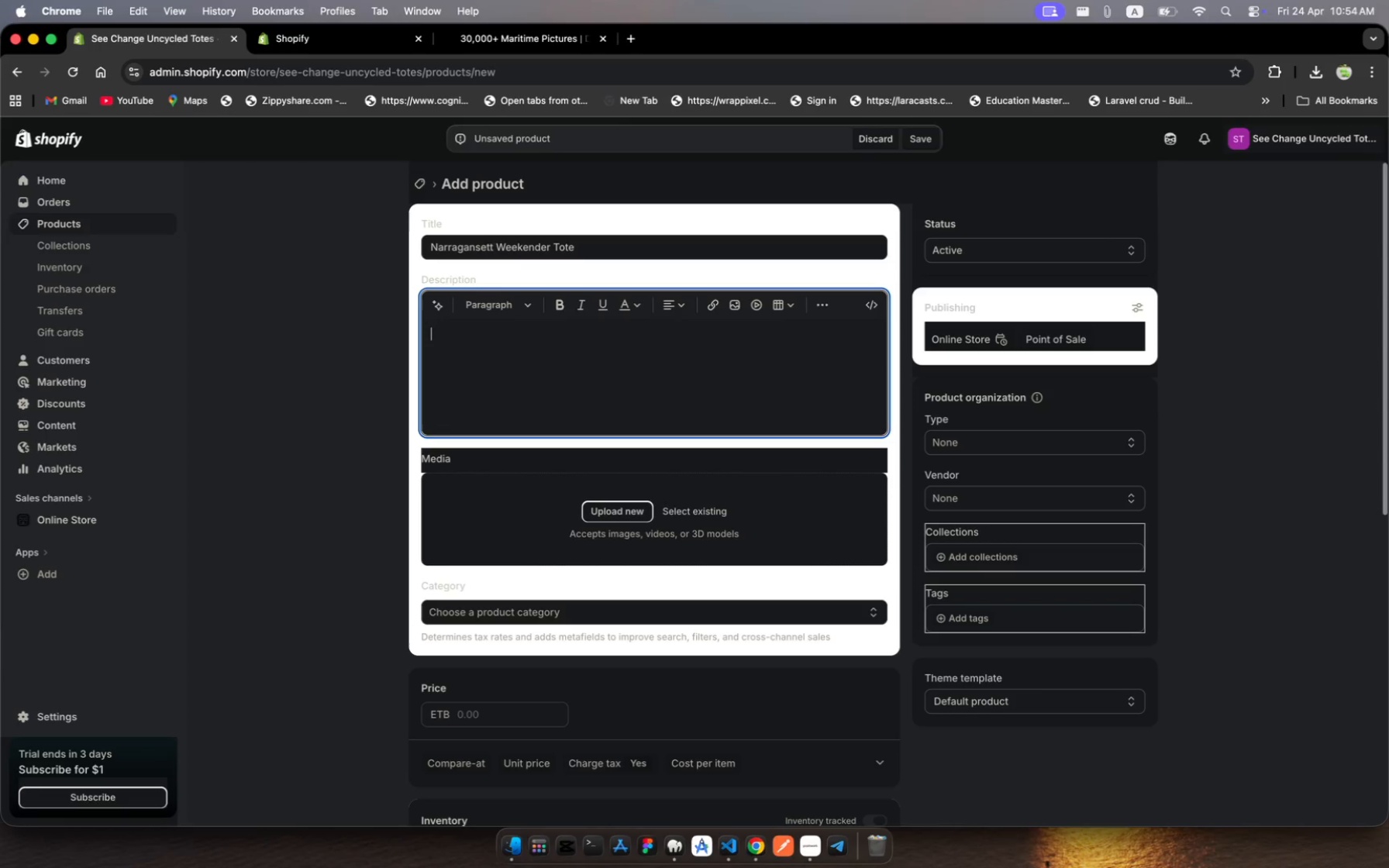 
type(Craf)
 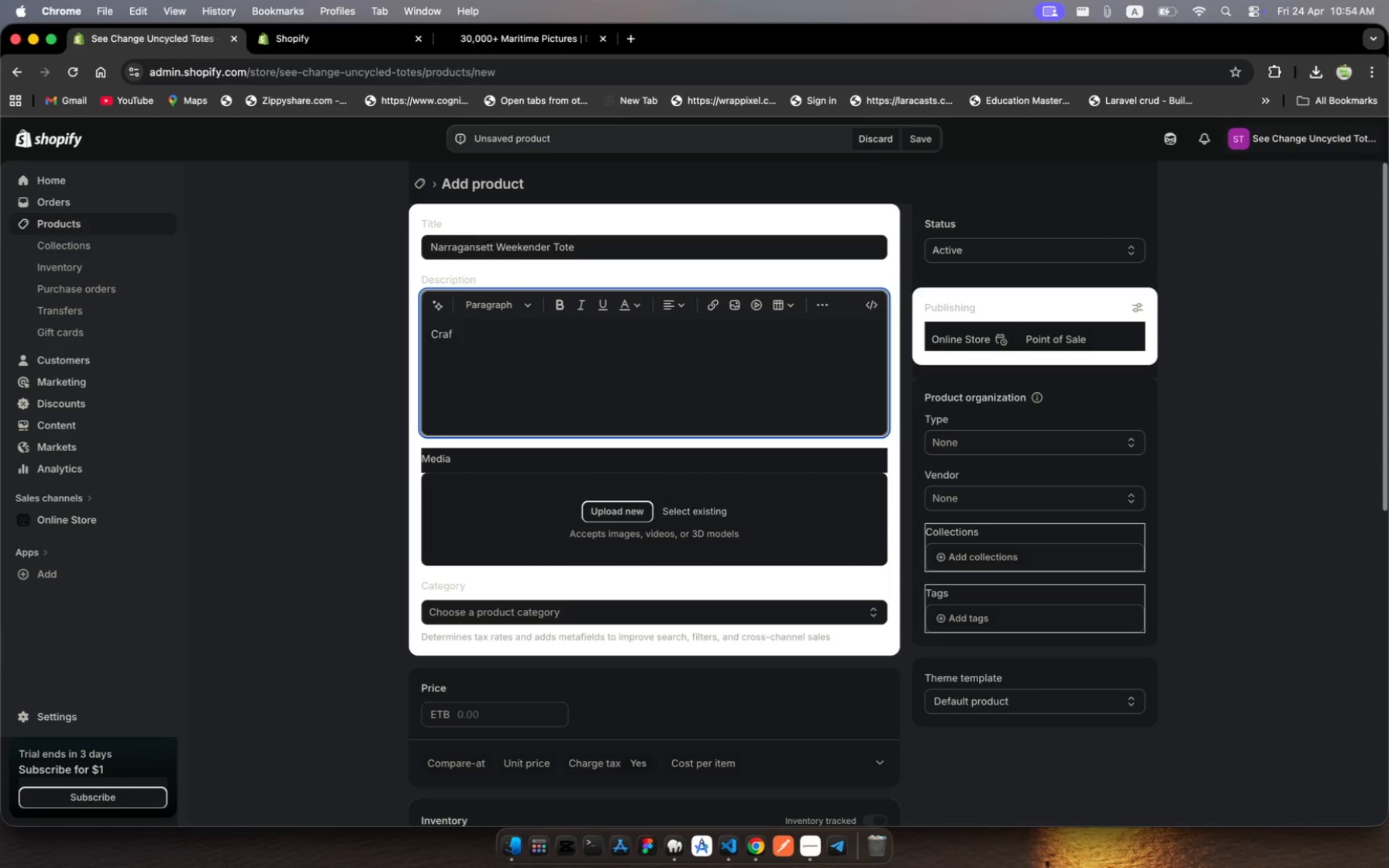 
type(ted fron )
key(Backspace)
key(Backspace)
type(m )
 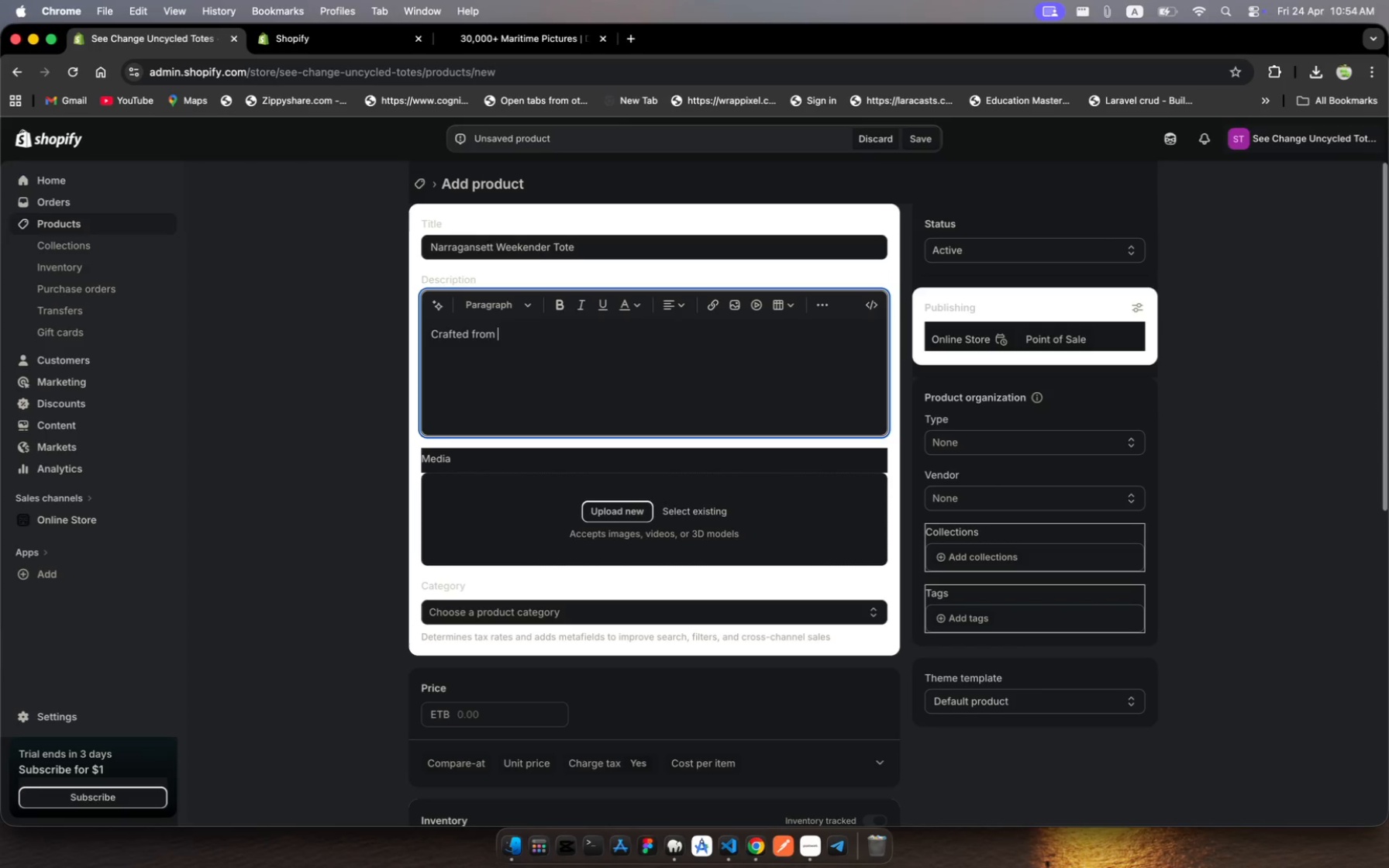 
wait(5.61)
 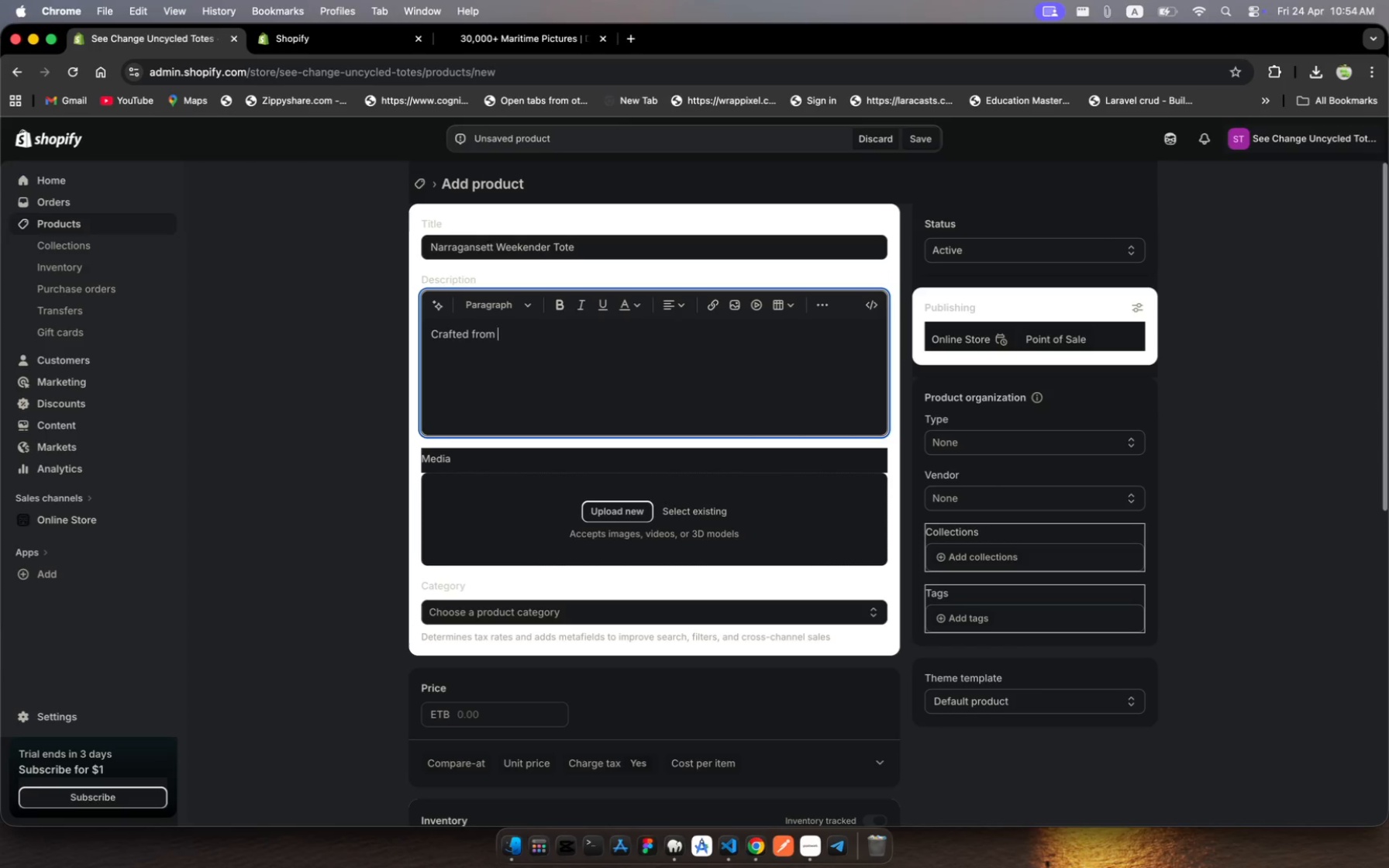 
type(reclaied sailbot sails, thos)
key(Backspace)
key(Backspace)
type(e )
 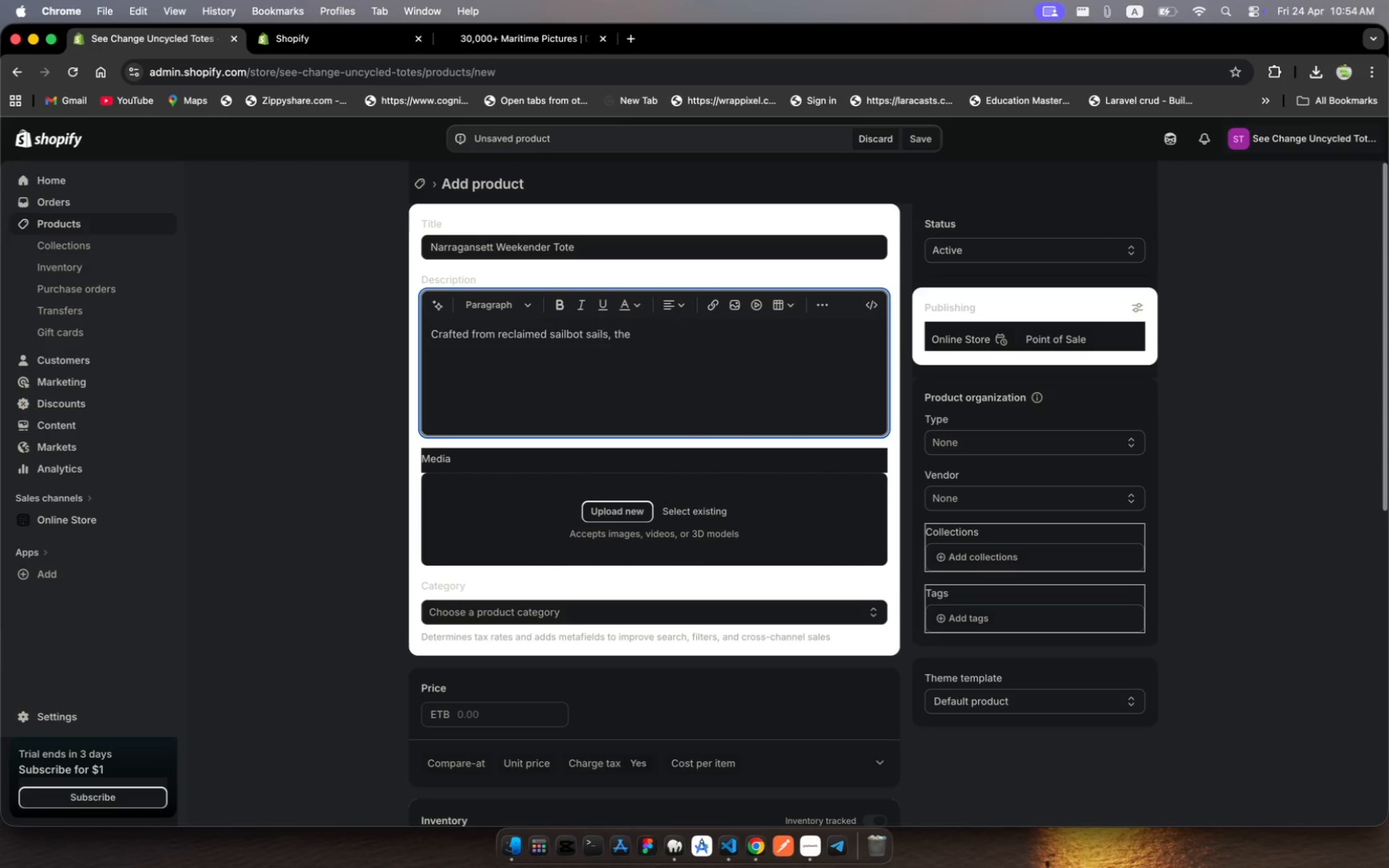 
hold_key(key=M, duration=0.32)
 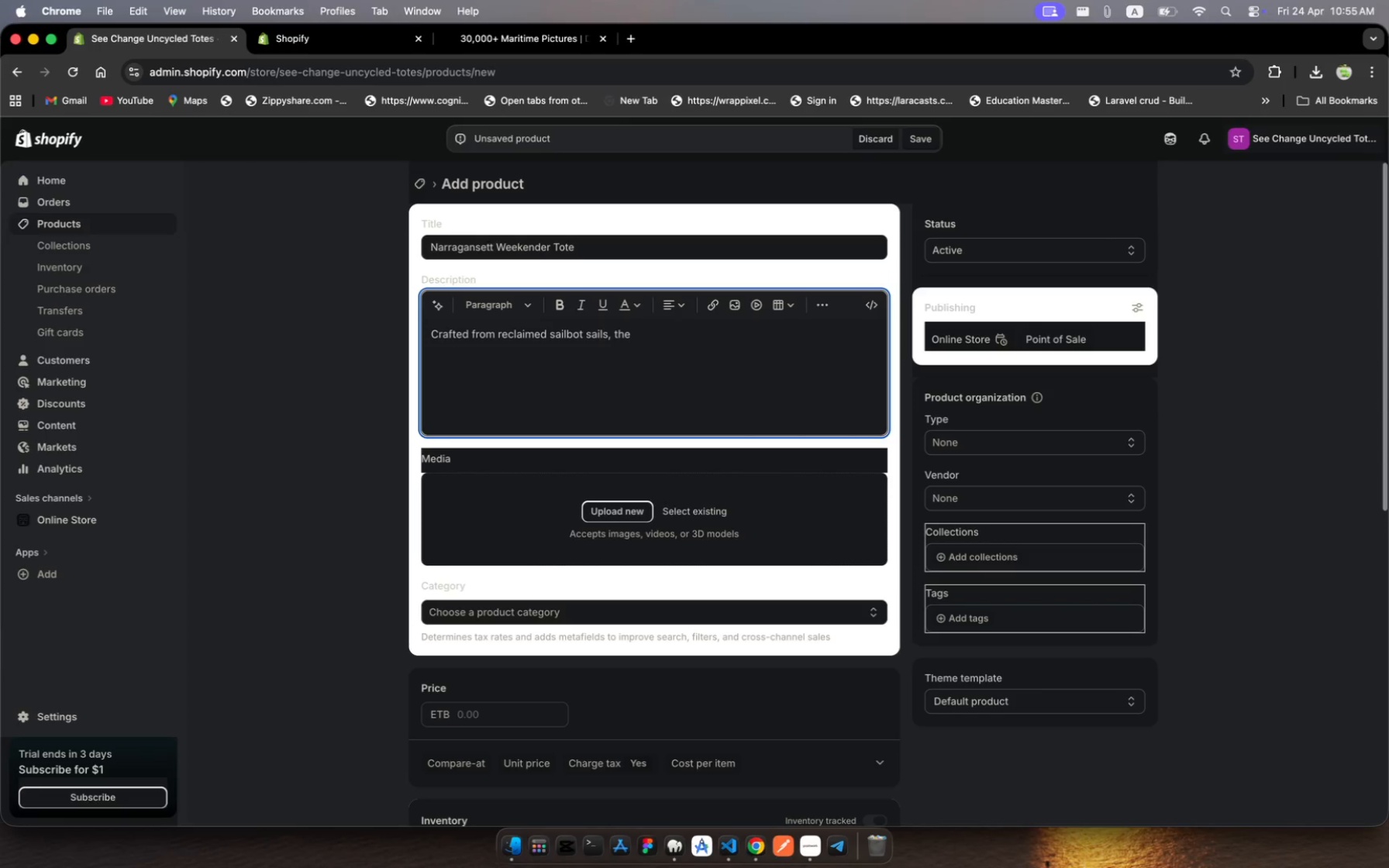 
wait(20.42)
 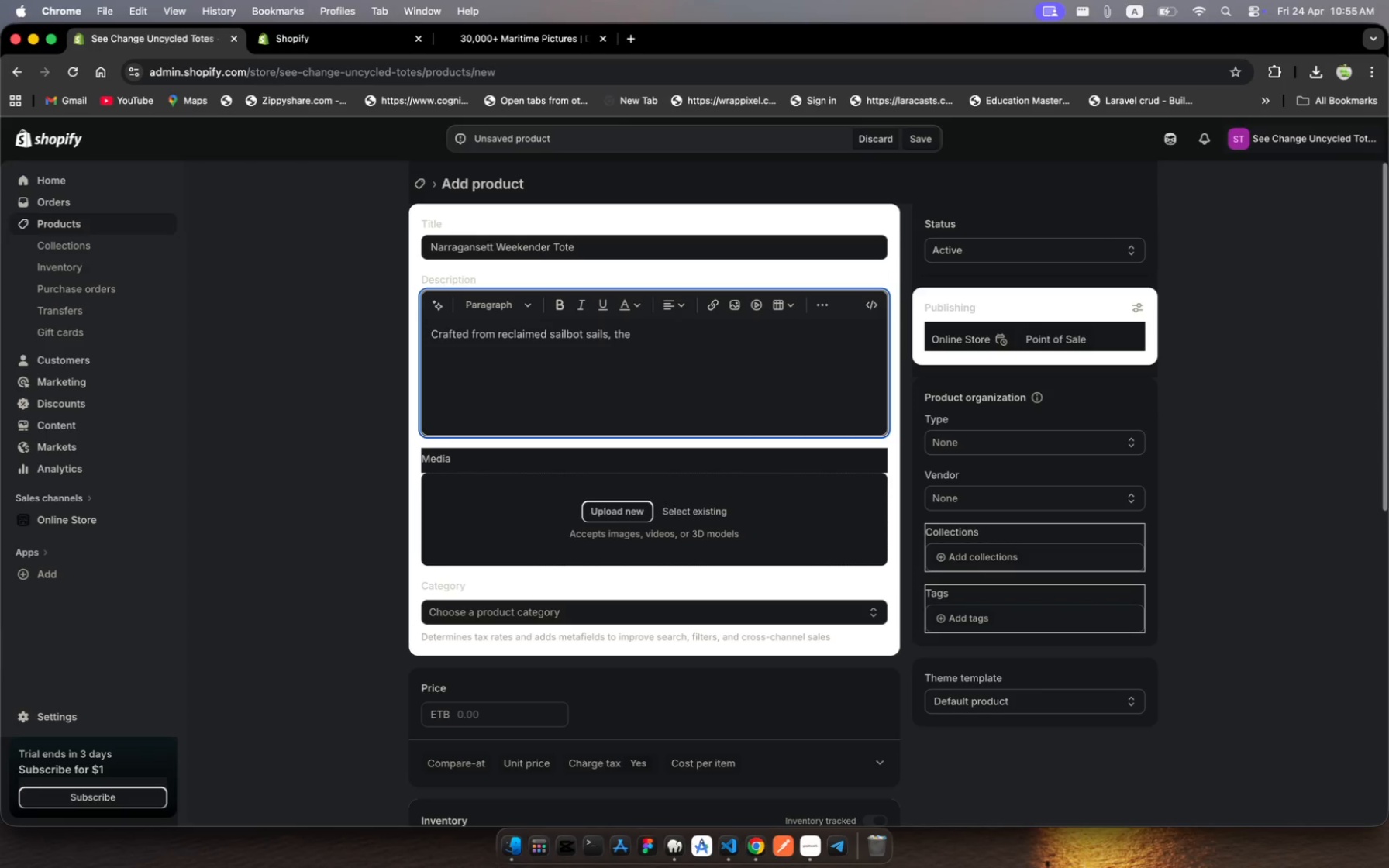 
left_click_drag(start_coordinate=[578, 536], to_coordinate=[691, 706])
 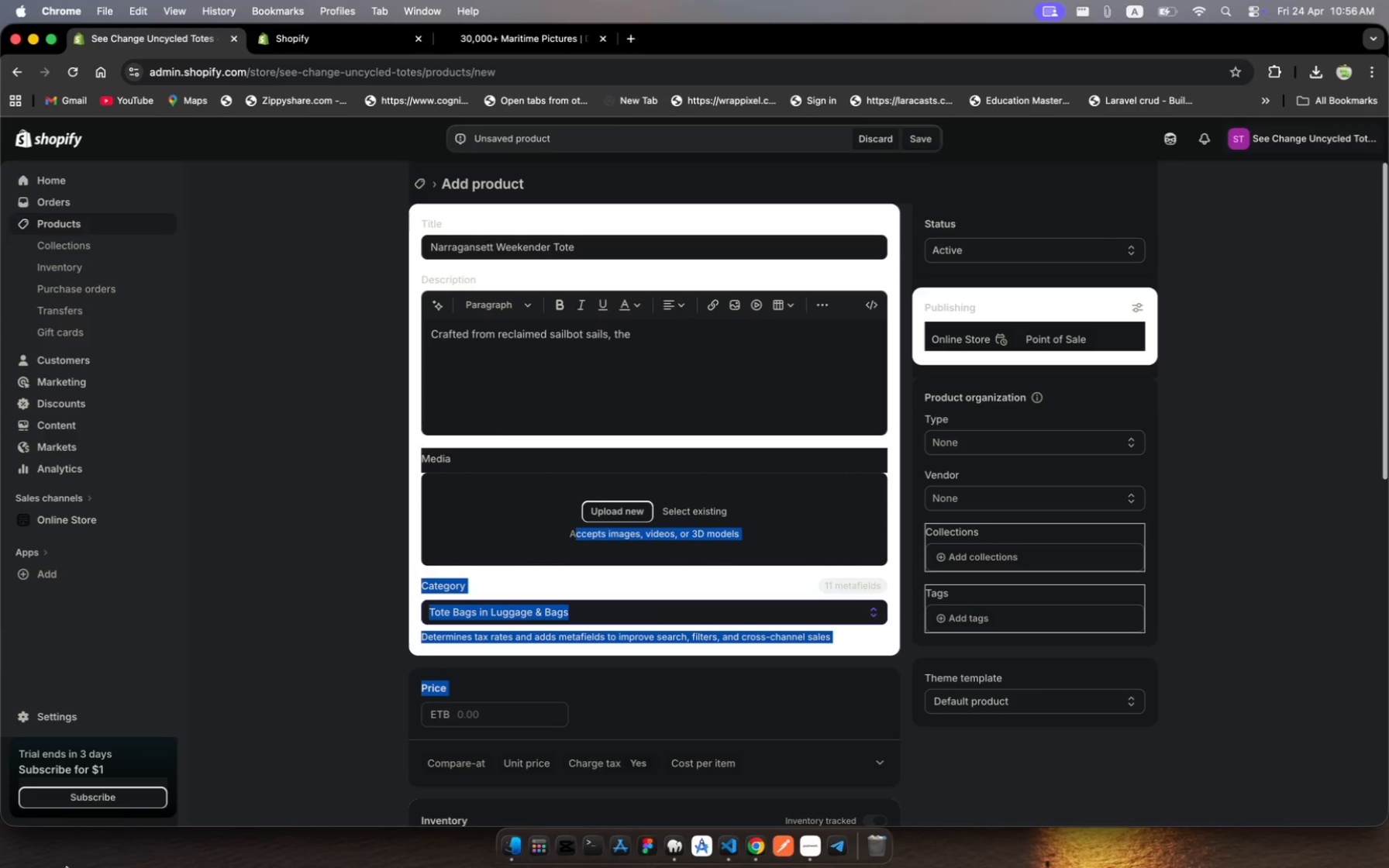 
wait(79.85)
 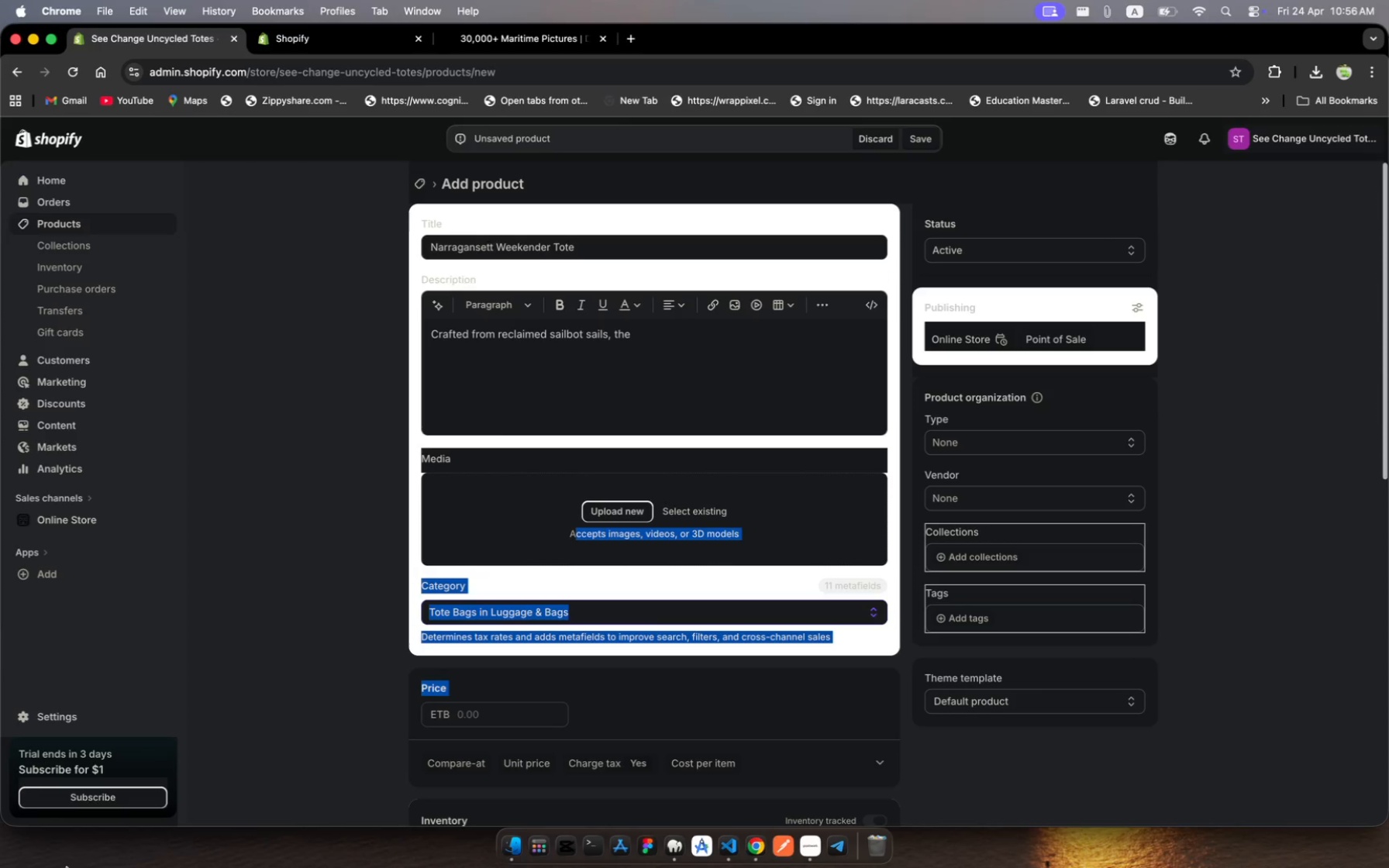 
left_click([66, 867])
 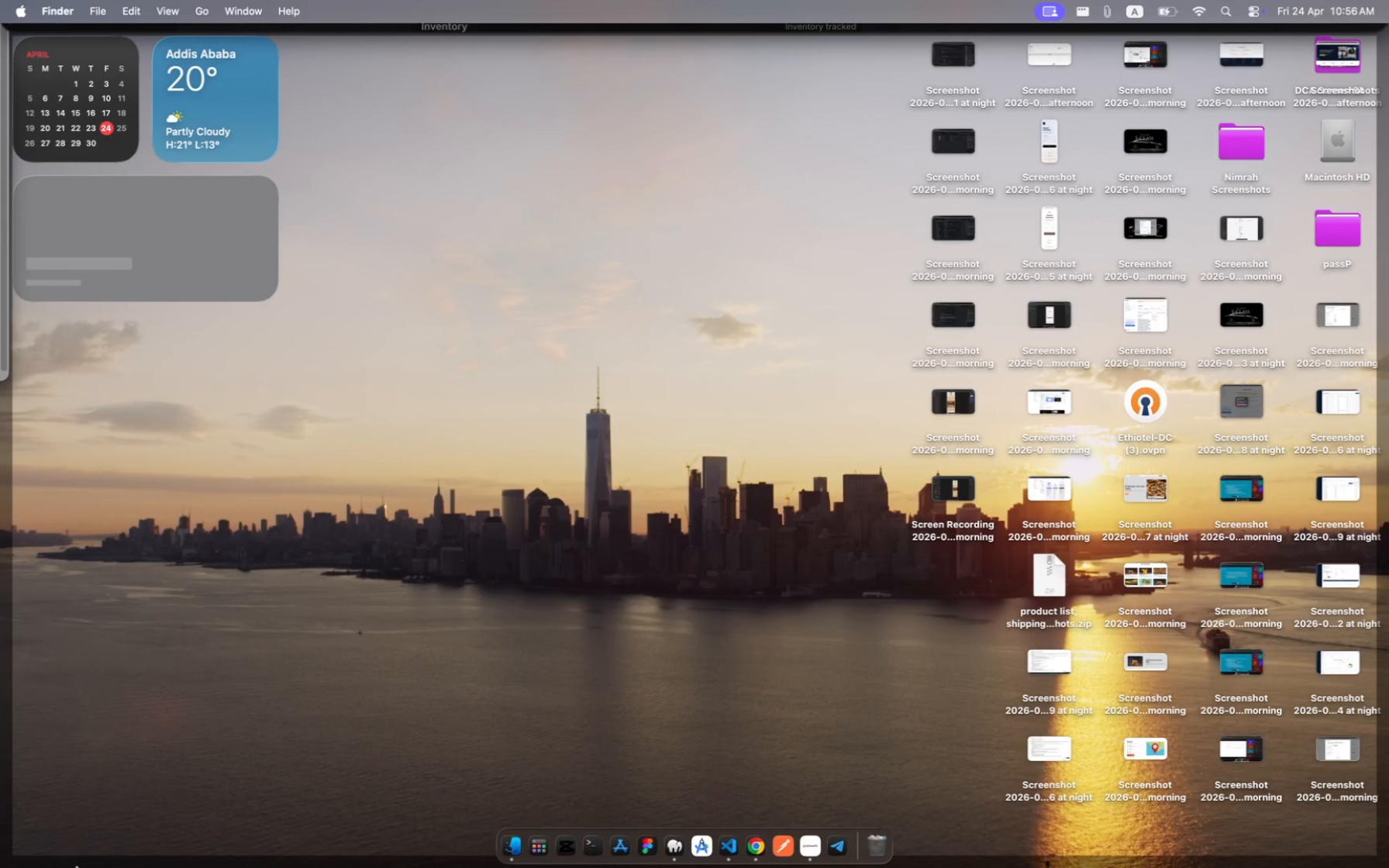 
left_click([99, 867])
 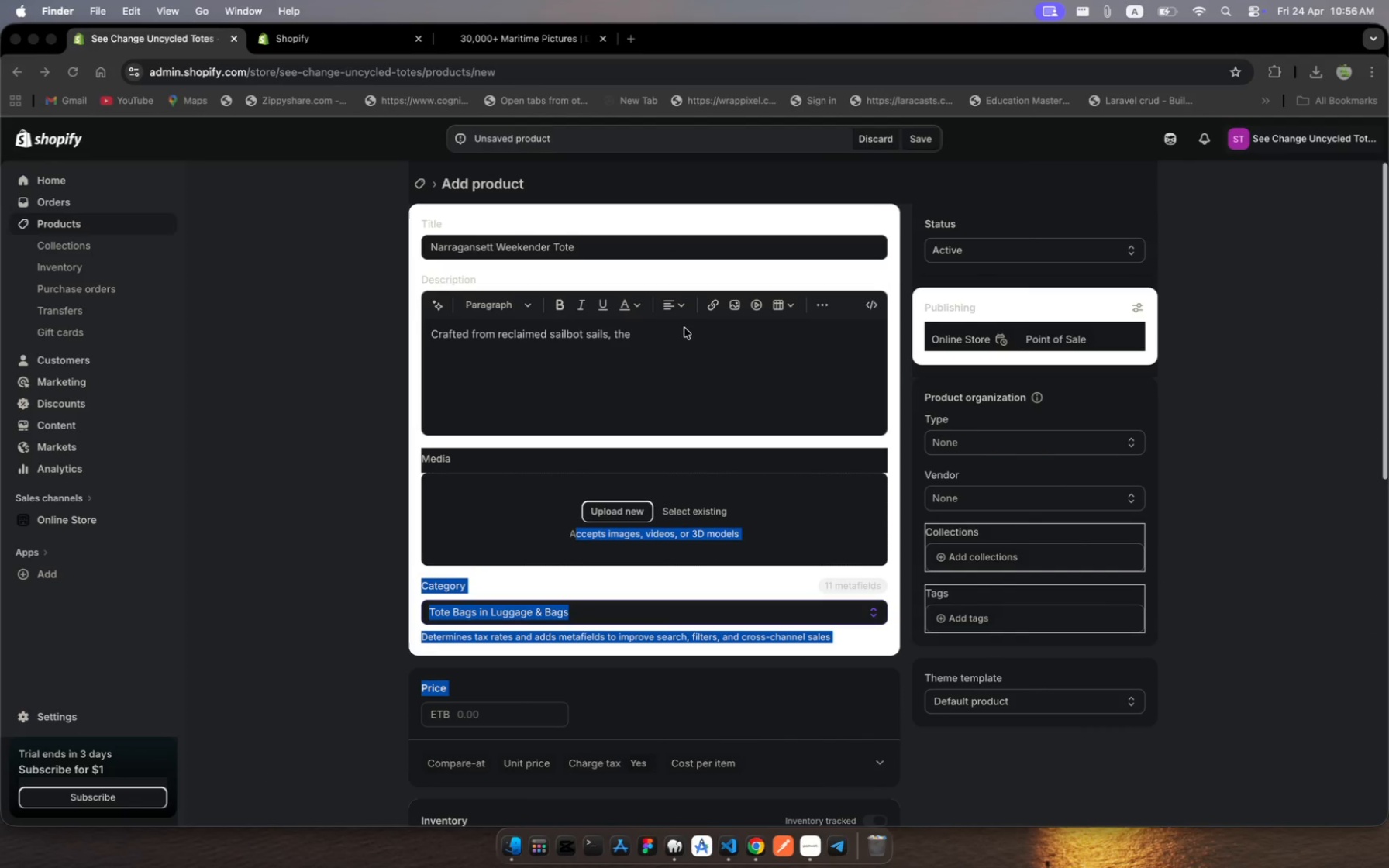 
left_click([652, 343])
 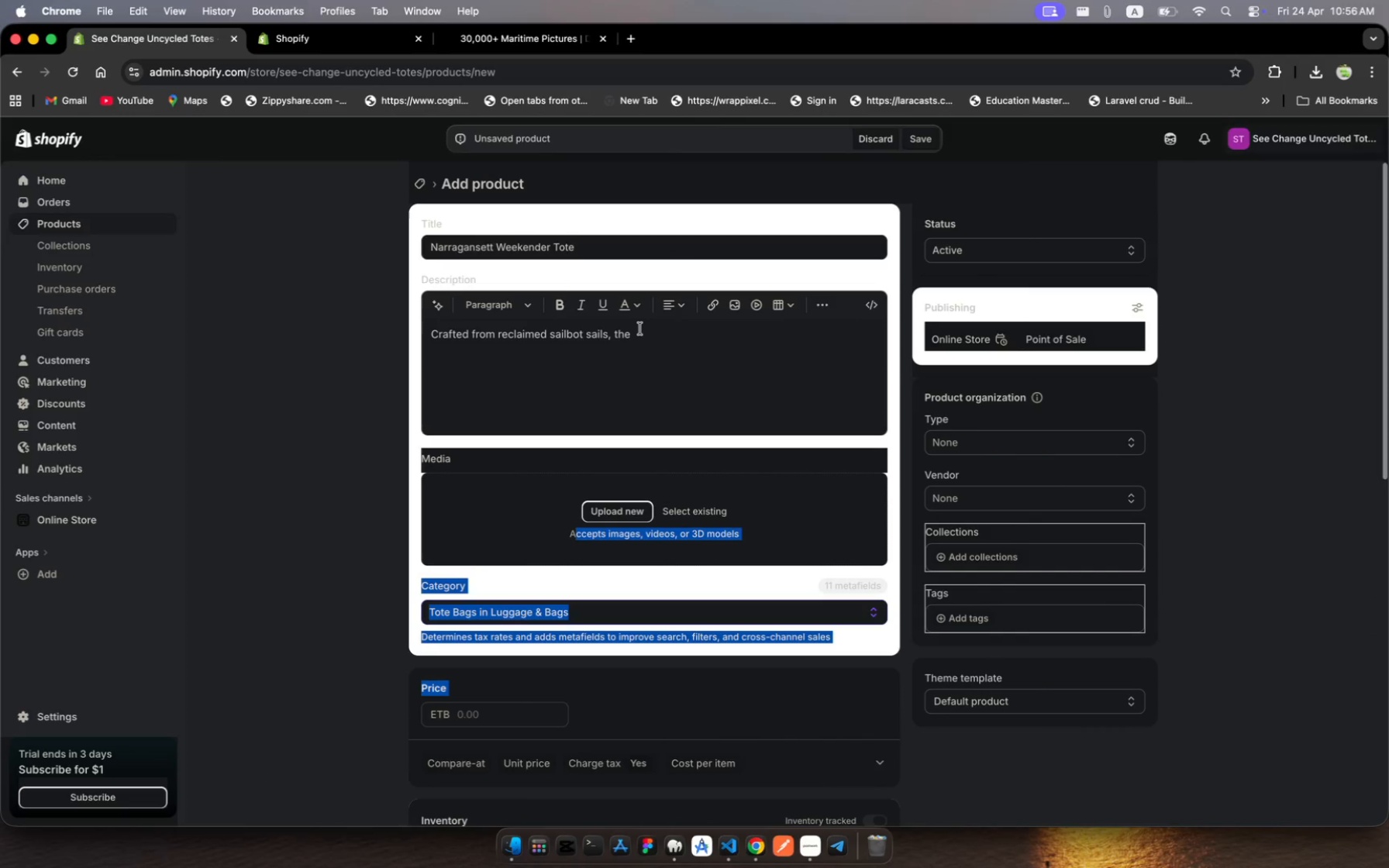 
left_click([639, 328])
 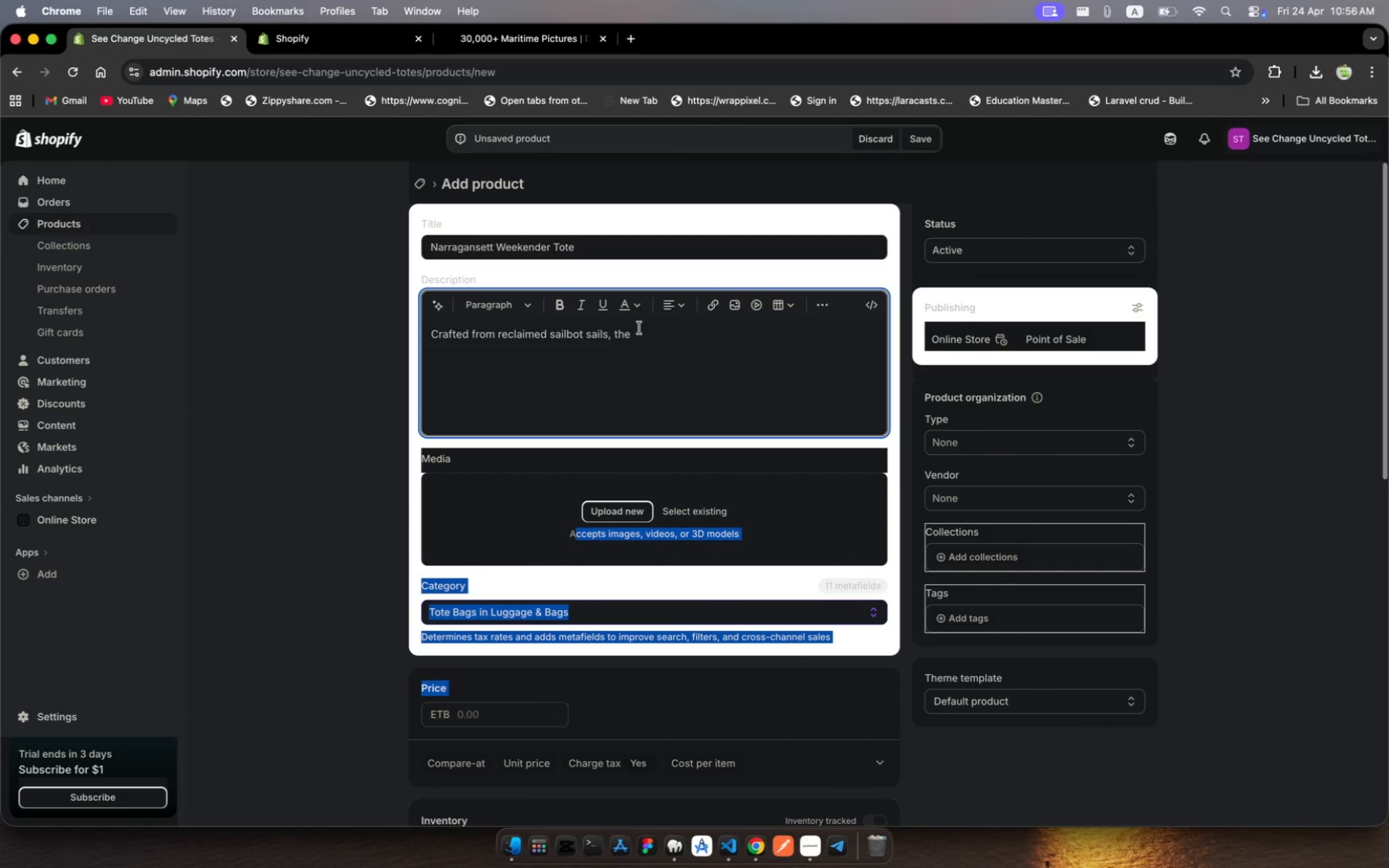 
key(Backspace)
key(Backspace)
type(at Na)
 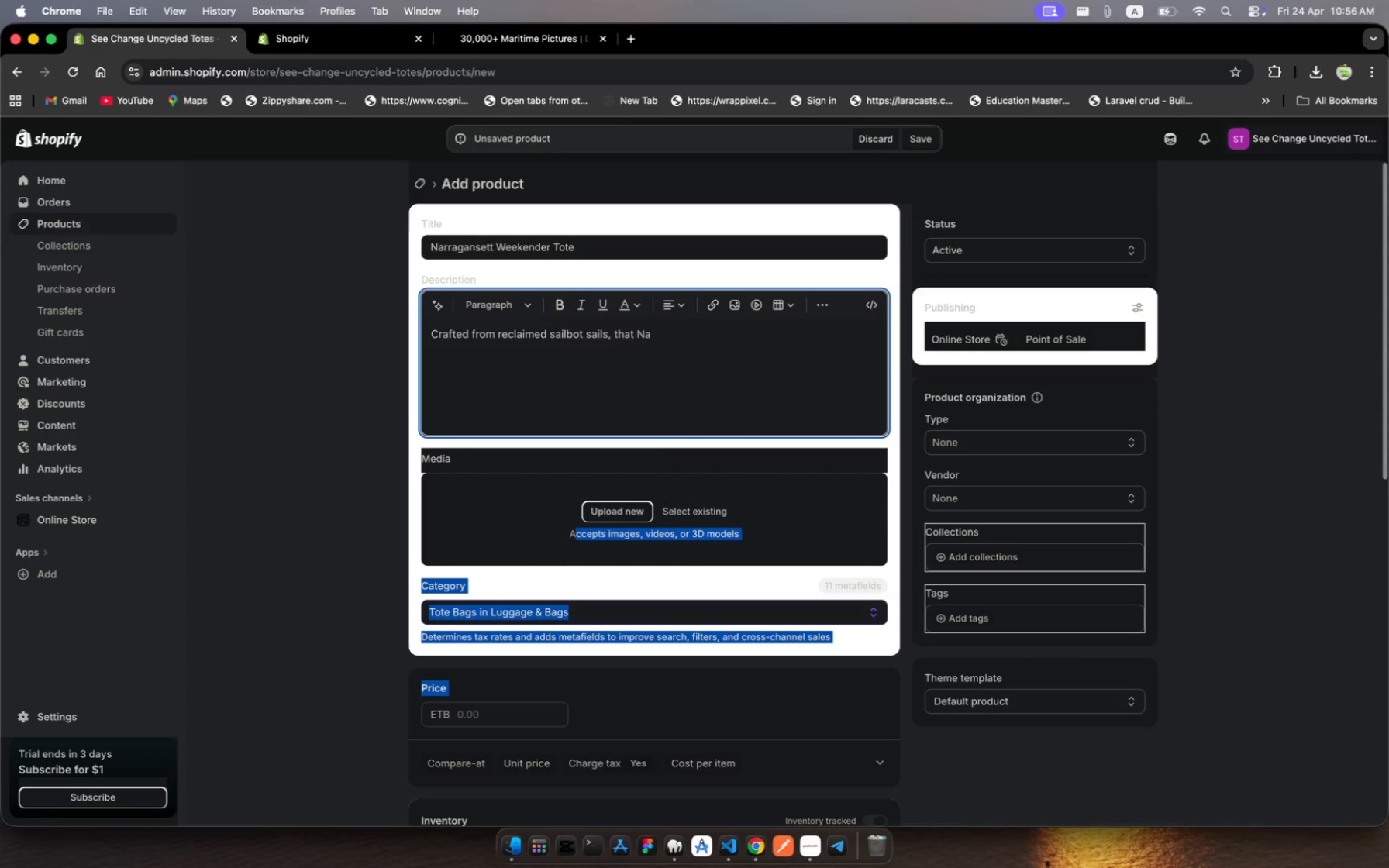 
wait(6.4)
 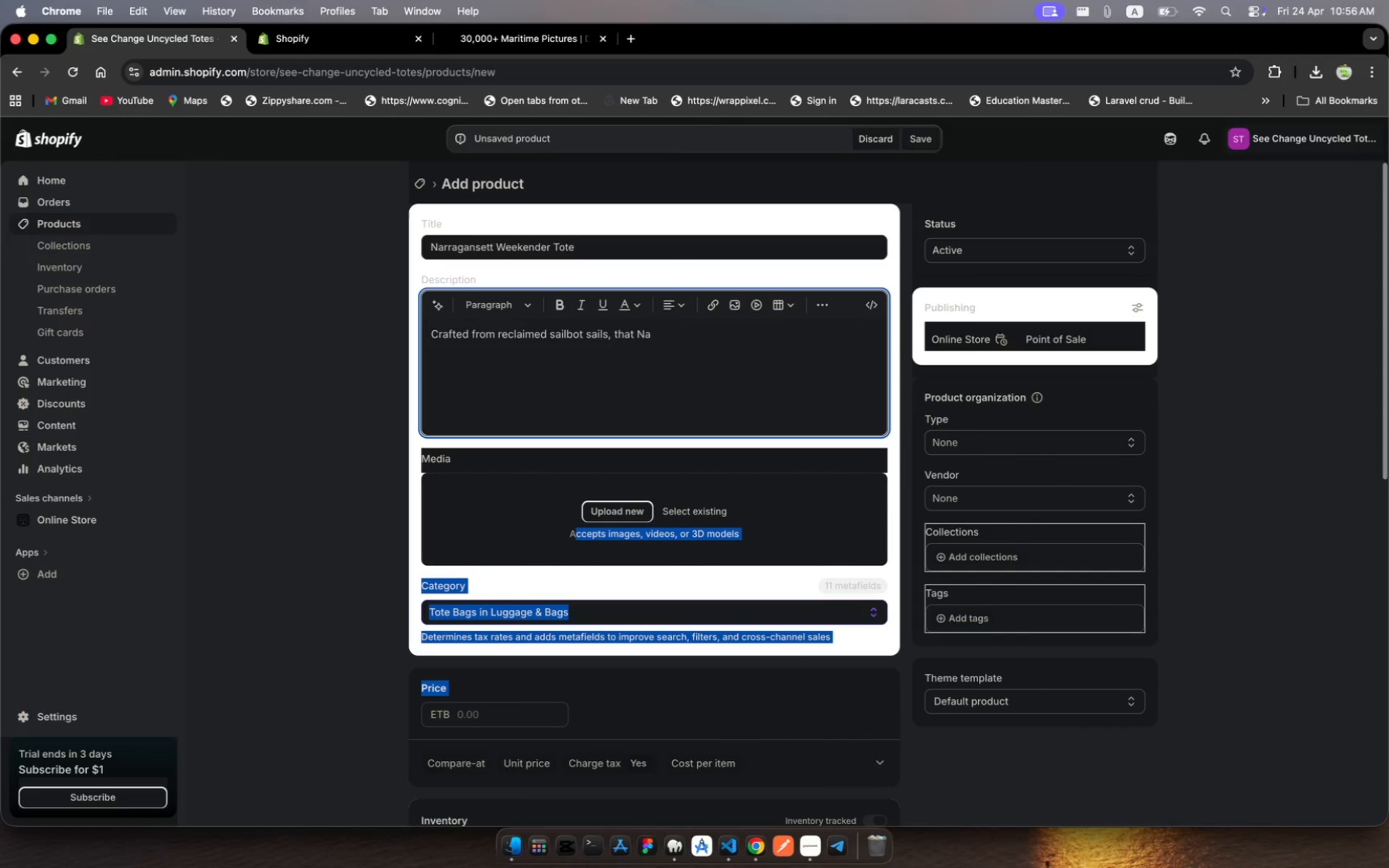 
type(rra)
 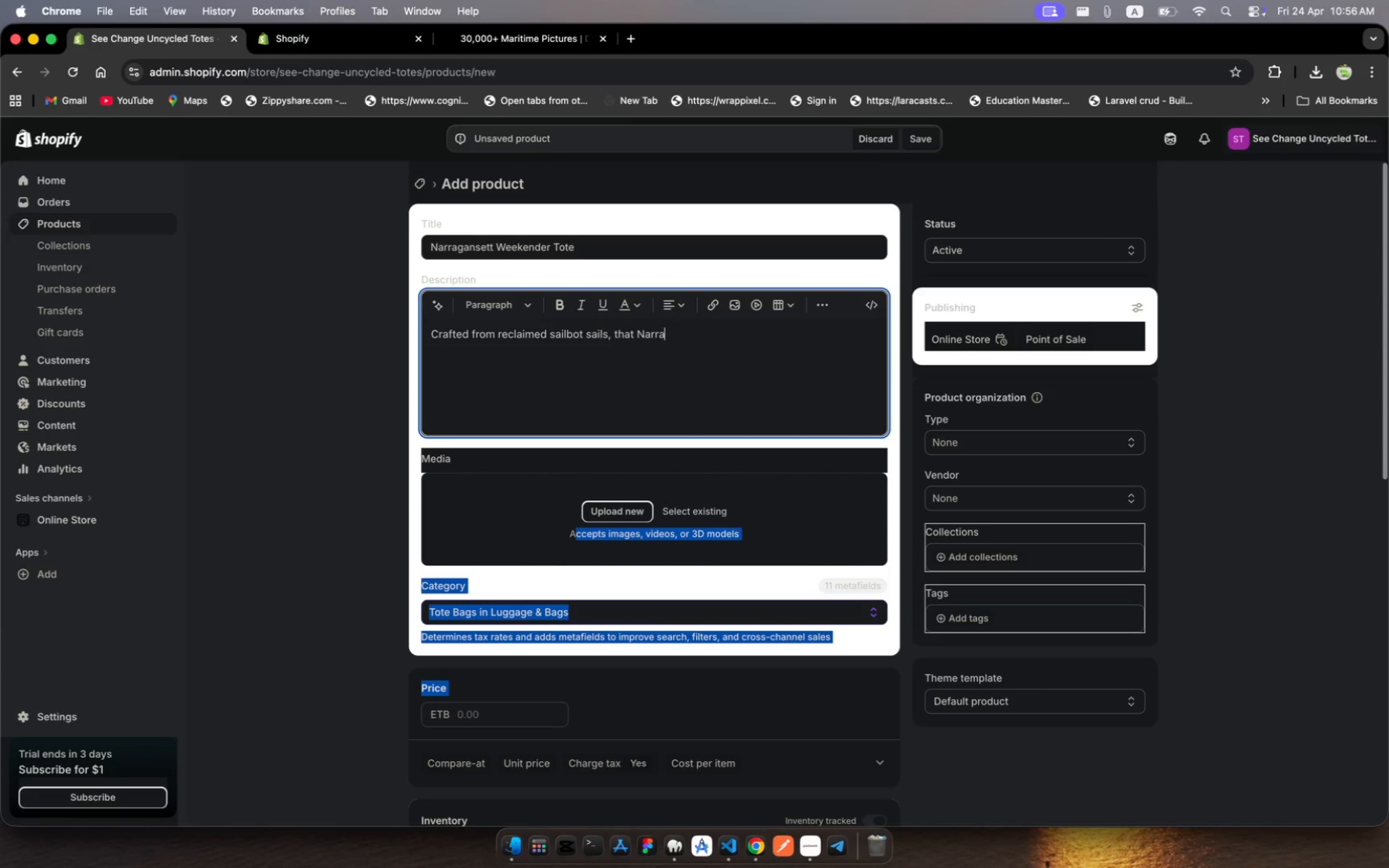 
type(gansett weekender)
 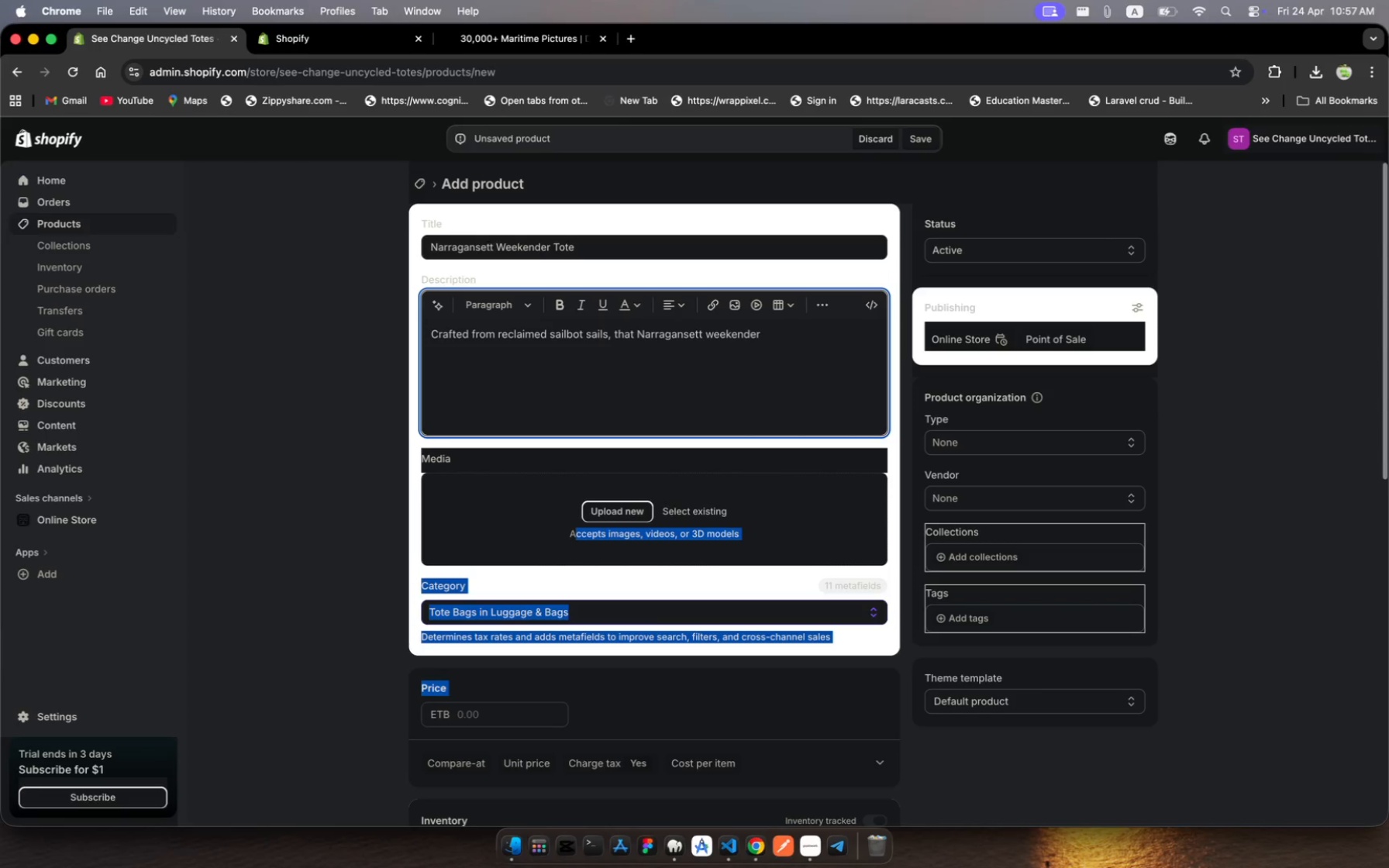 
wait(8.74)
 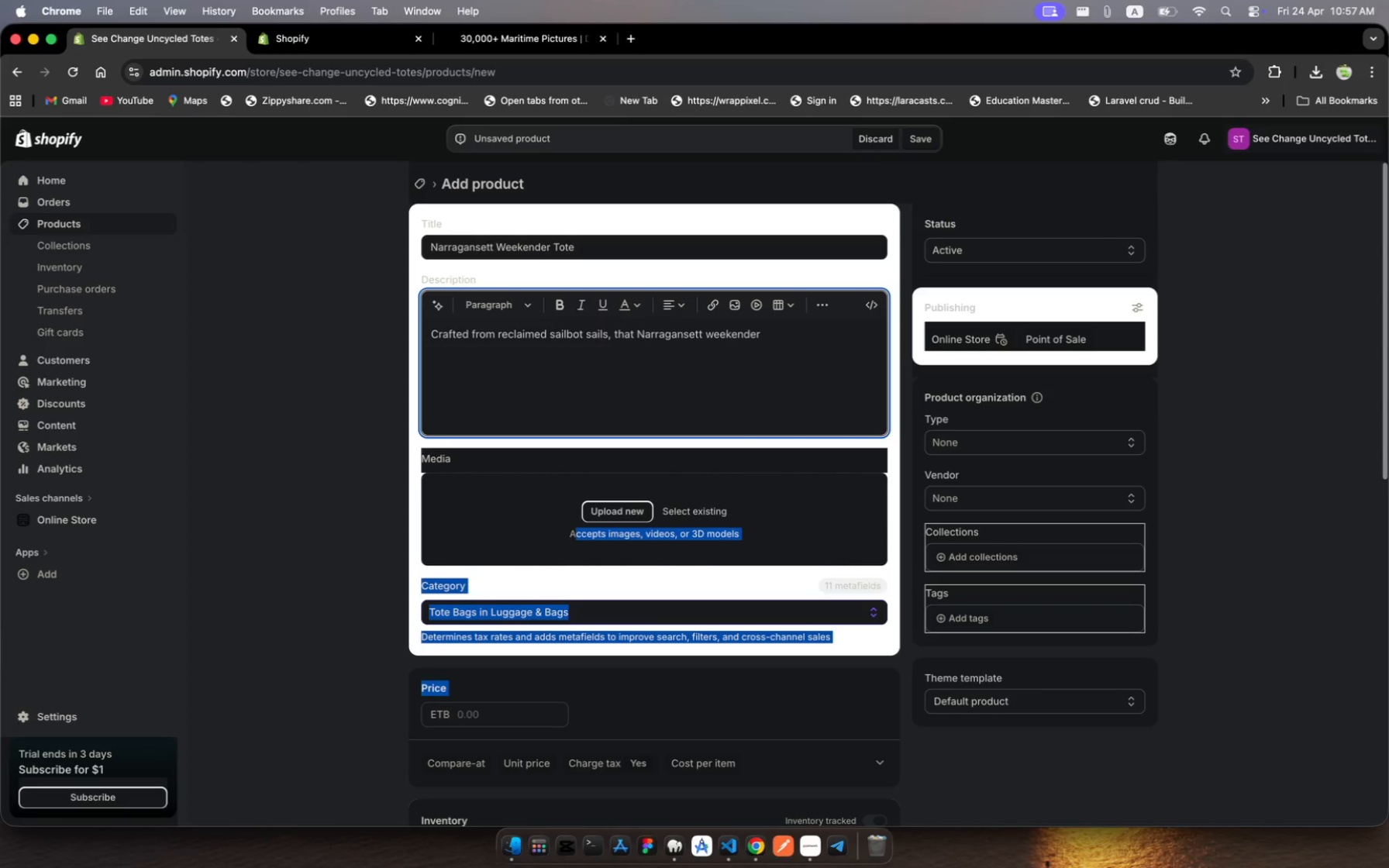 
type( Tote is designed for durable )
 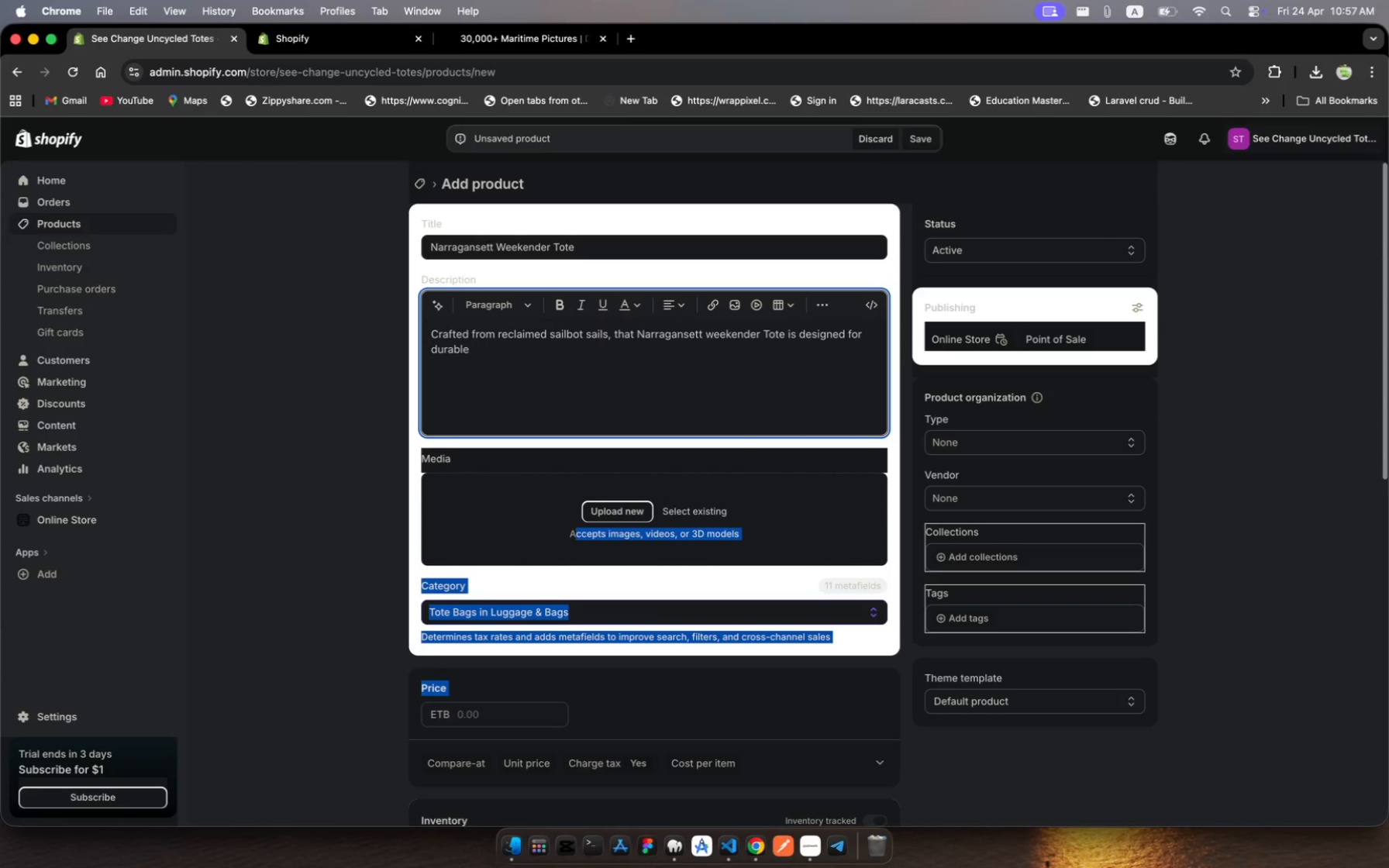 
wait(9.64)
 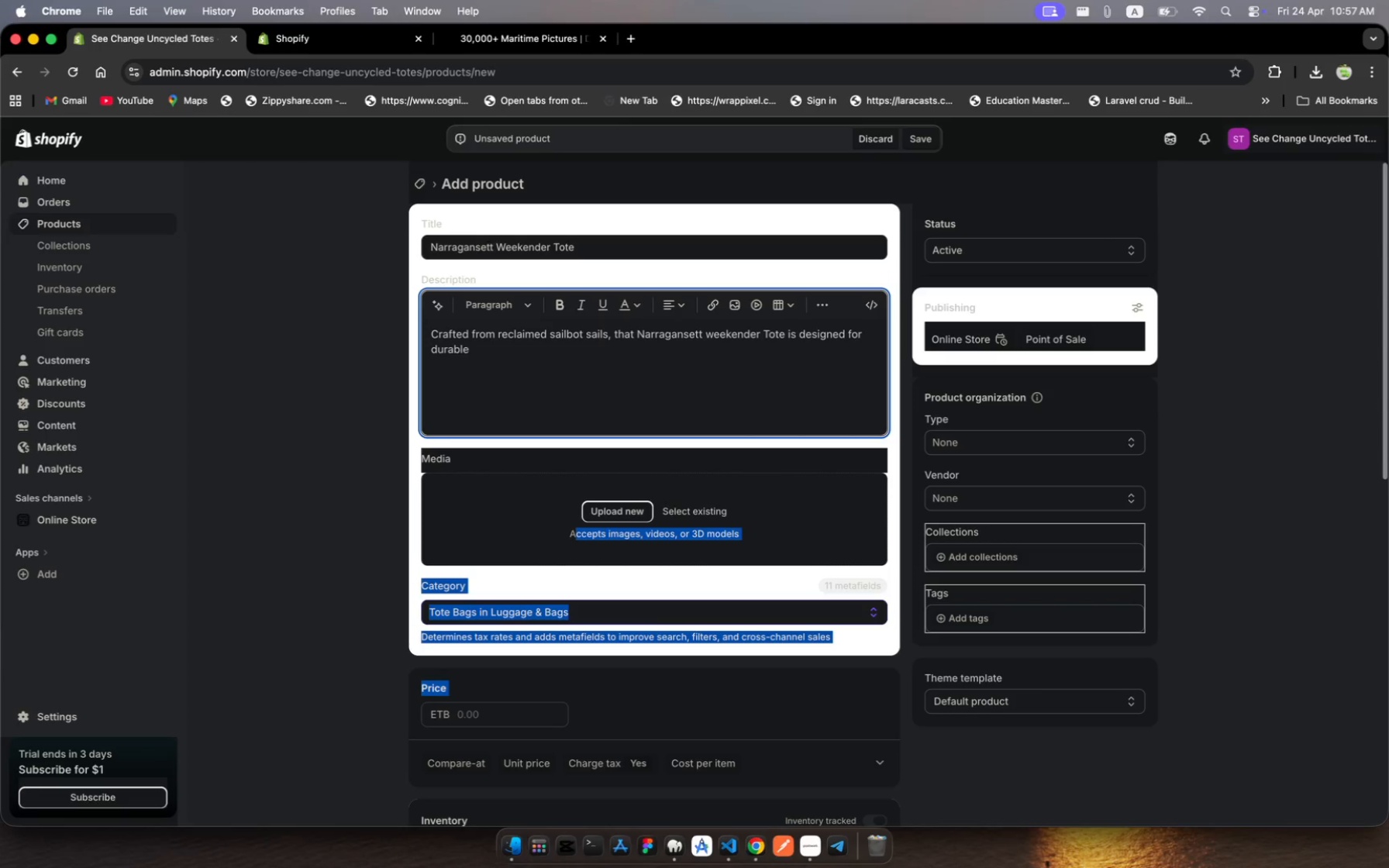 
left_click([867, 331])
 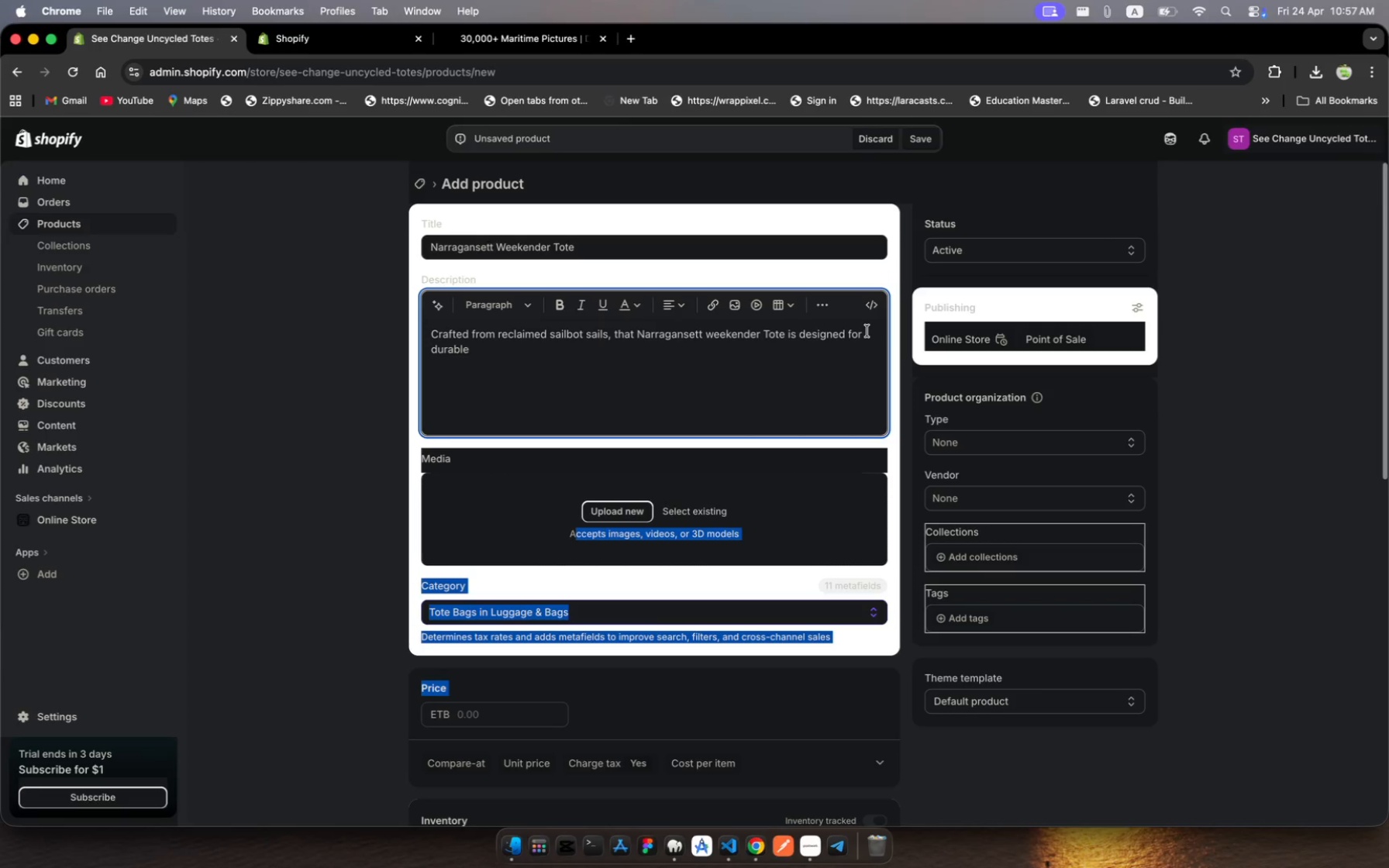 
type( both)
 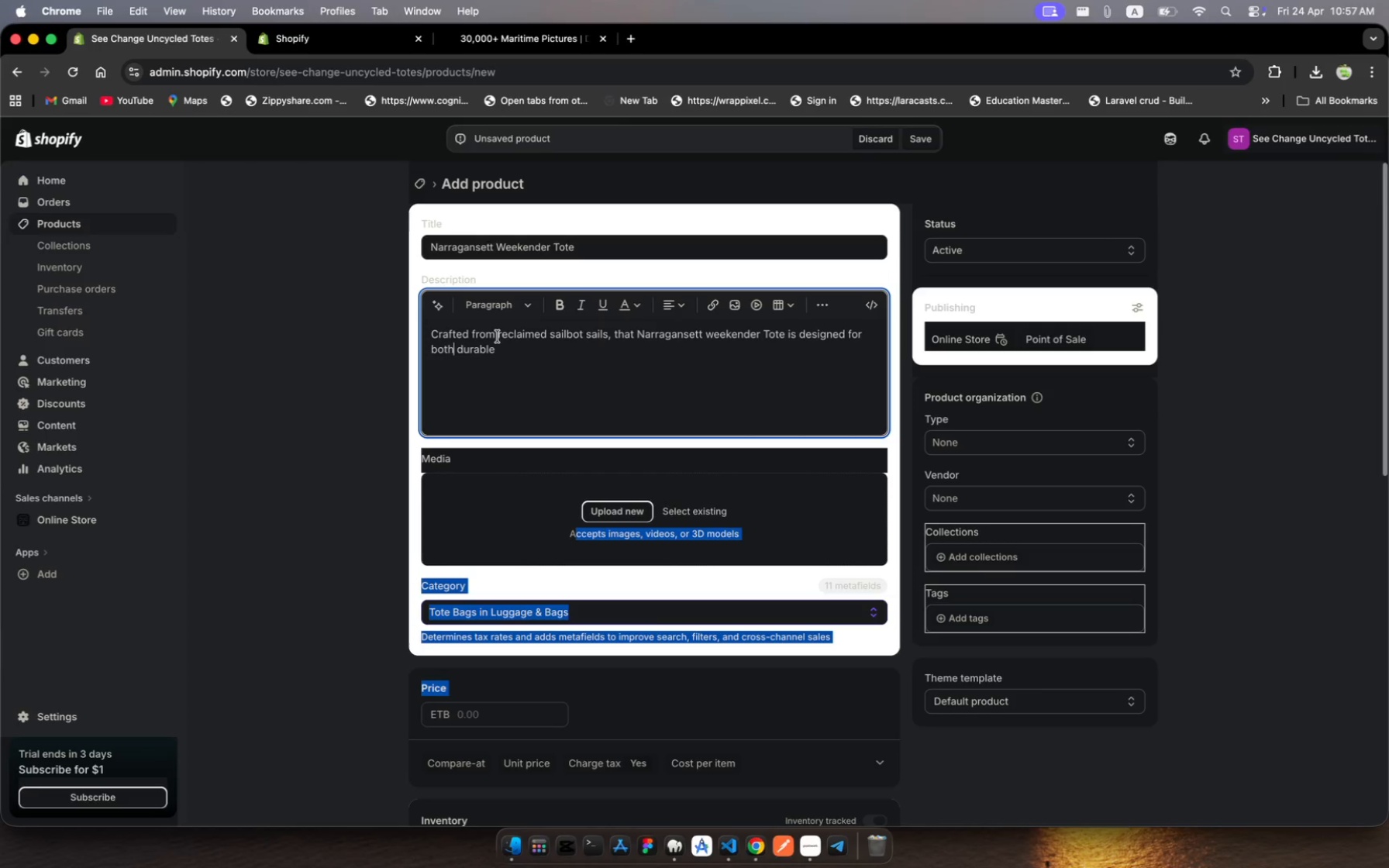 
left_click([505, 355])
 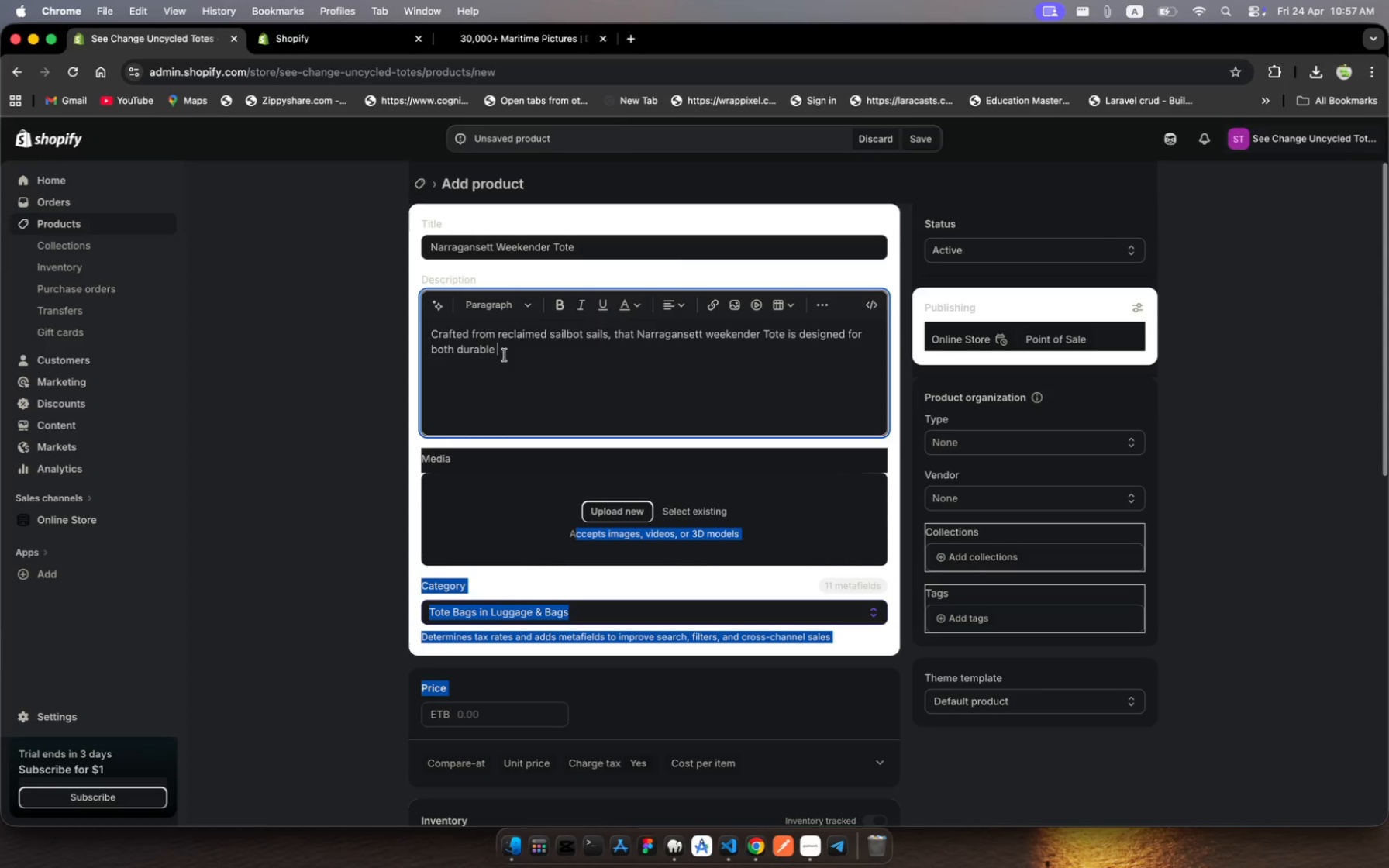 
key(Backspace)
key(Backspace)
key(Backspace)
type(ility and character,)
key(Backspace)
type(. )
 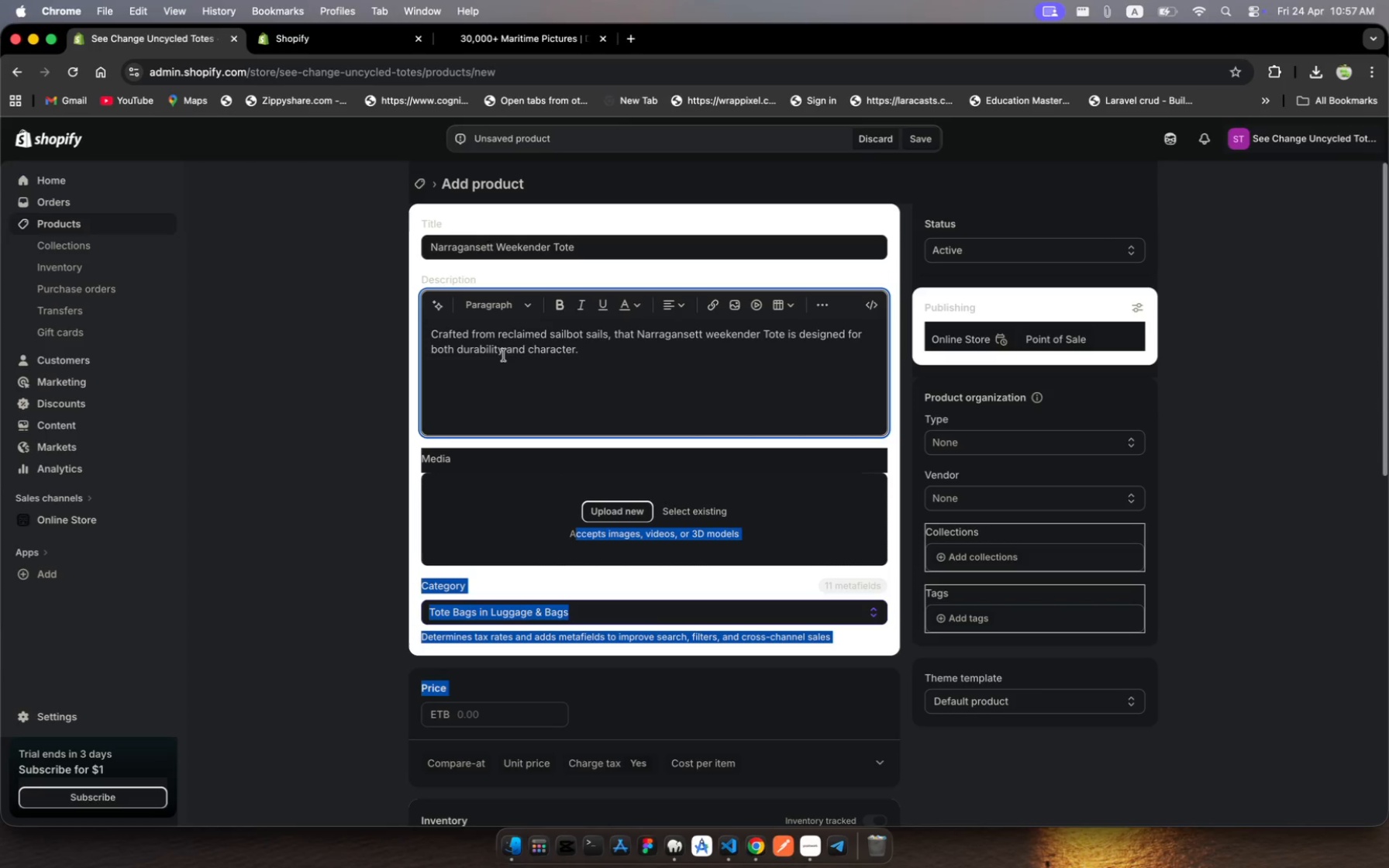 
wait(9.87)
 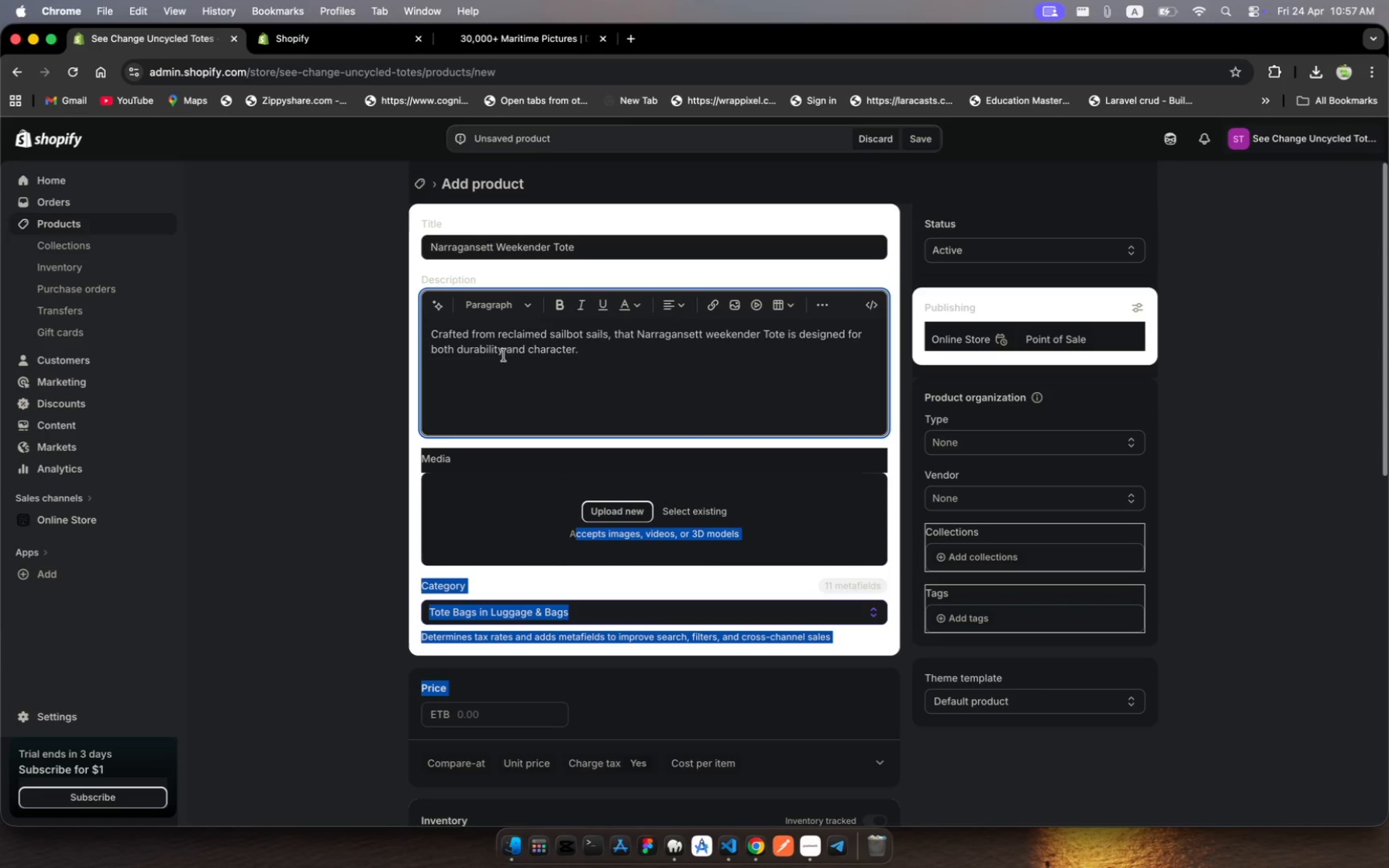 
type(each pea)
key(Backspace)
type(ce features )
 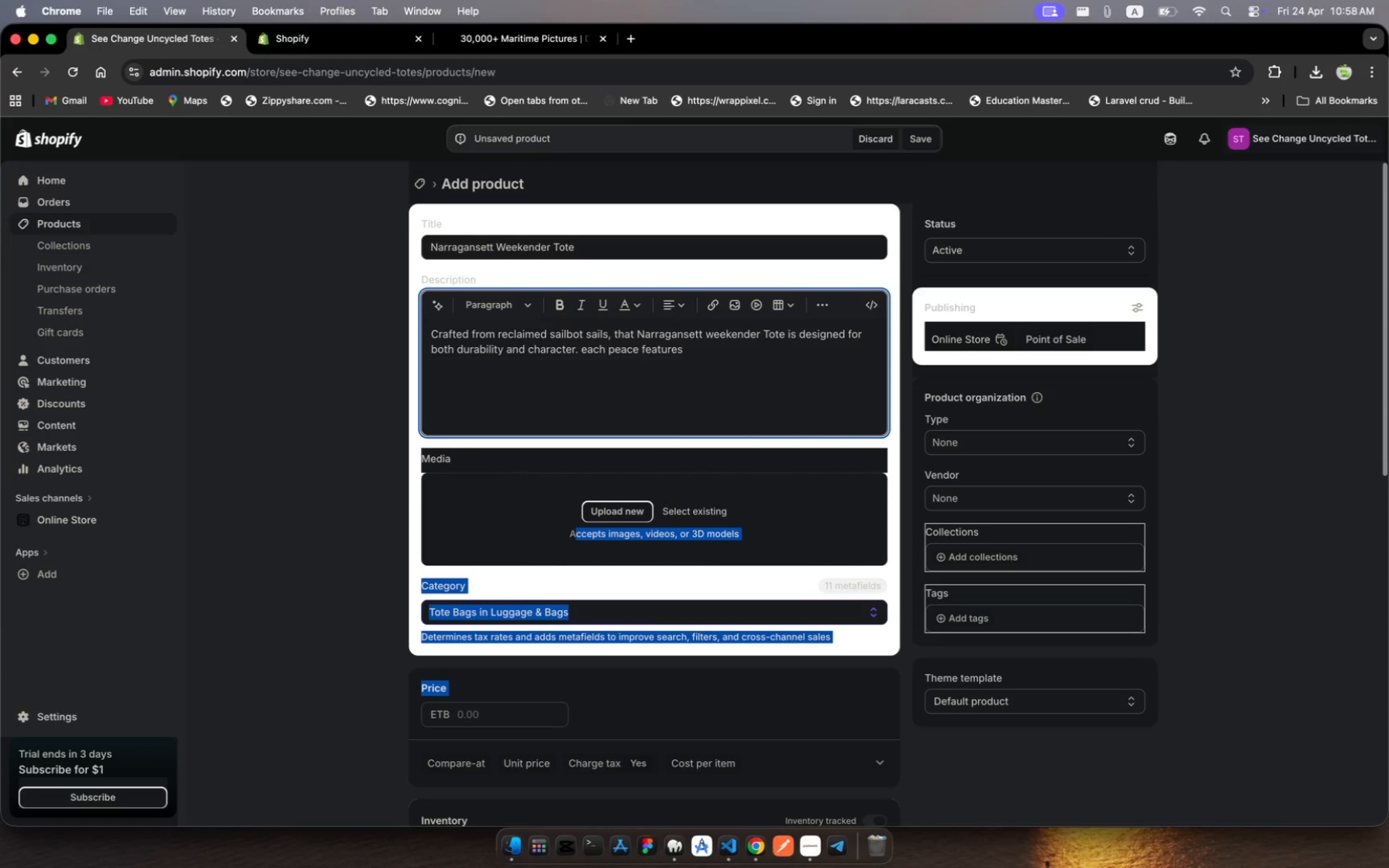 
wait(11.93)
 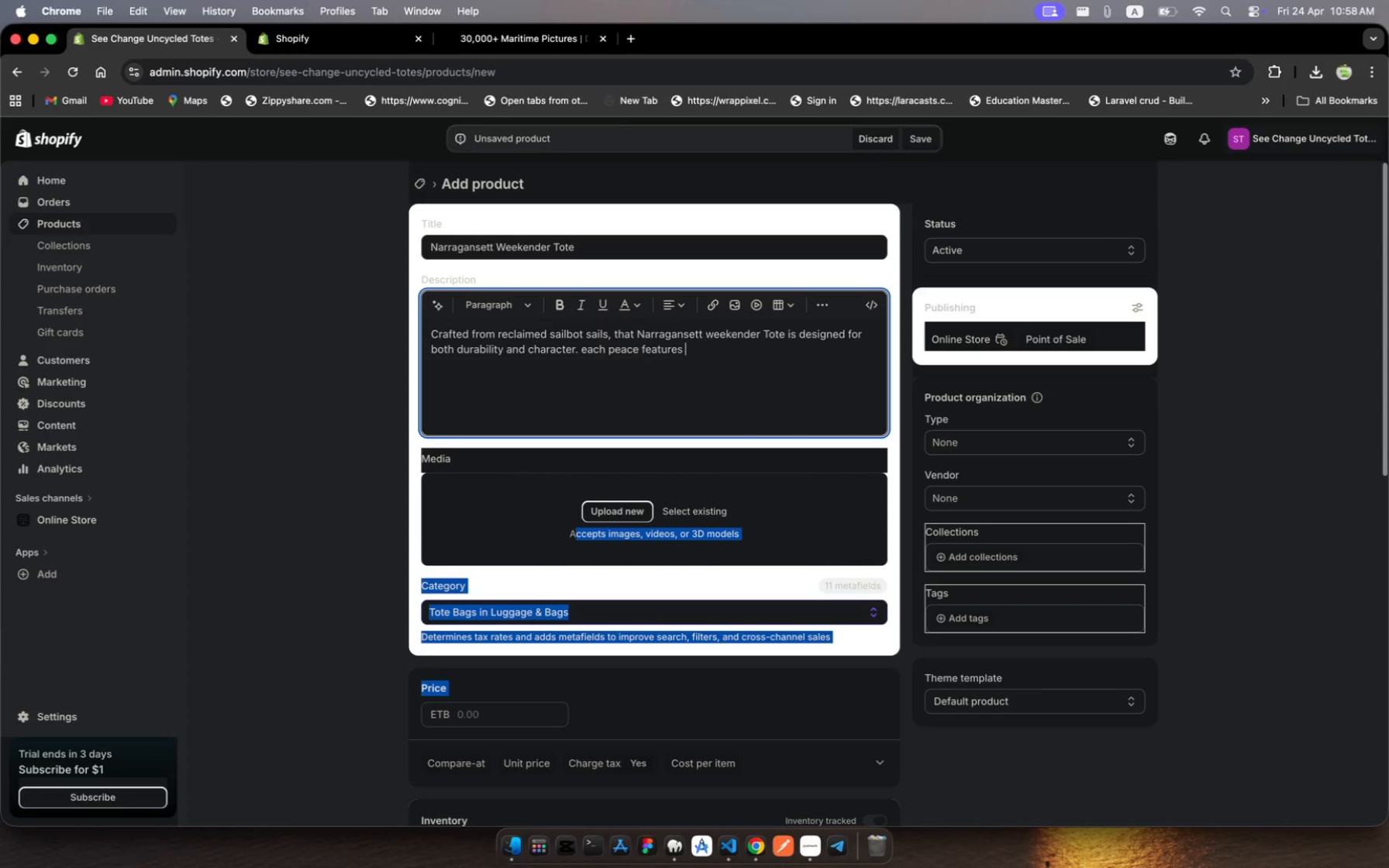 
type(unique marketting )
 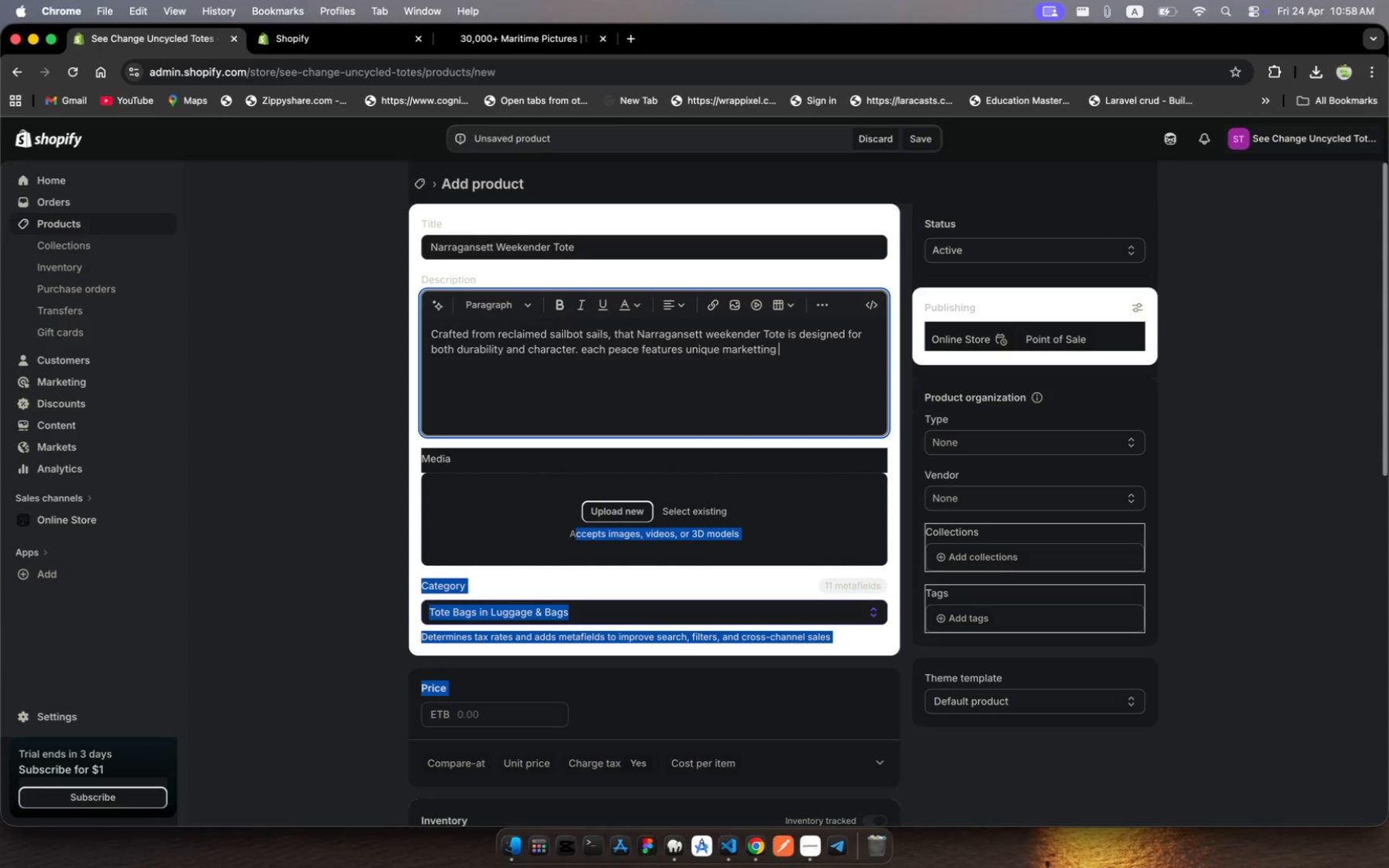 
wait(8.26)
 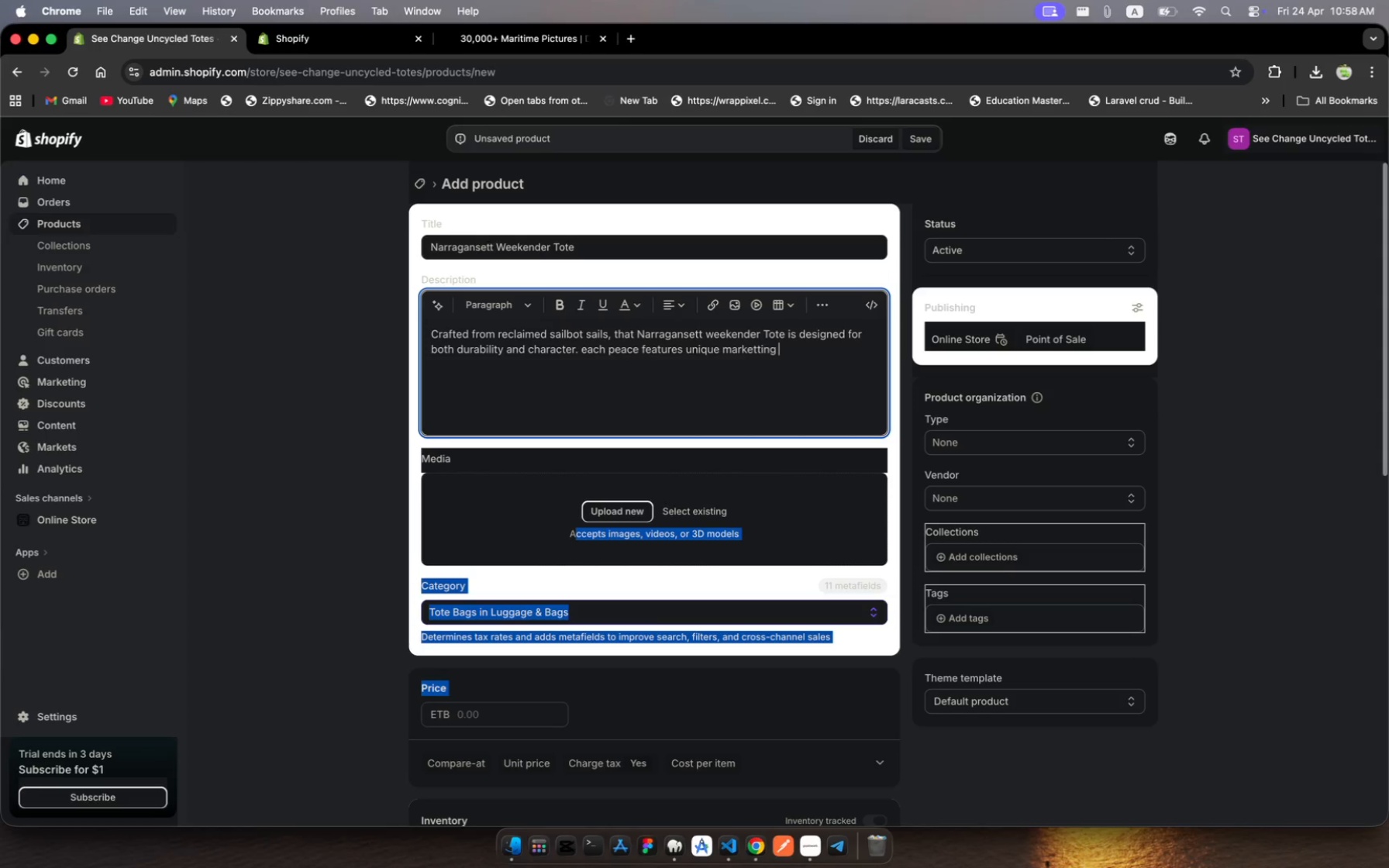 
left_click([760, 346])
 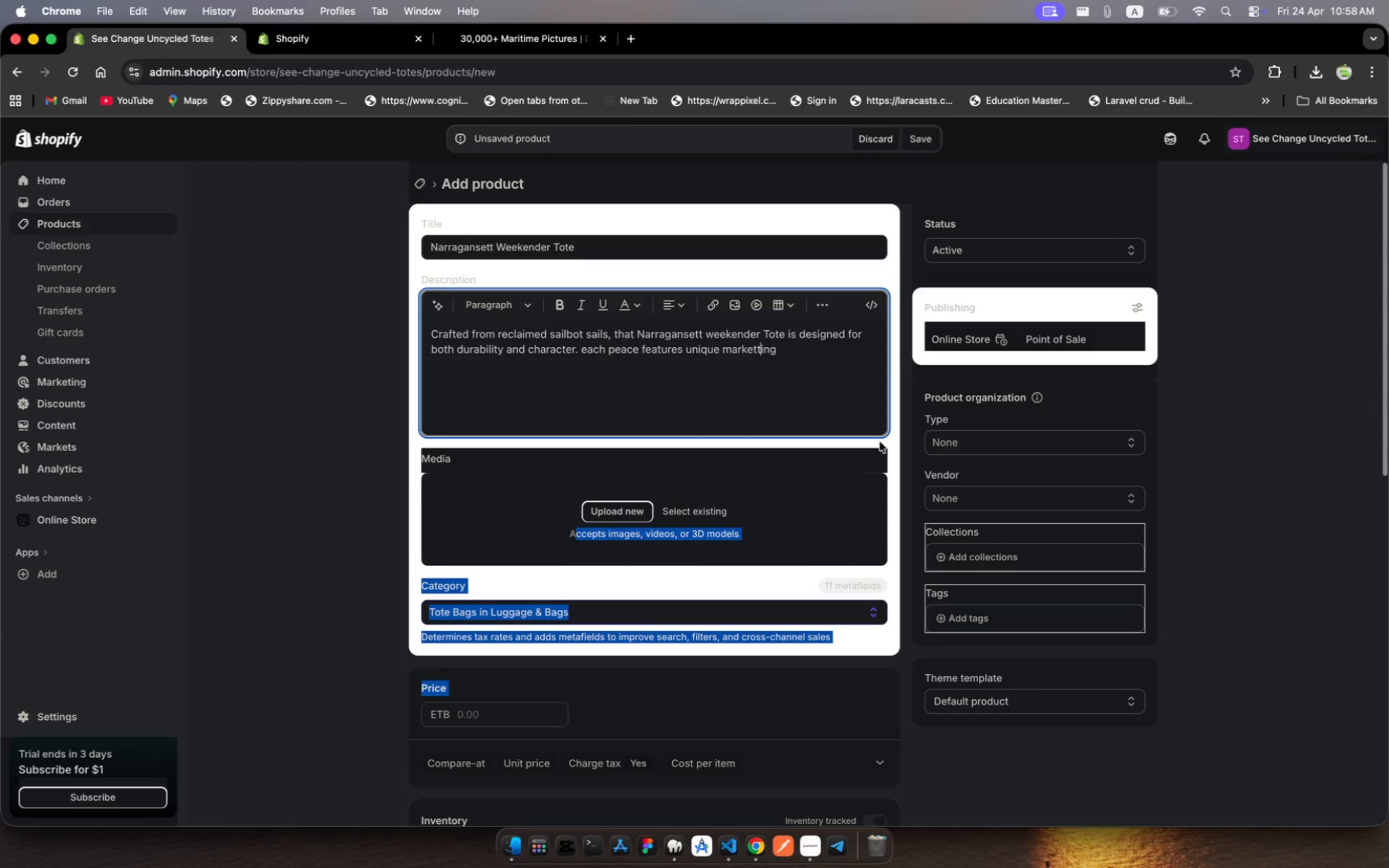 
key(Backslash)
 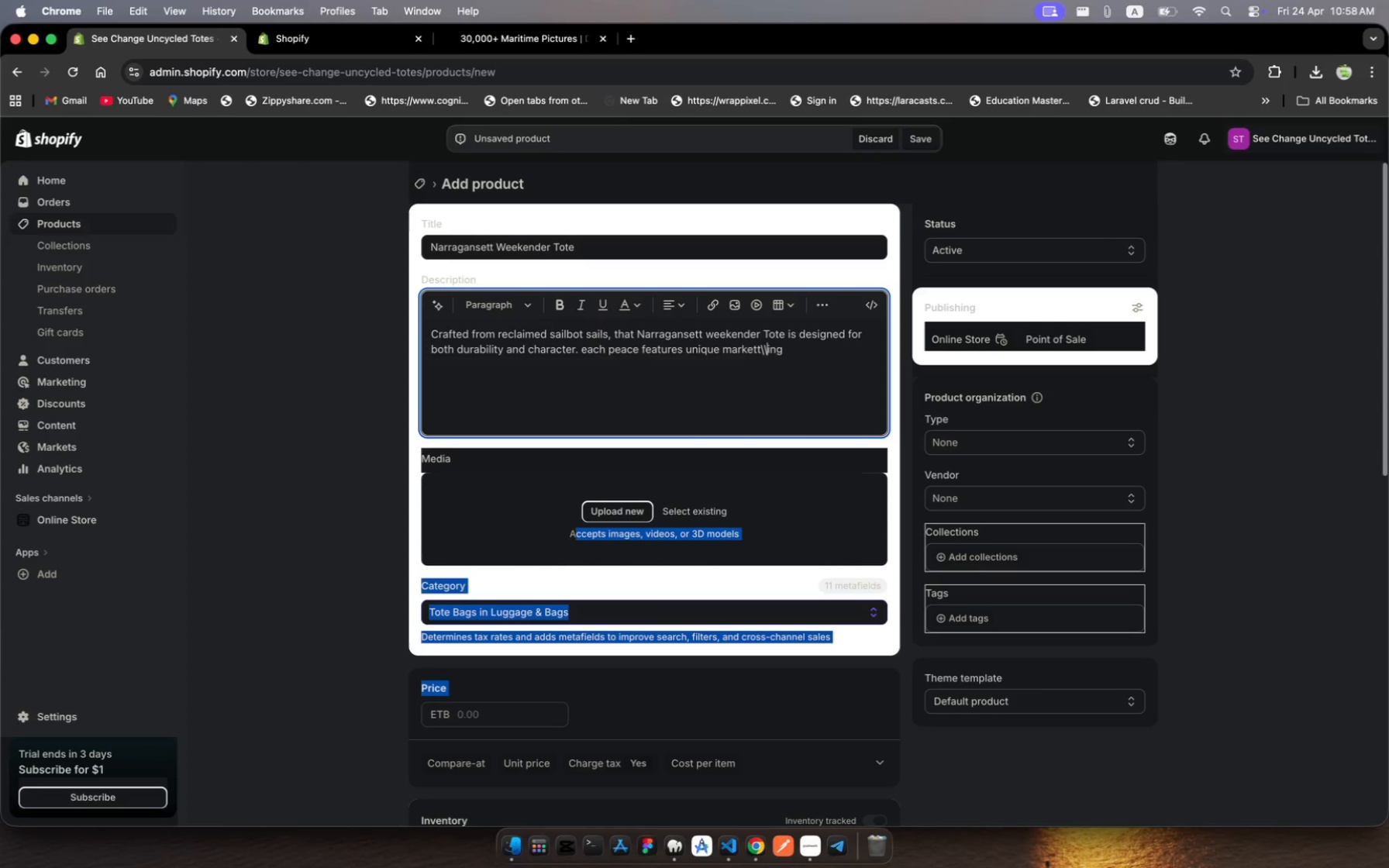 
key(Backslash)
 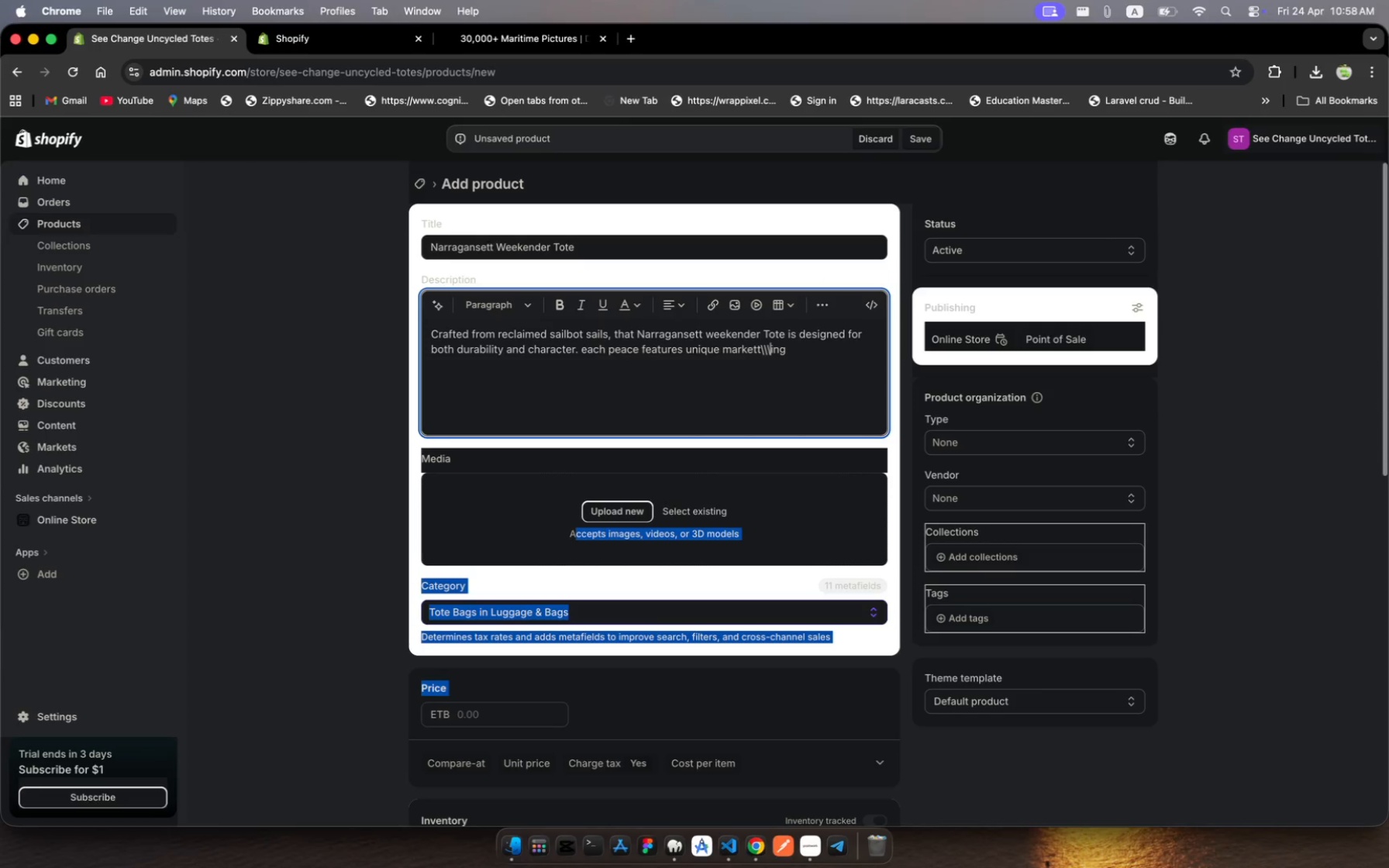 
key(Backslash)
 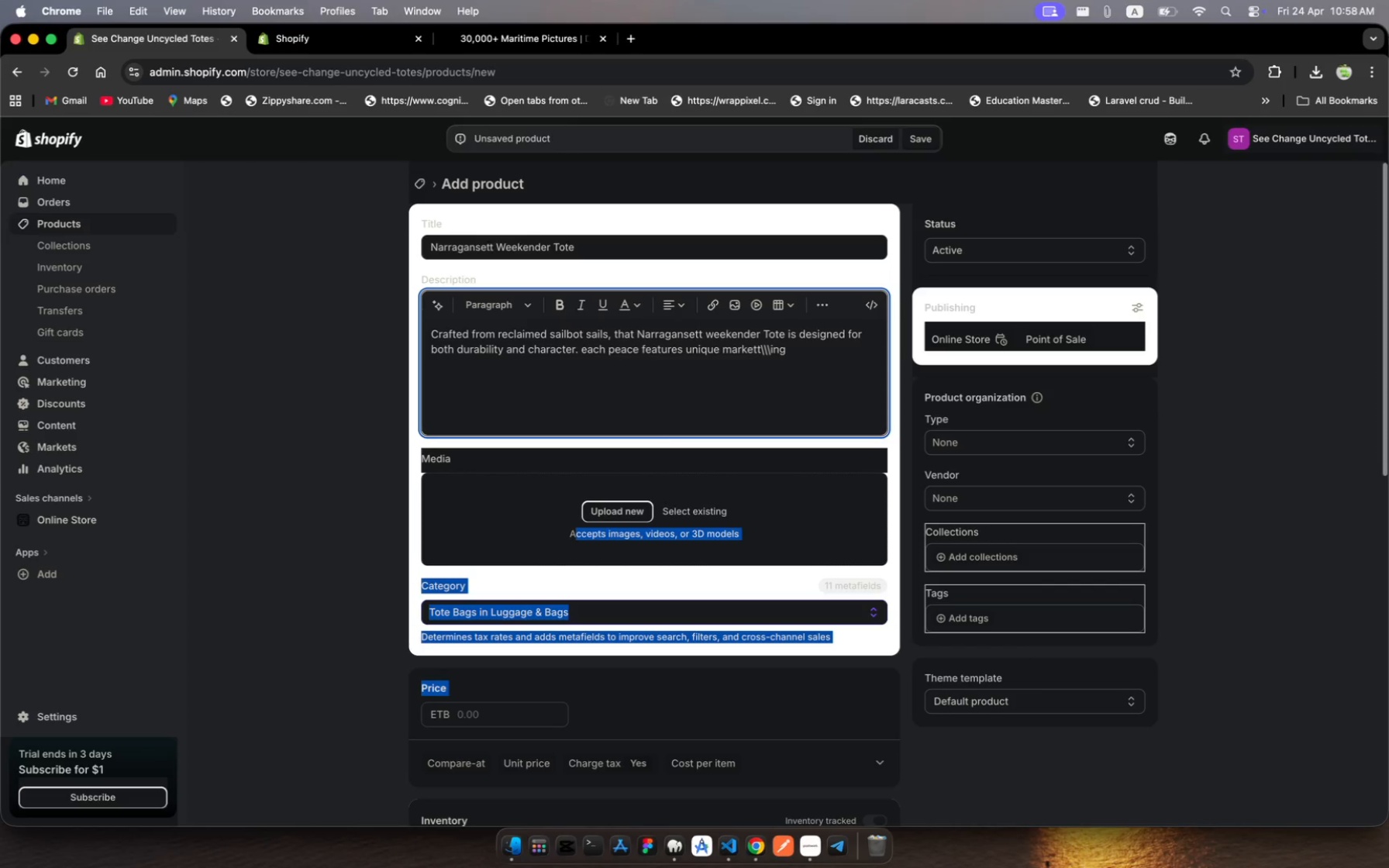 
key(Backspace)
 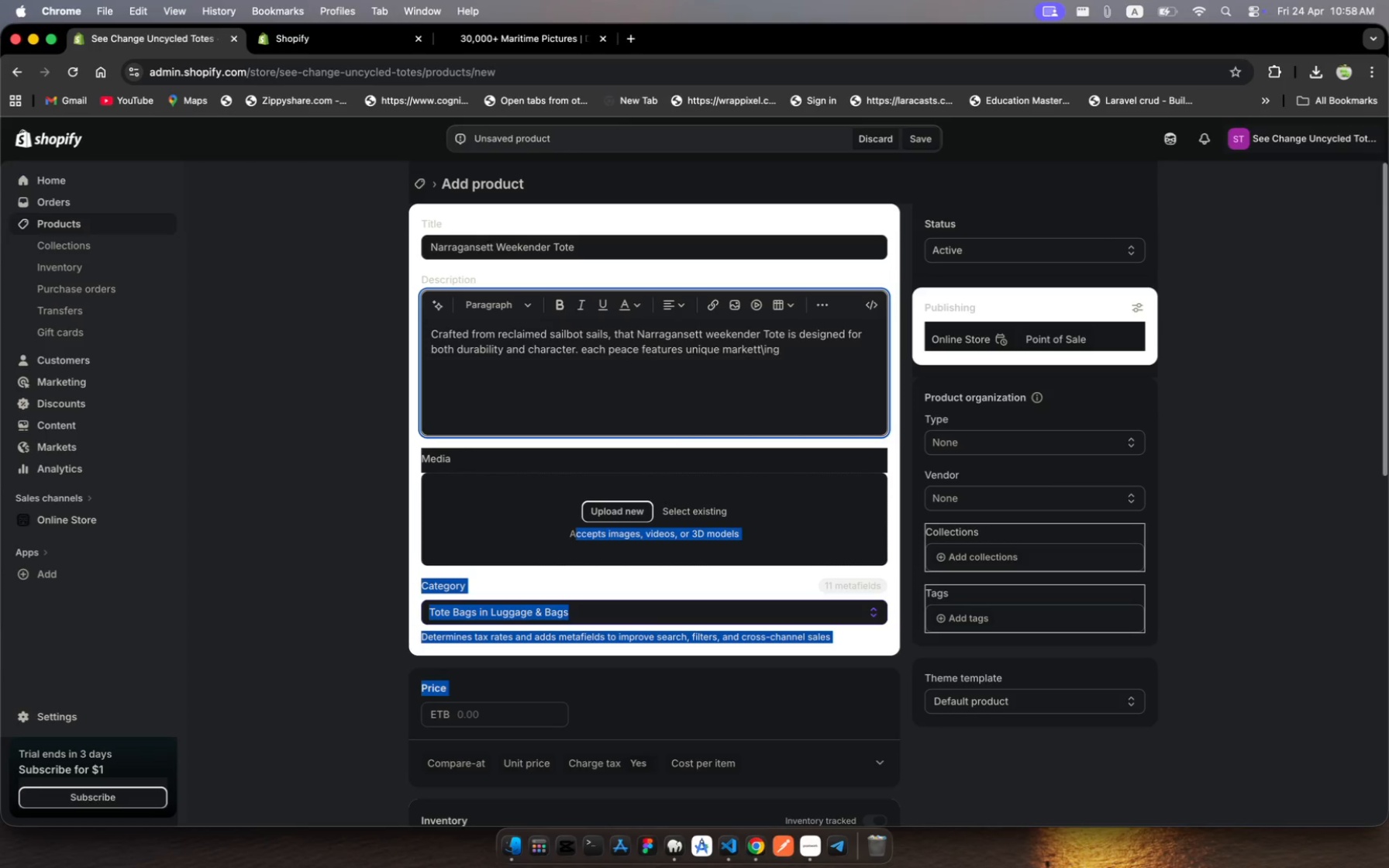 
key(Backspace)
 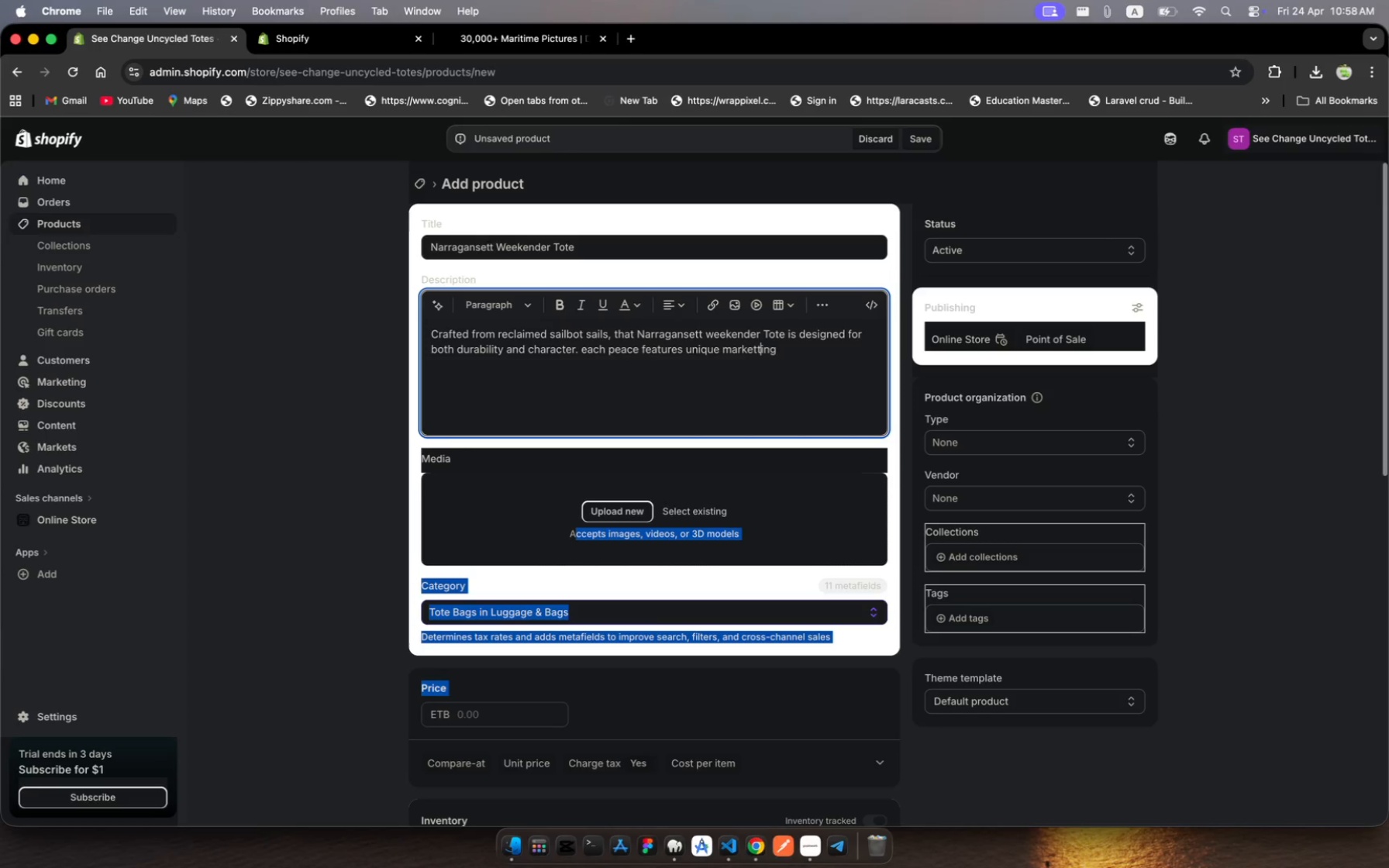 
key(Backspace)
 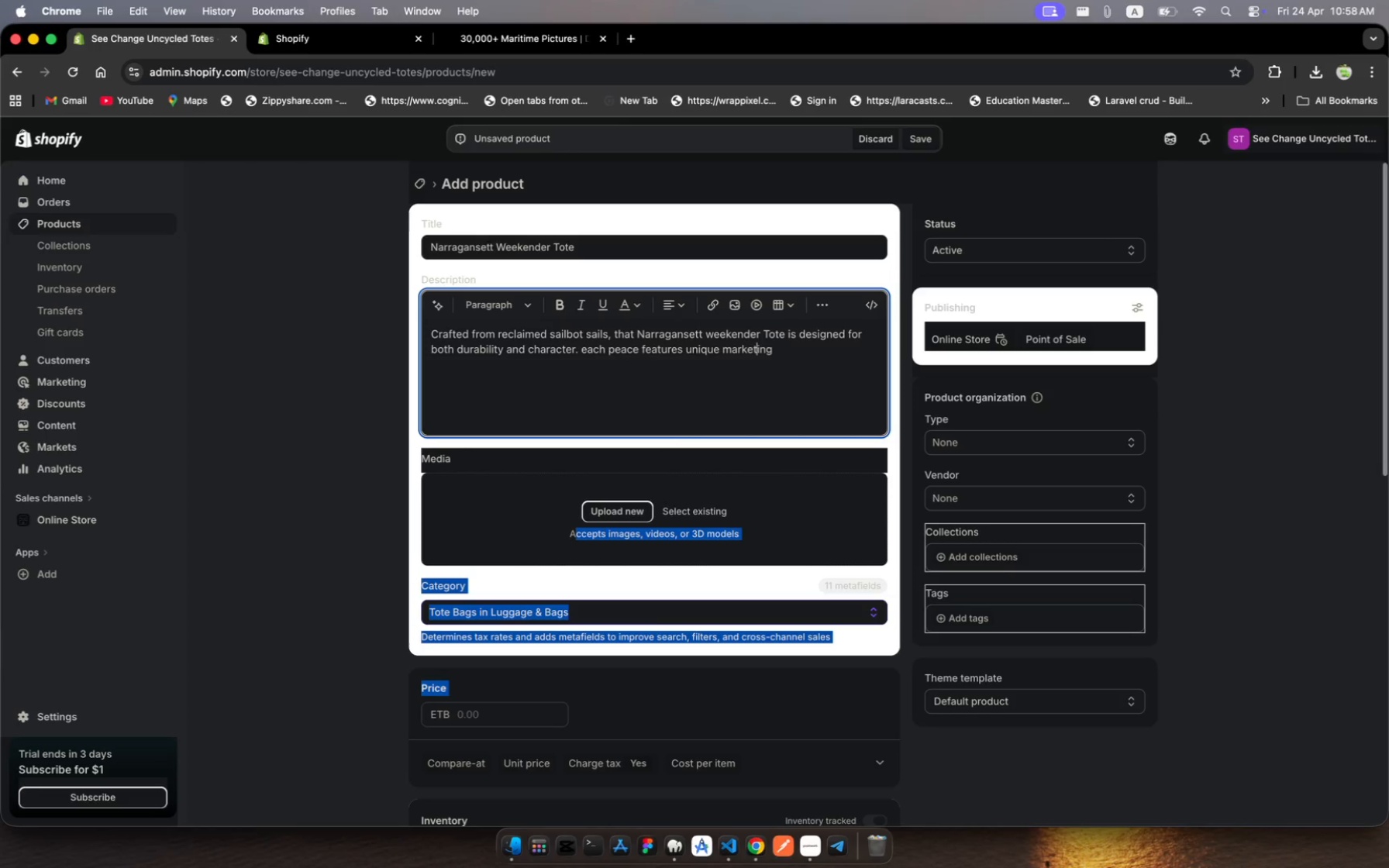 
key(Backspace)
 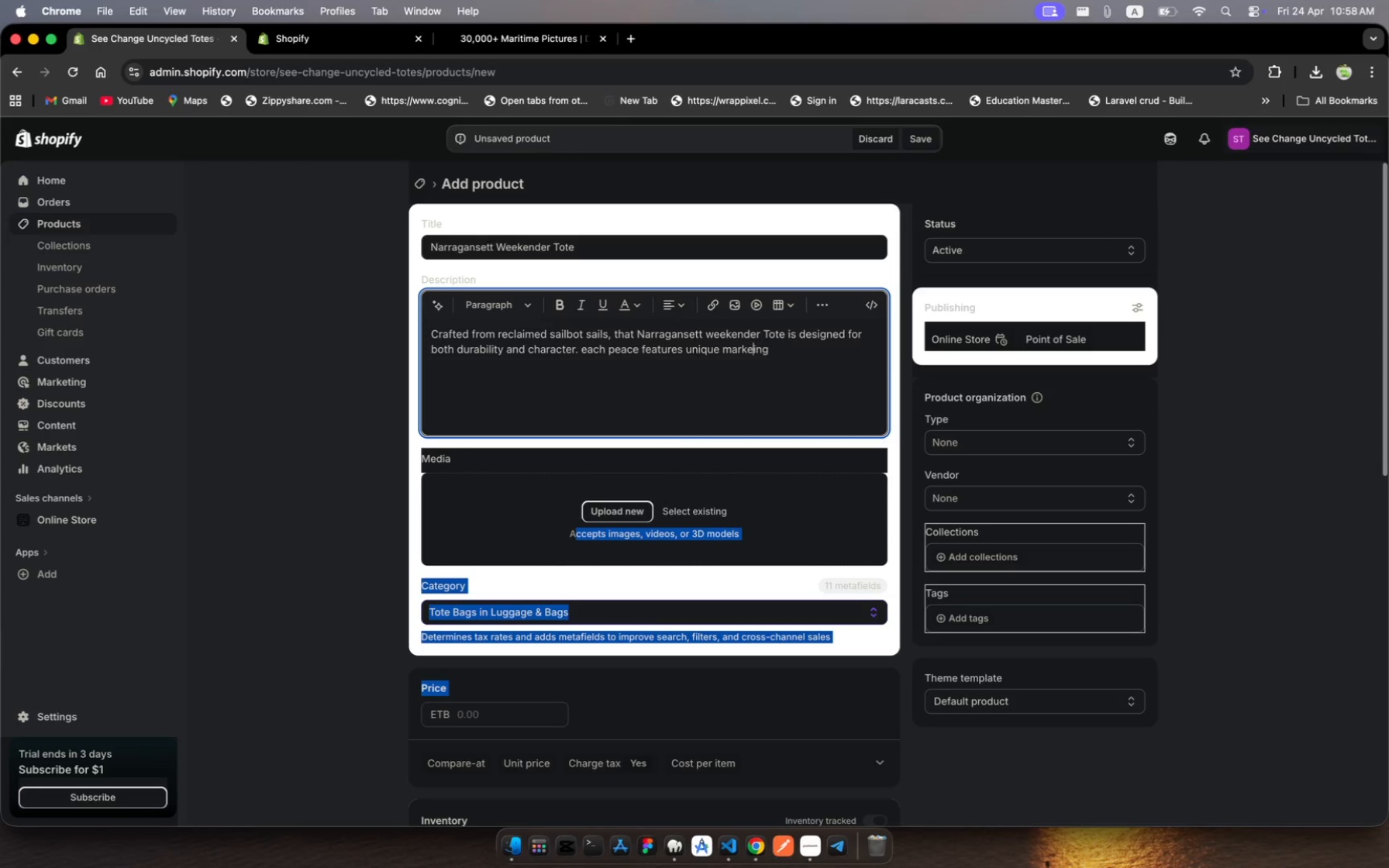 
key(Backspace)
 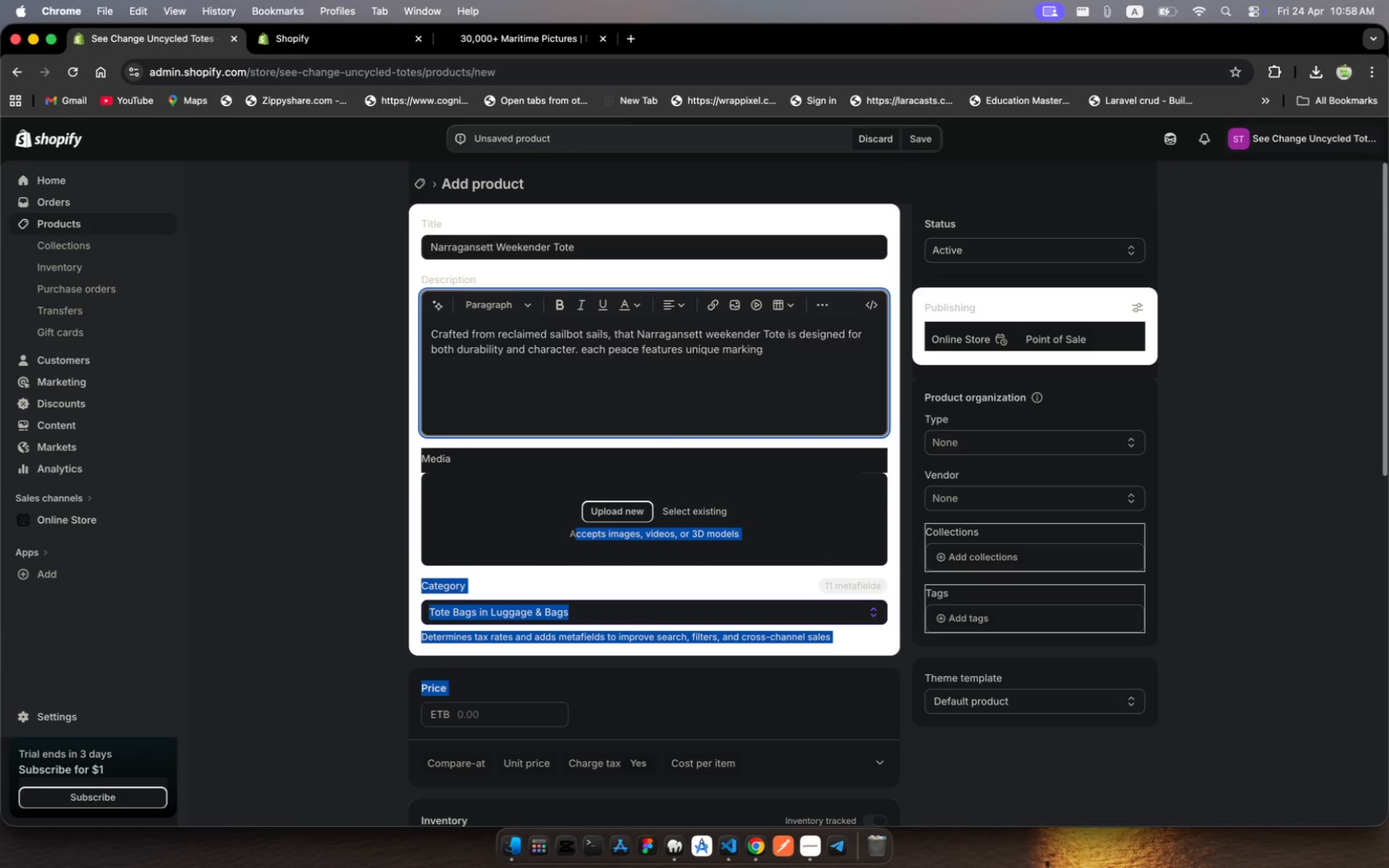 
key(Backspace)
 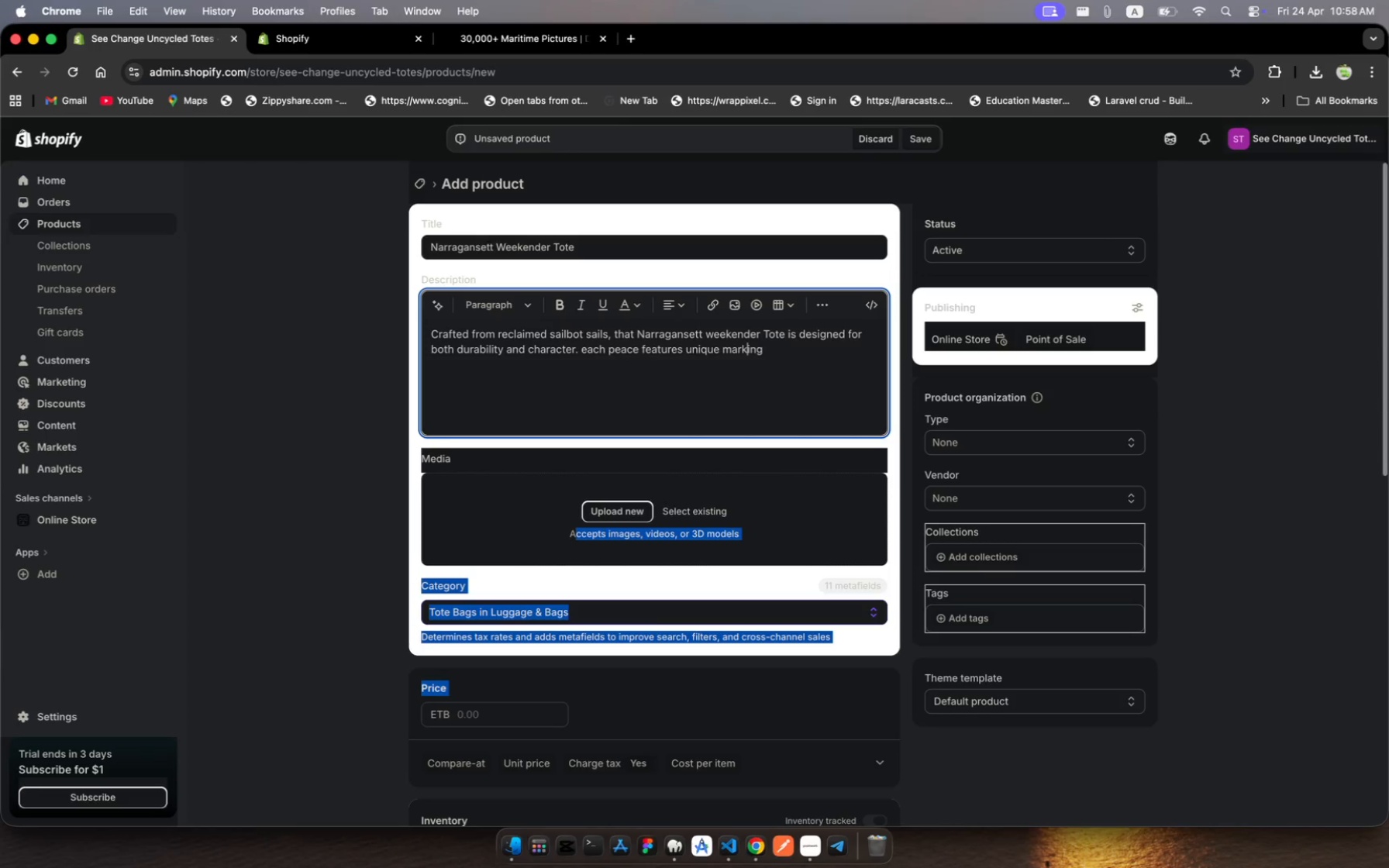 
hold_key(key=ArrowRight, duration=0.88)
 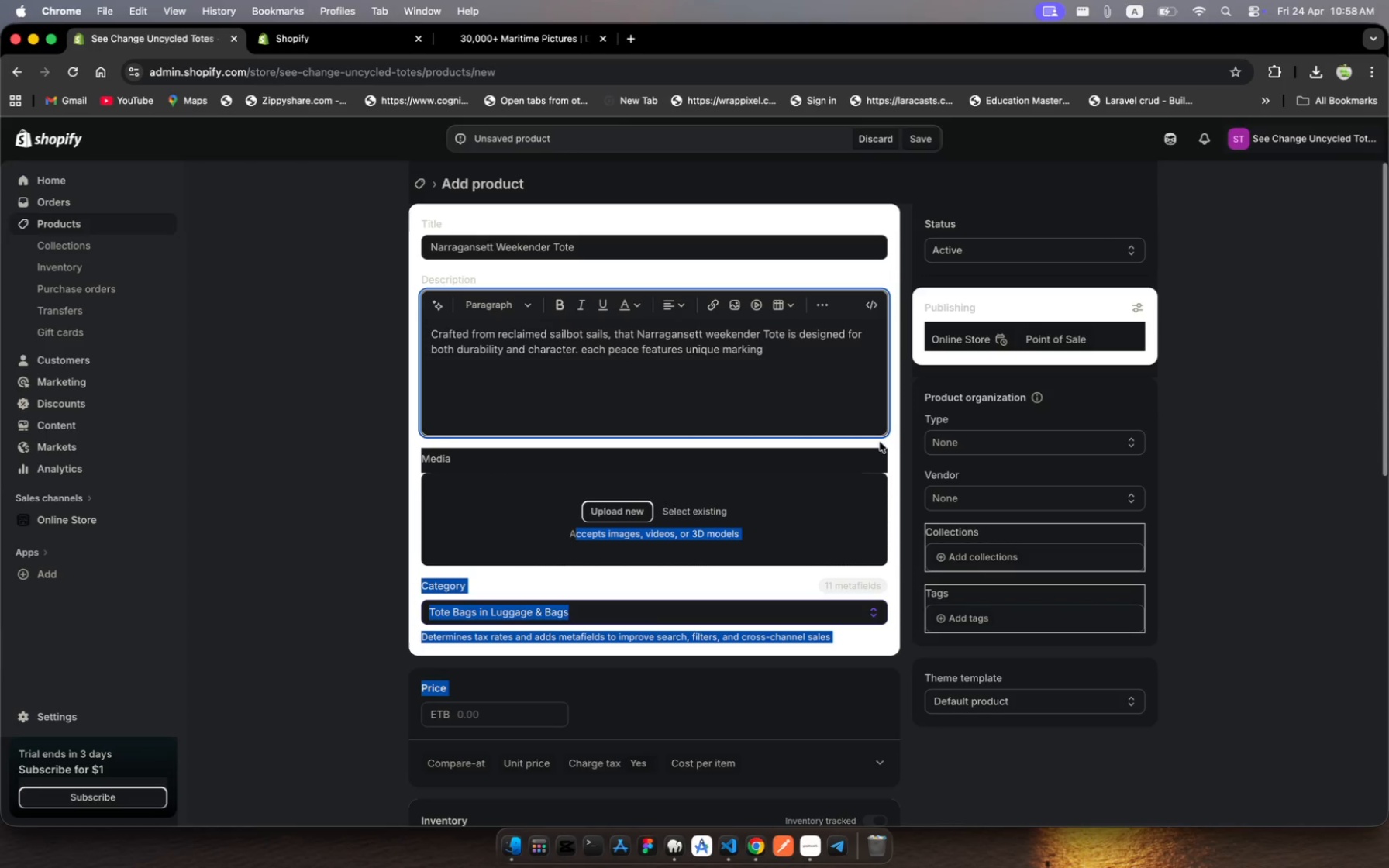 
type(fom )
 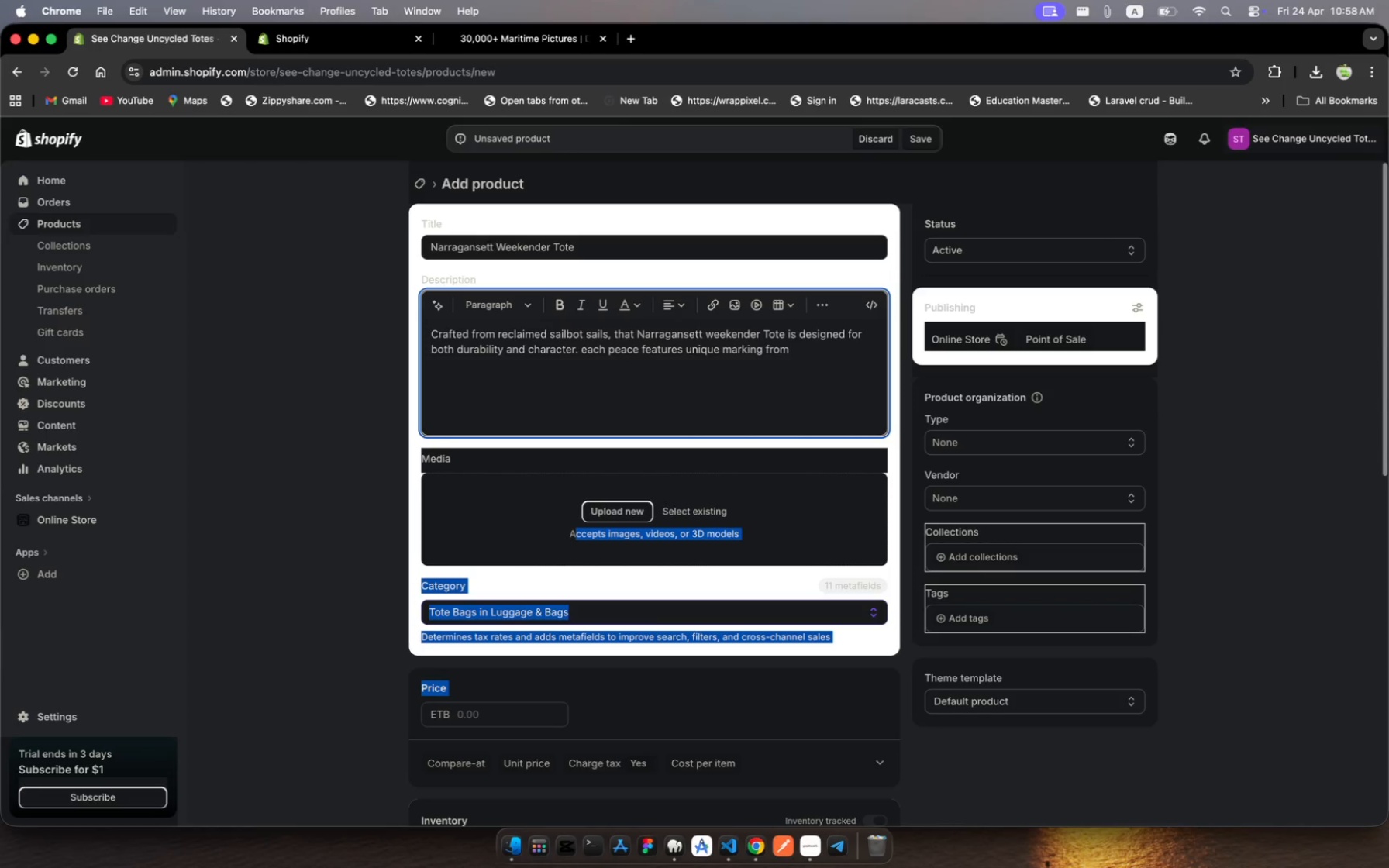 
hold_key(key=R, duration=0.36)
 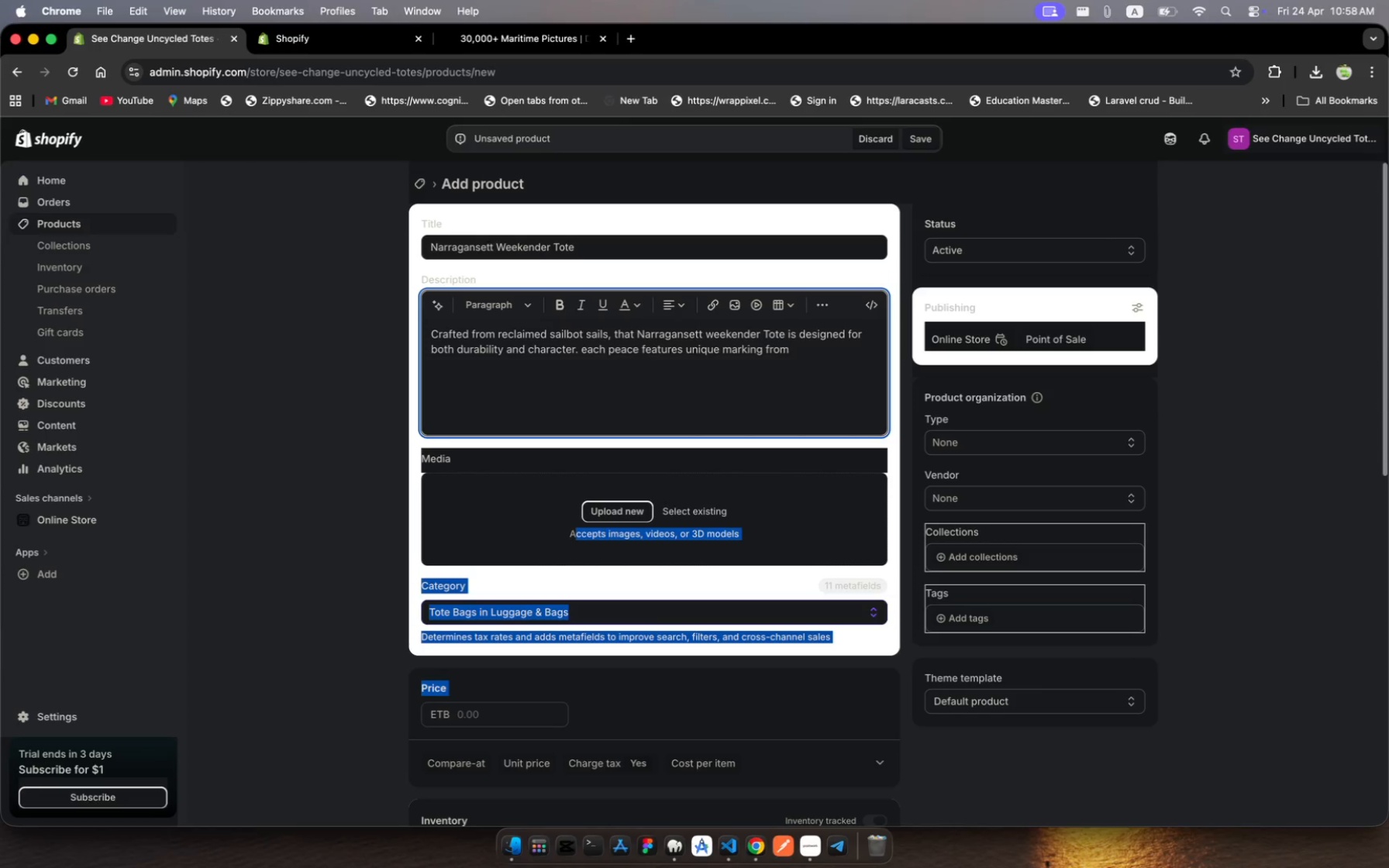 
wait(10.67)
 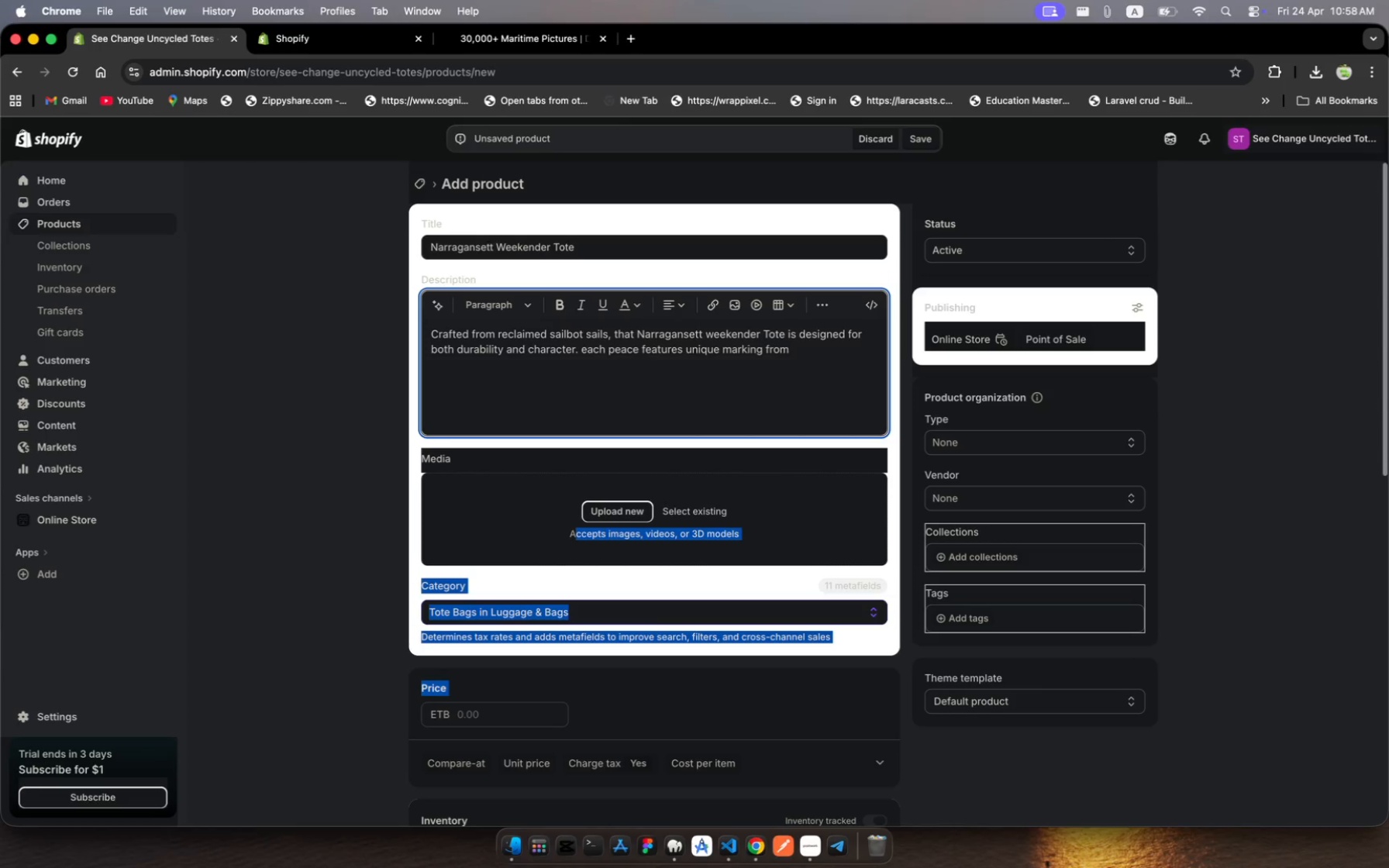 
type(its )
 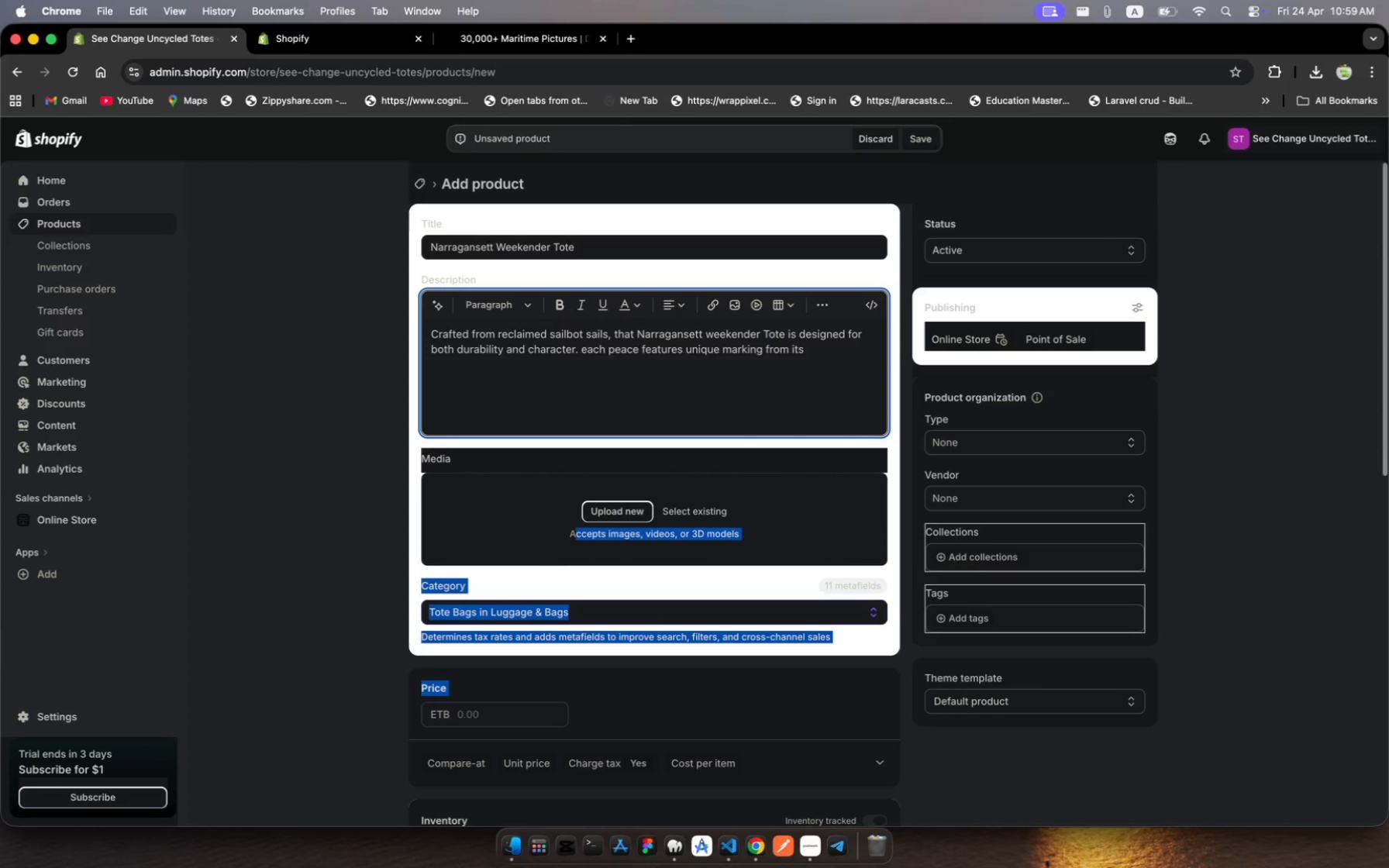 
wait(8.72)
 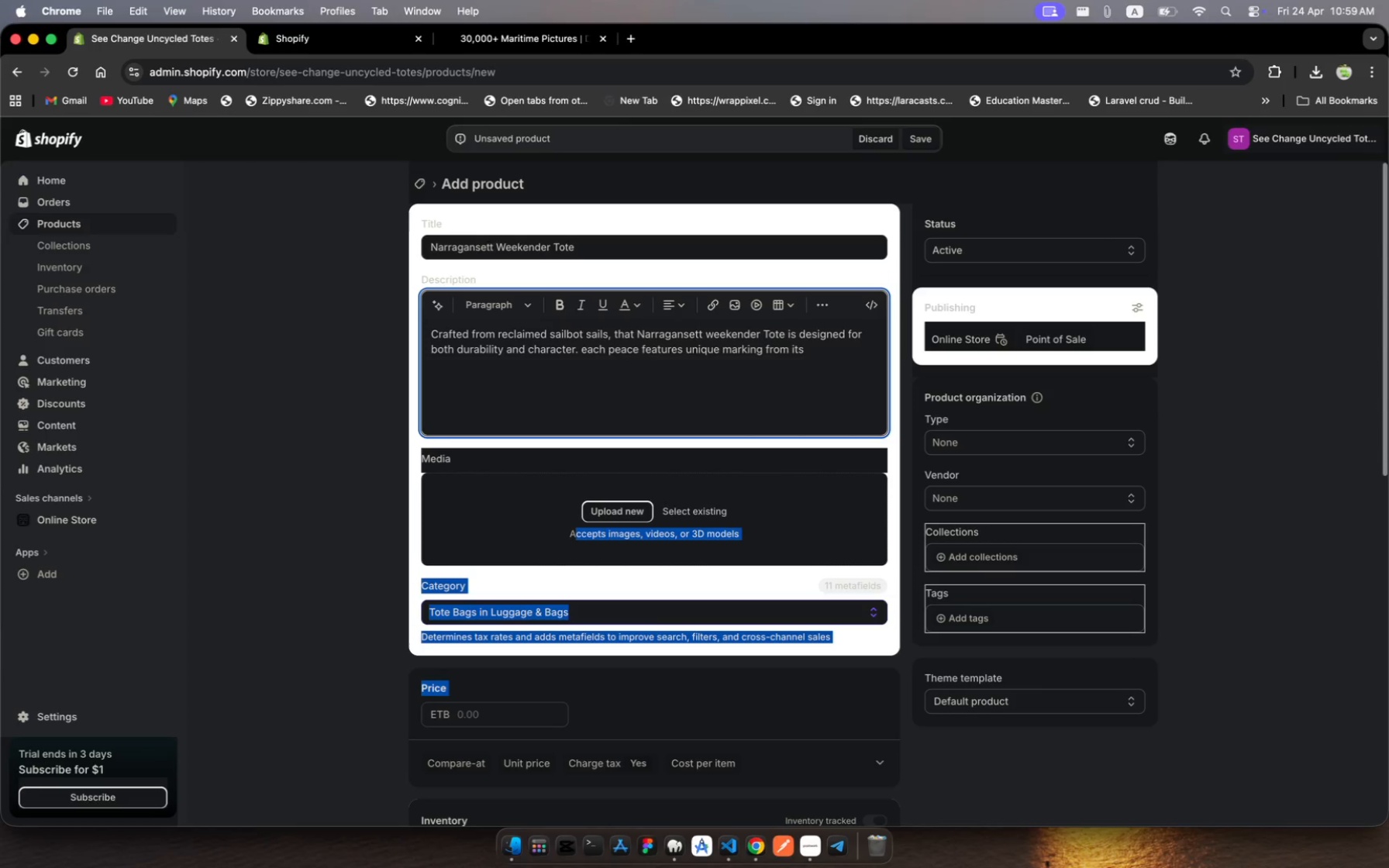 
type(previous life )
 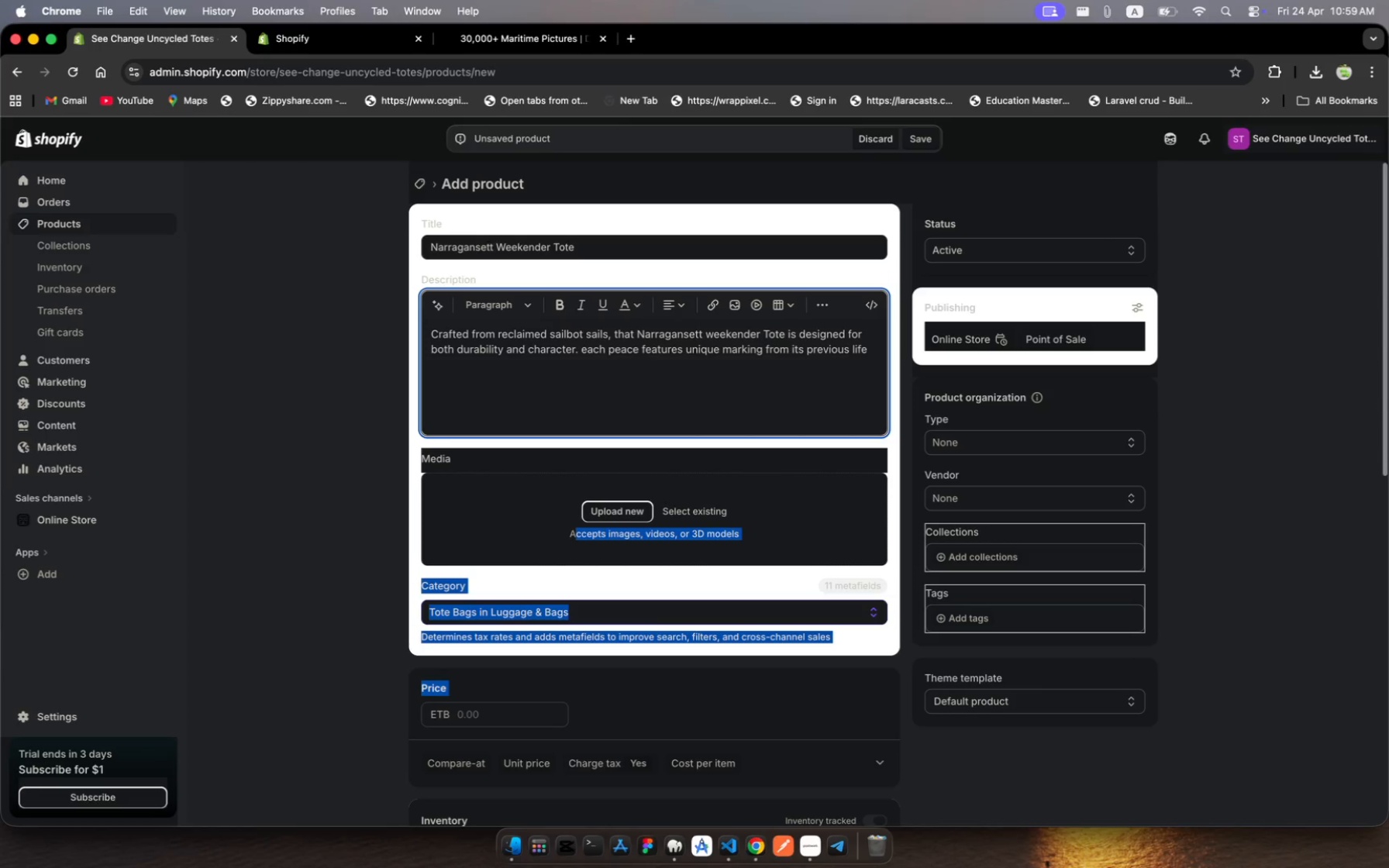 
type(at sea)
 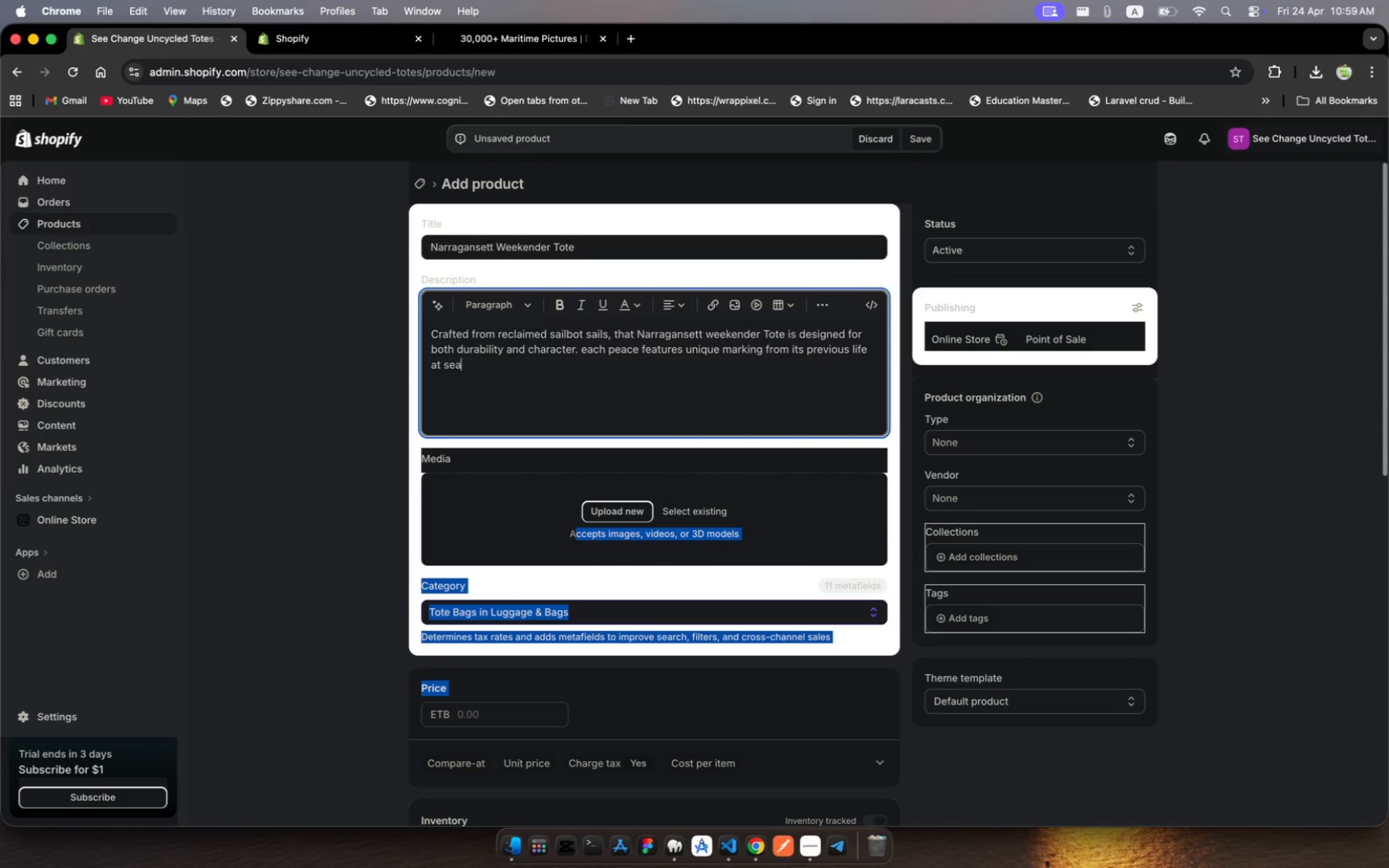 
wait(6.67)
 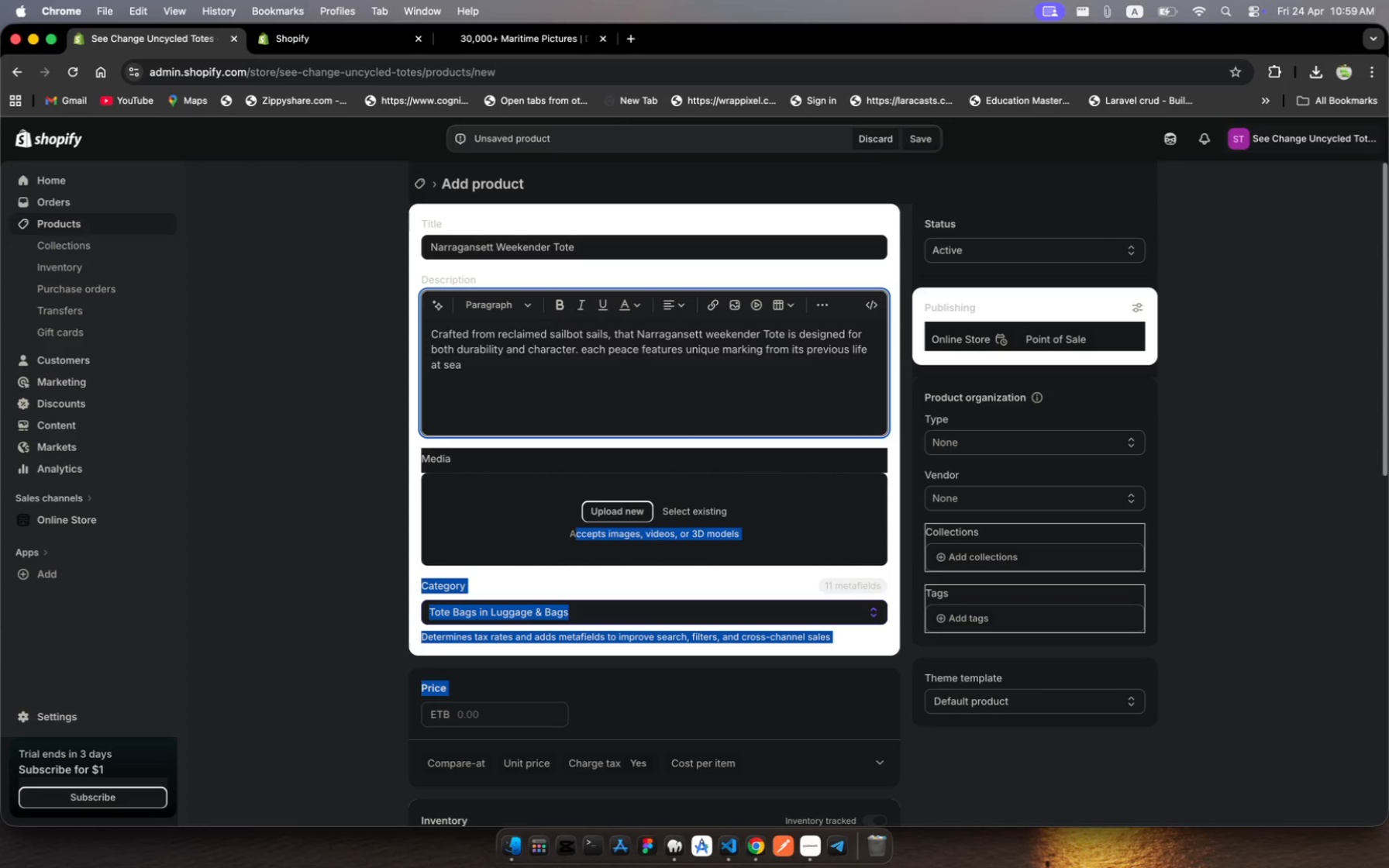 
type(, making no two bags )
 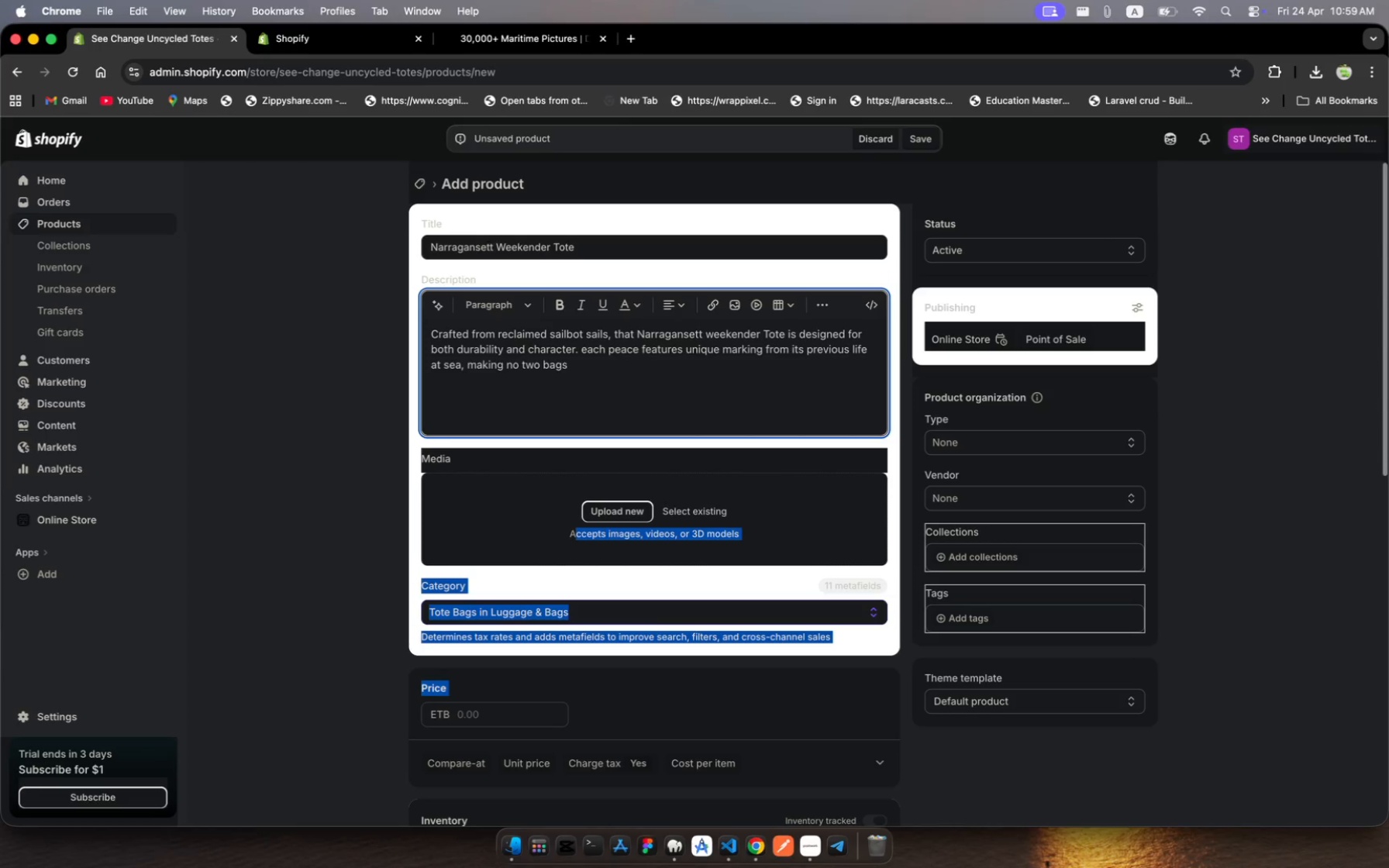 
type(exactl)
 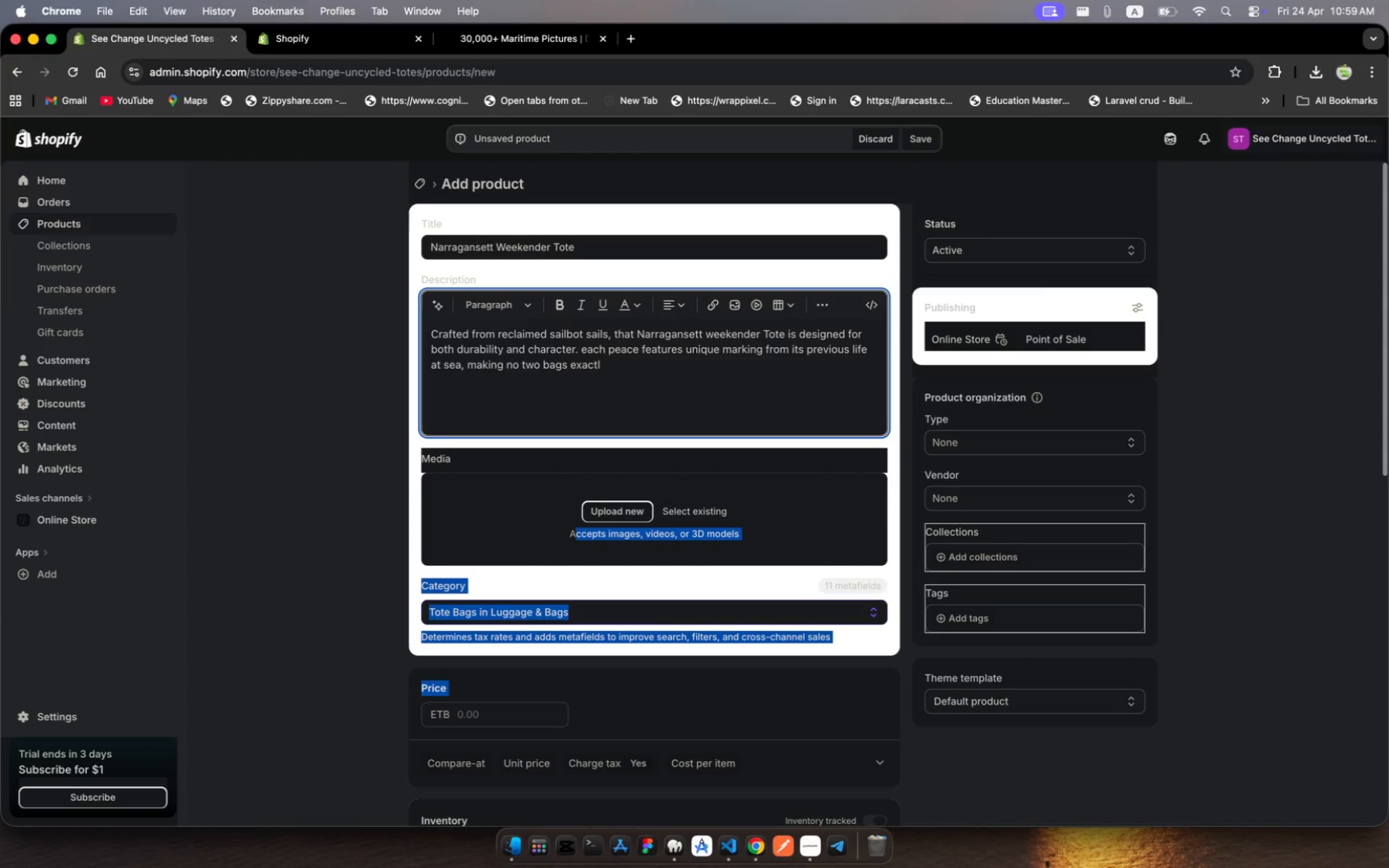 
type(y alie)
 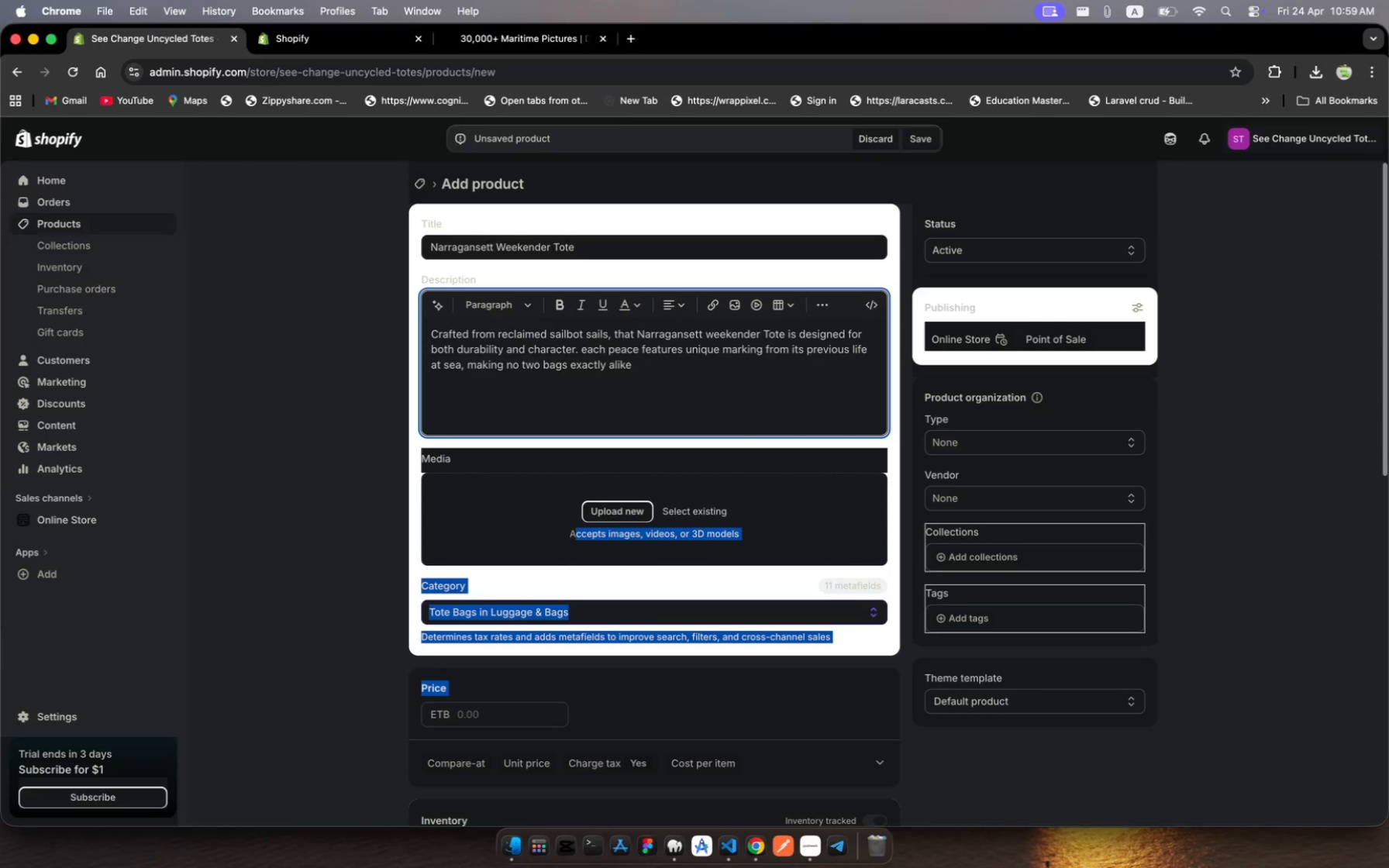 
hold_key(key=K, duration=0.4)
 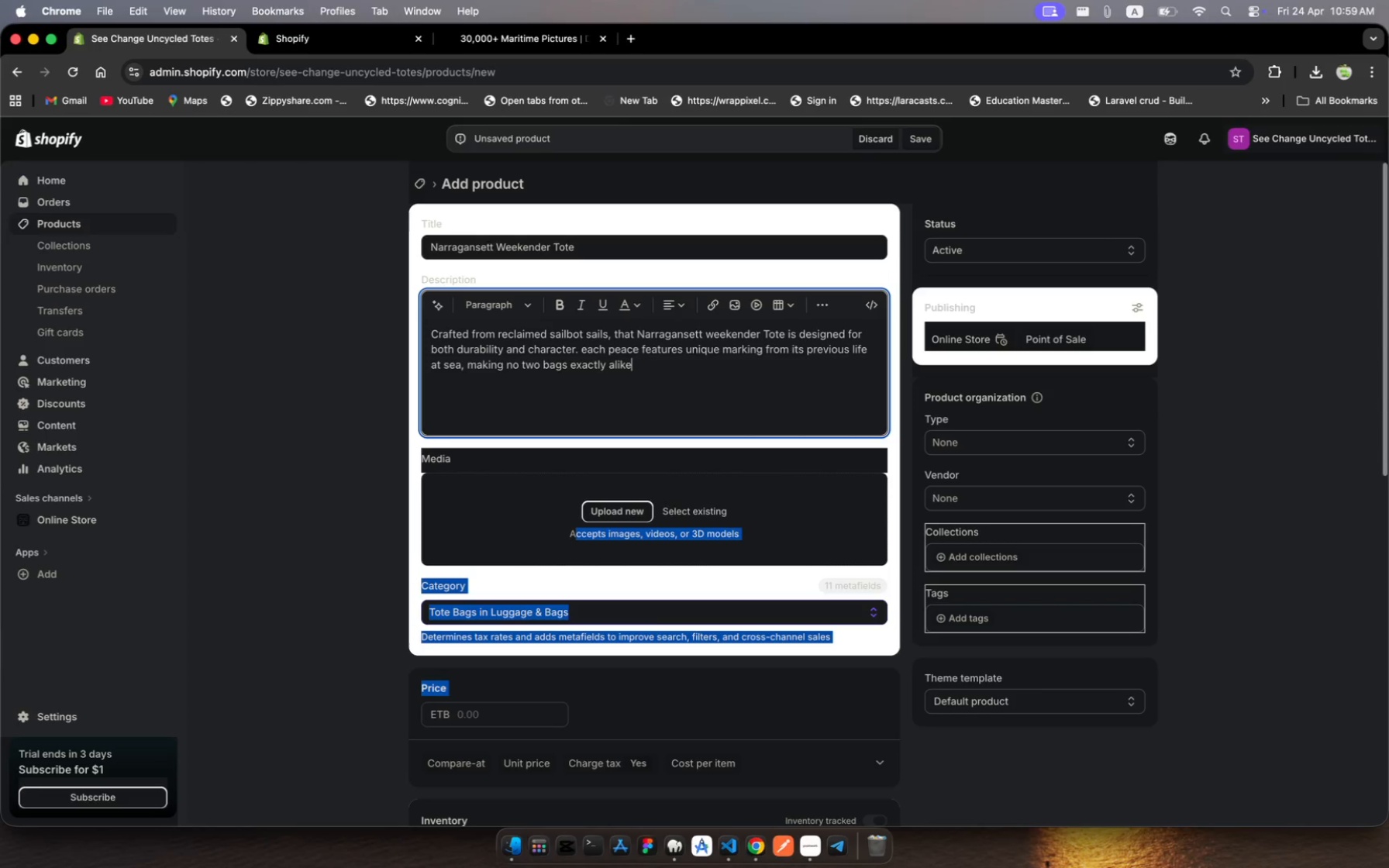 
wait(6.64)
 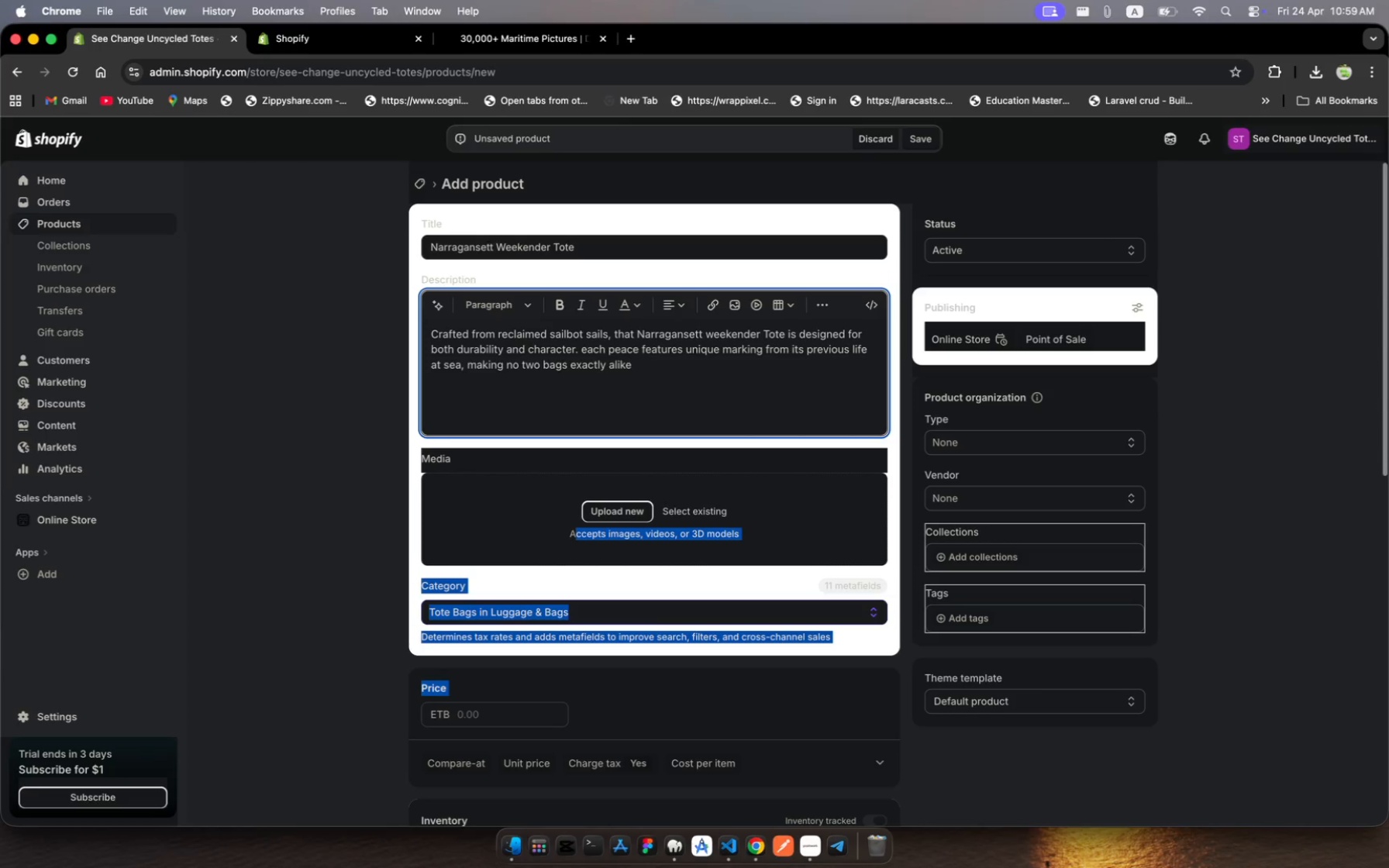 
key(Period)
 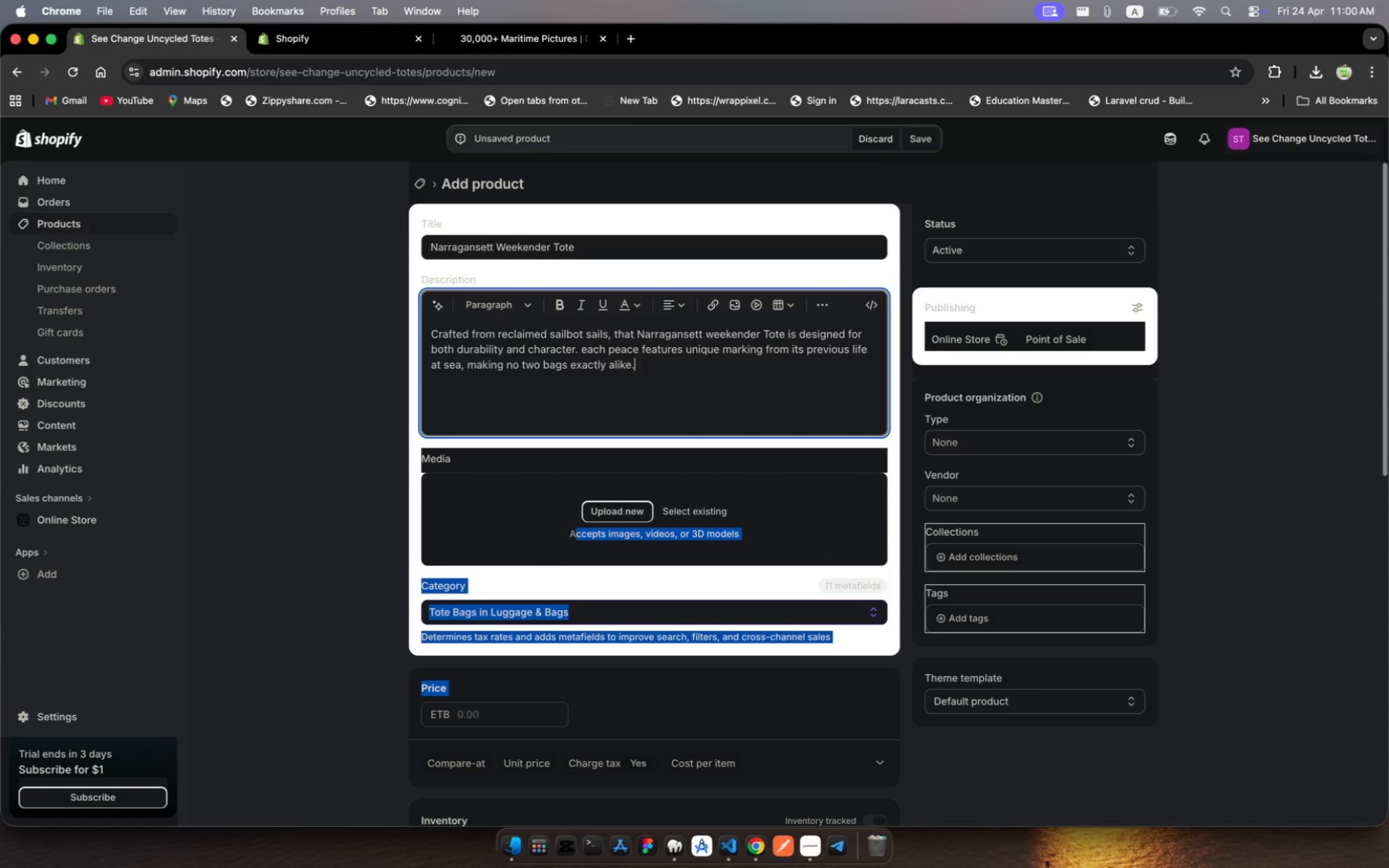 
wait(10.29)
 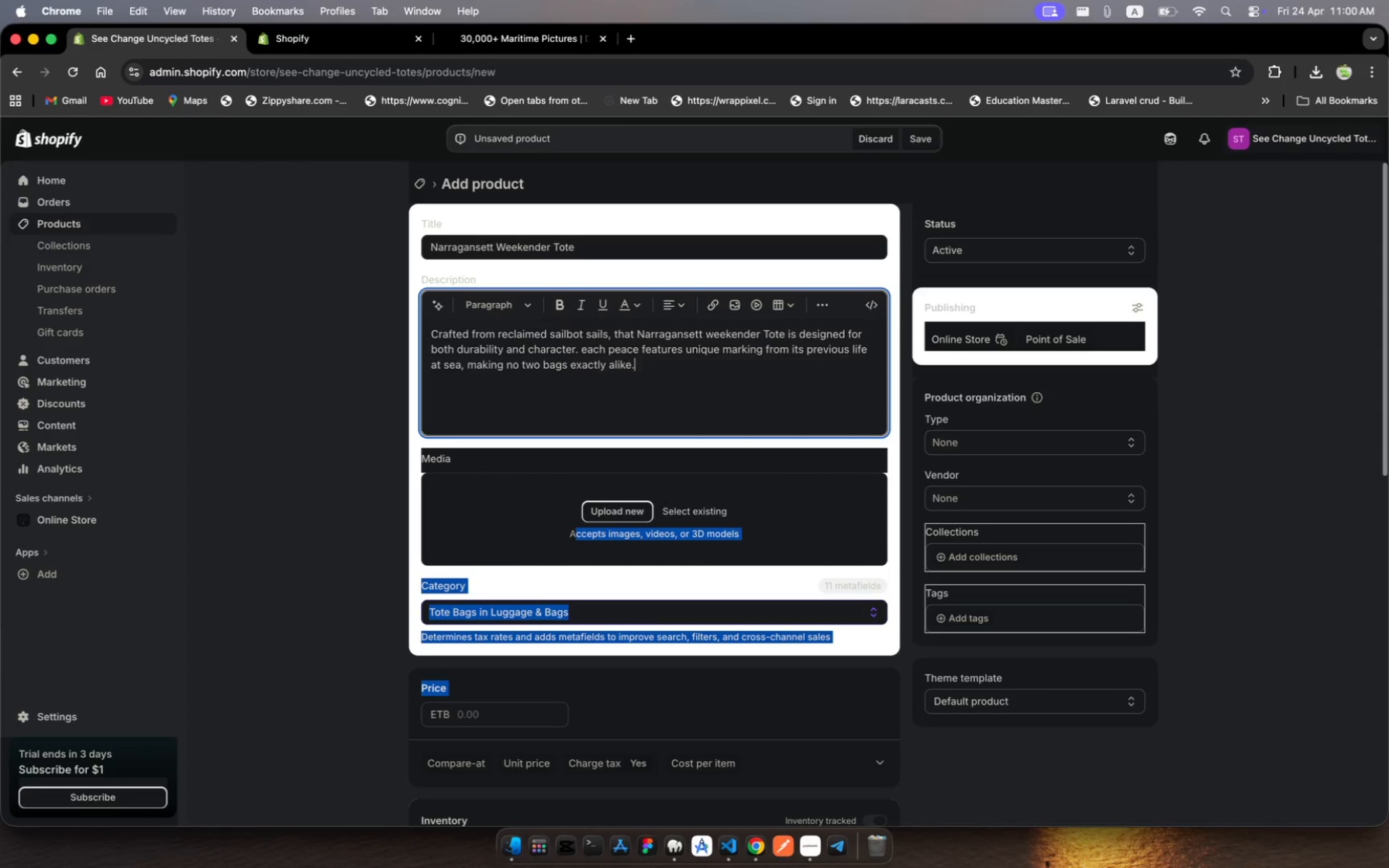 
type( s)
key(Backspace)
type(Spacious and water resistat)
 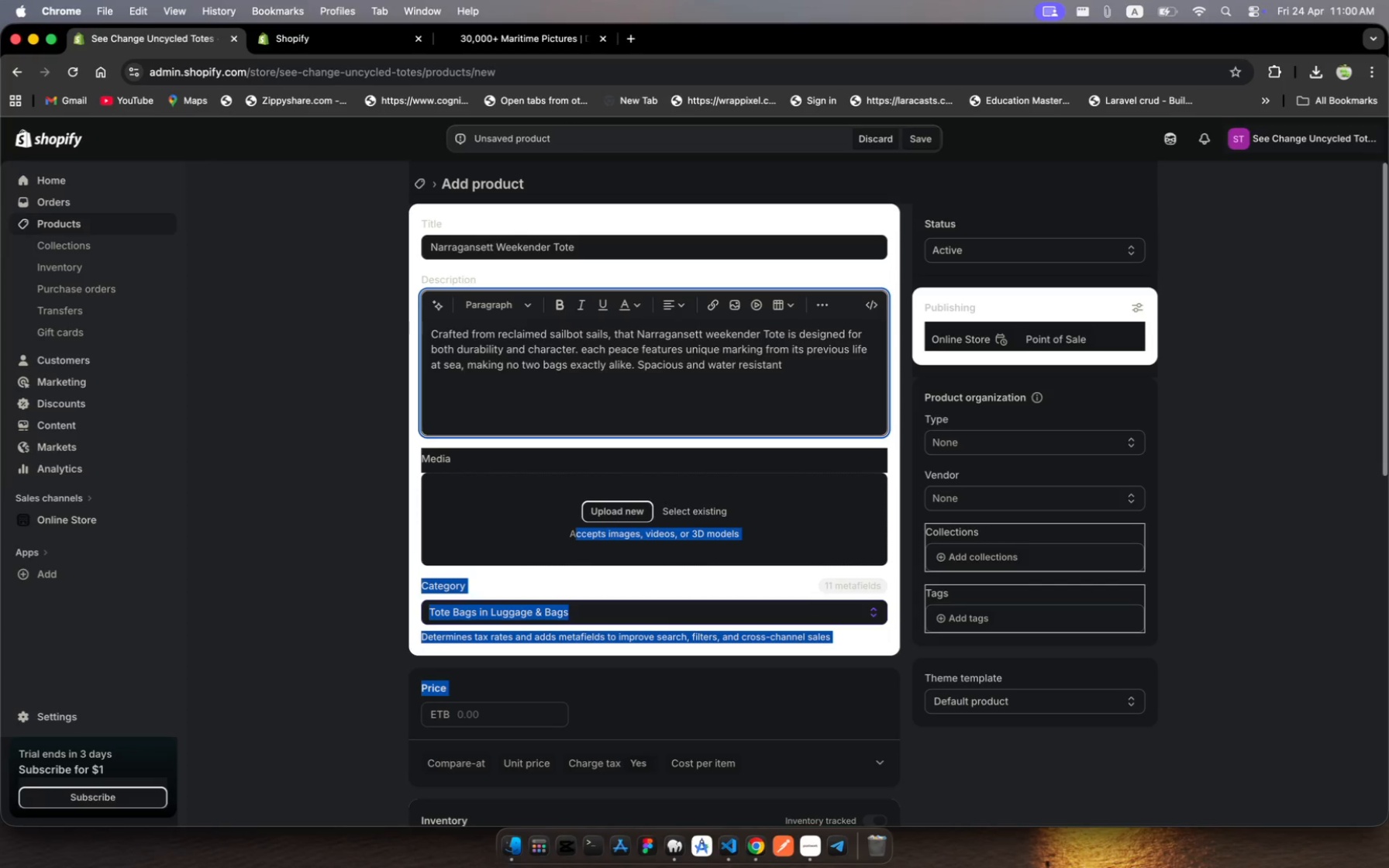 
hold_key(key=N, duration=0.33)
 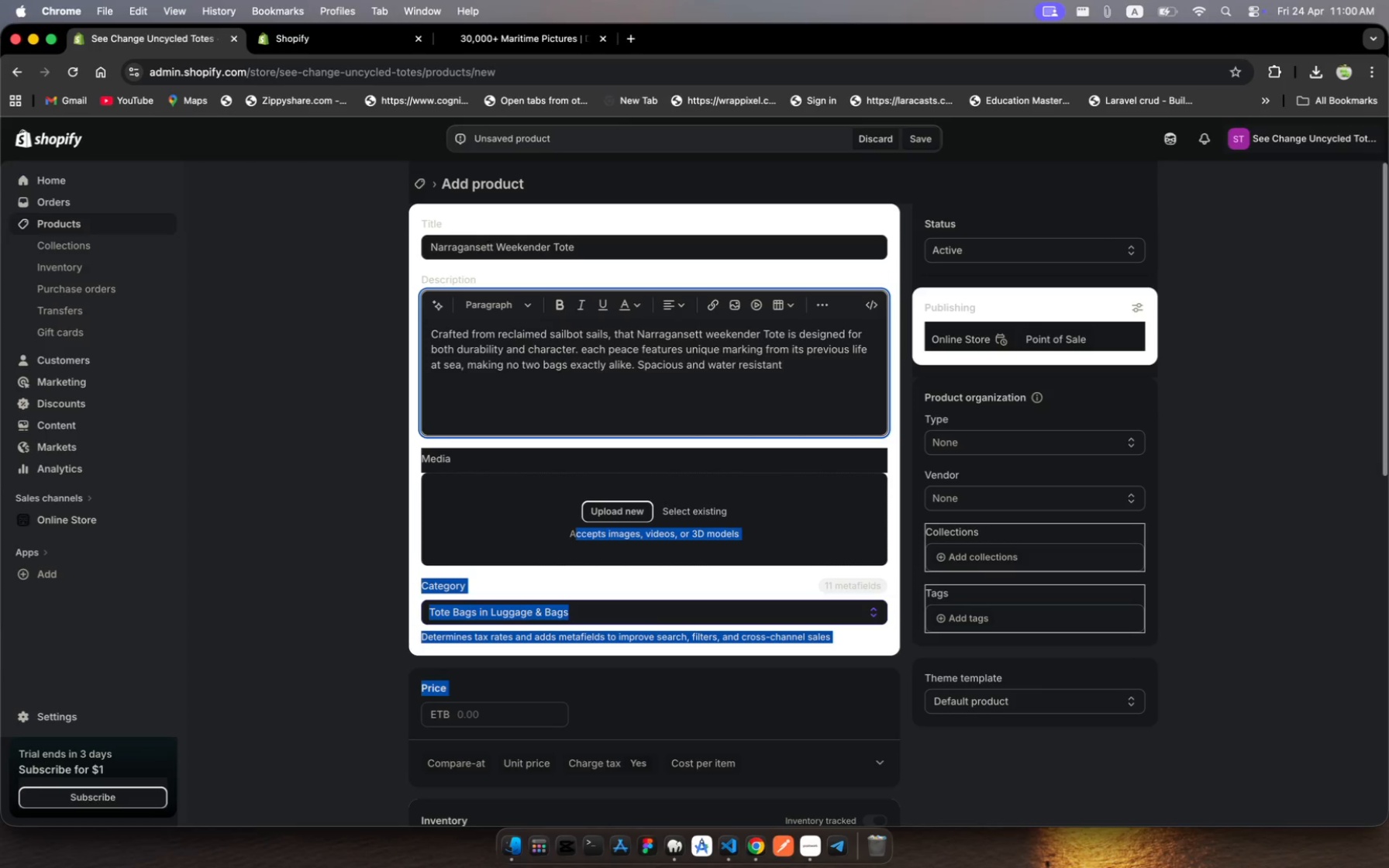 
wait(9.5)
 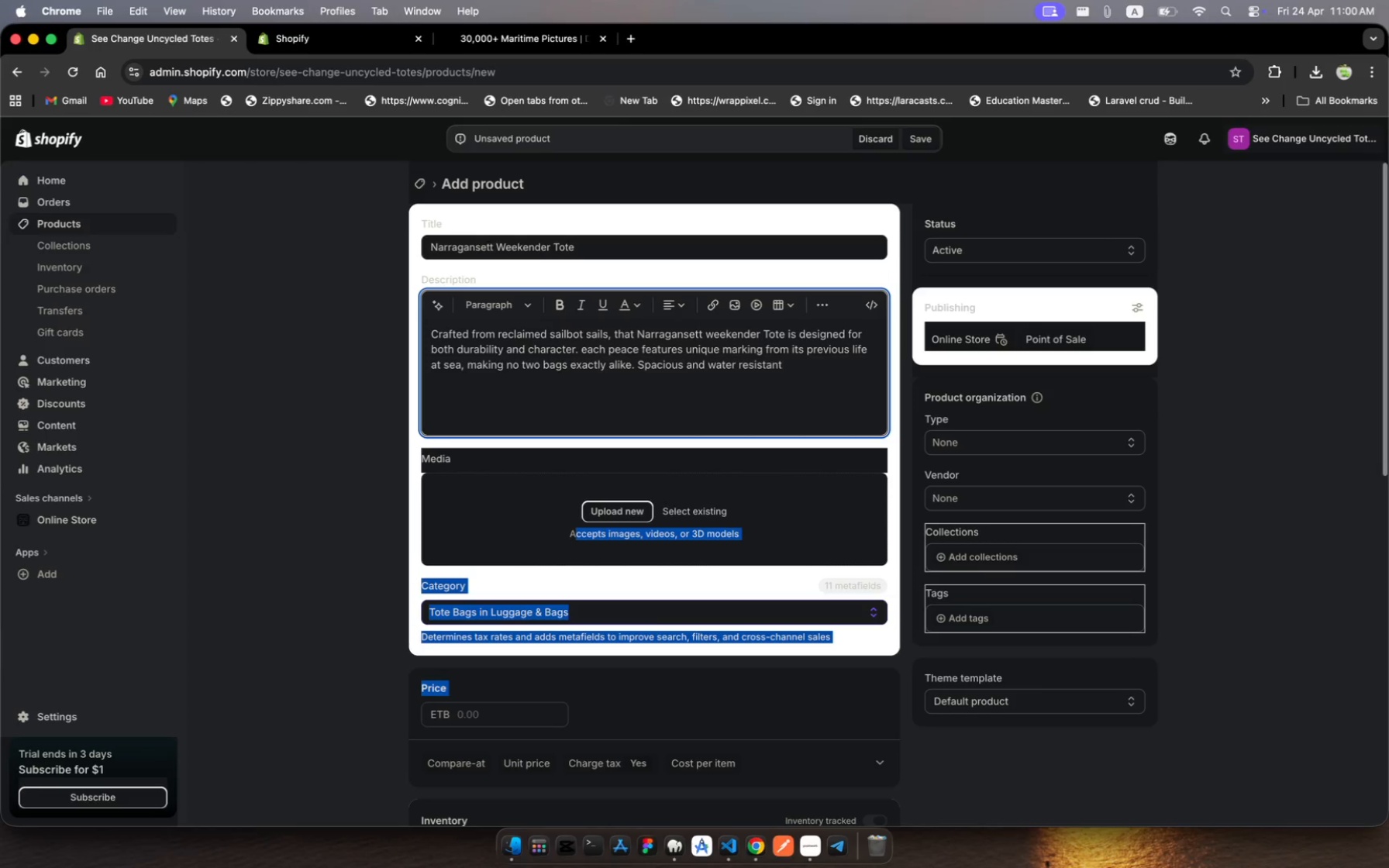 
left_click([742, 362])
 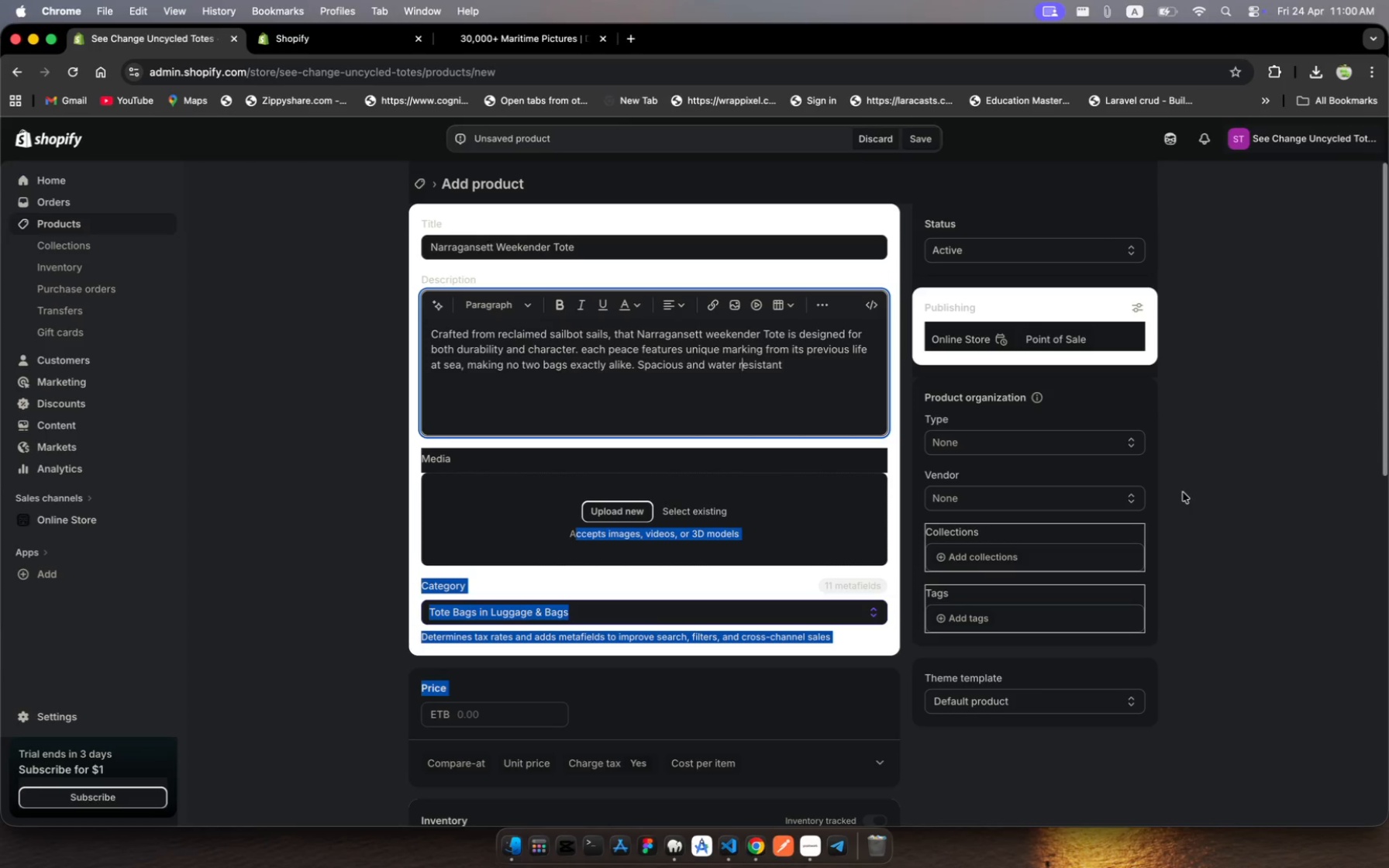 
key(ArrowLeft)
 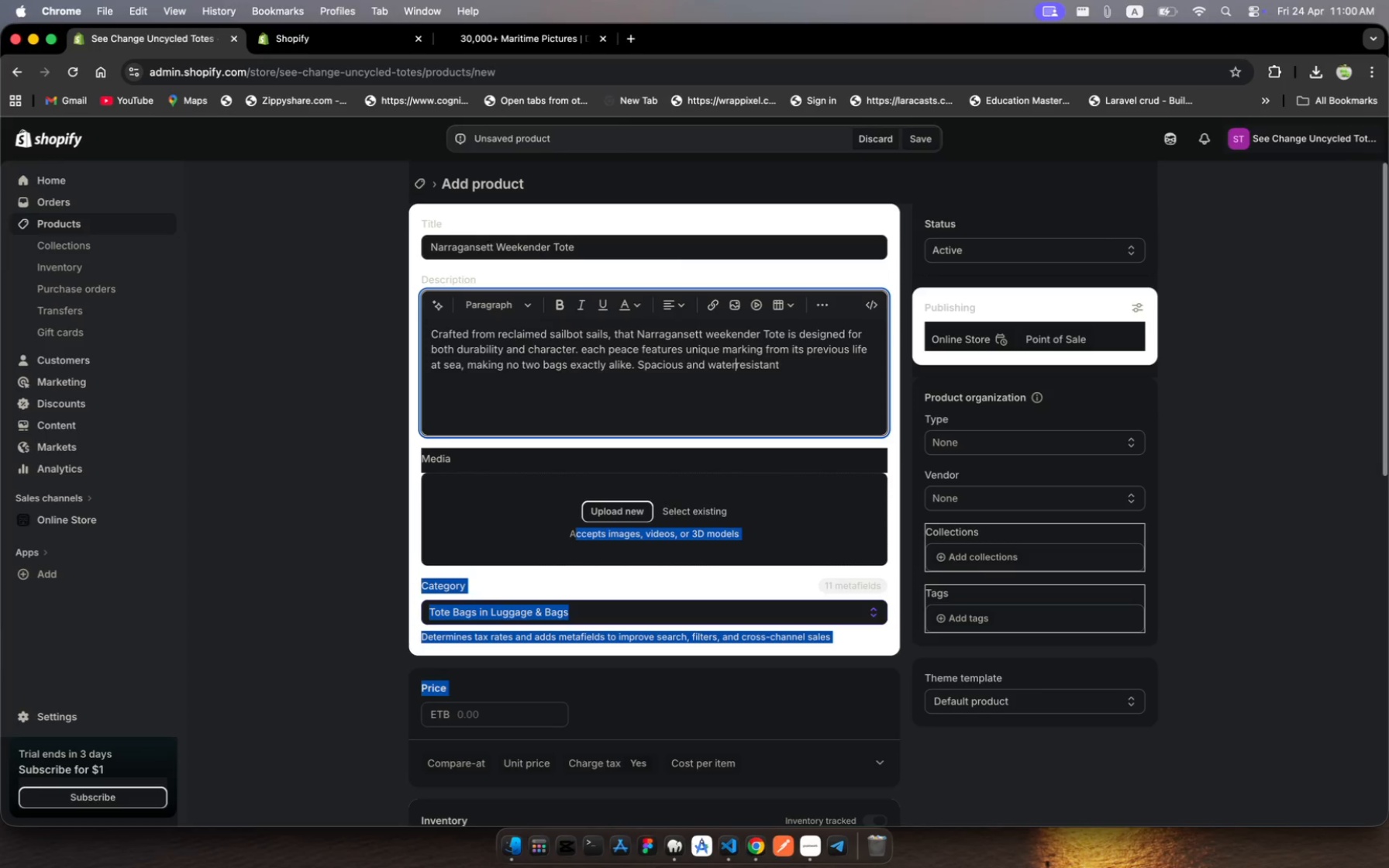 
key(Backspace)
 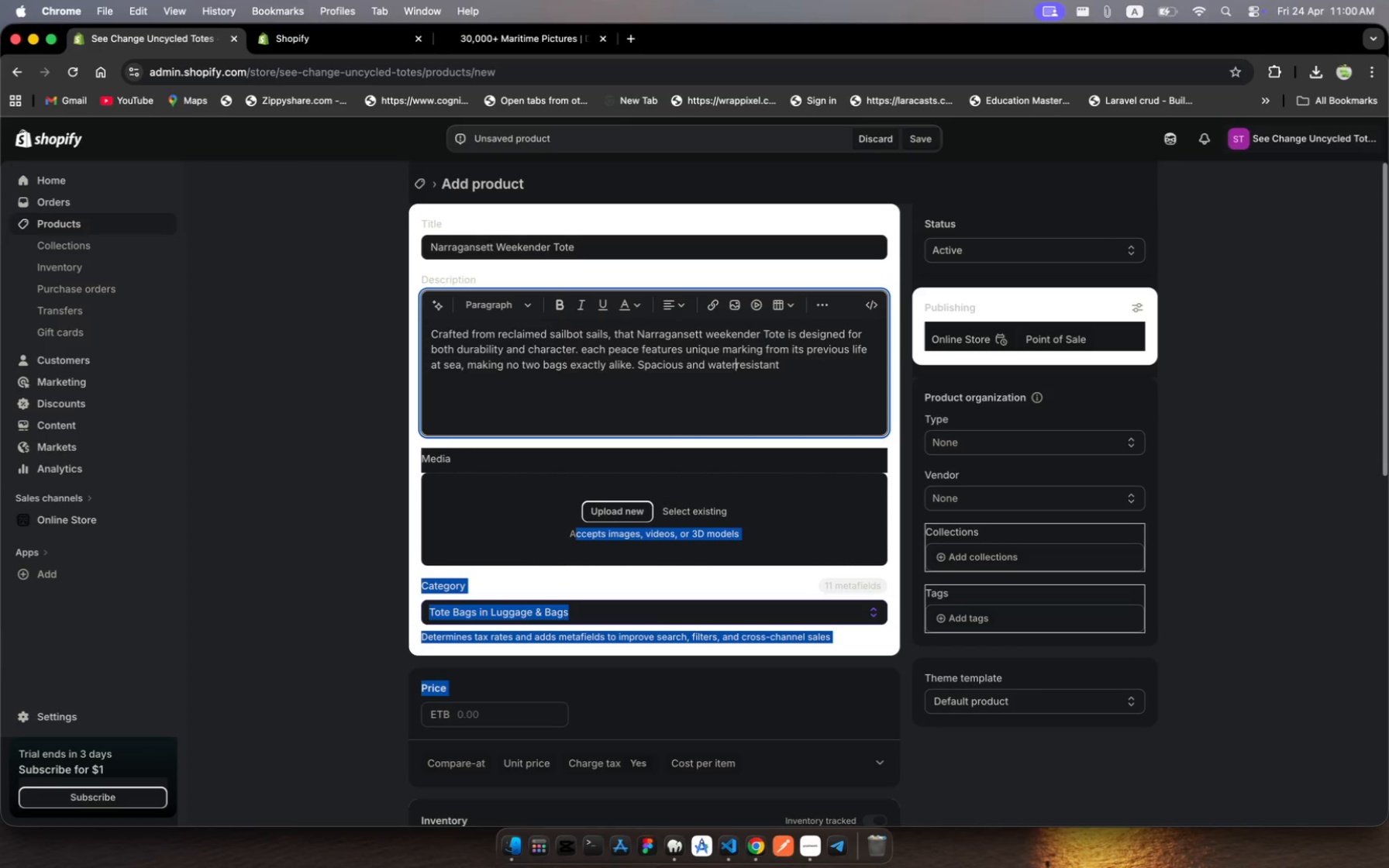 
key(Minus)
 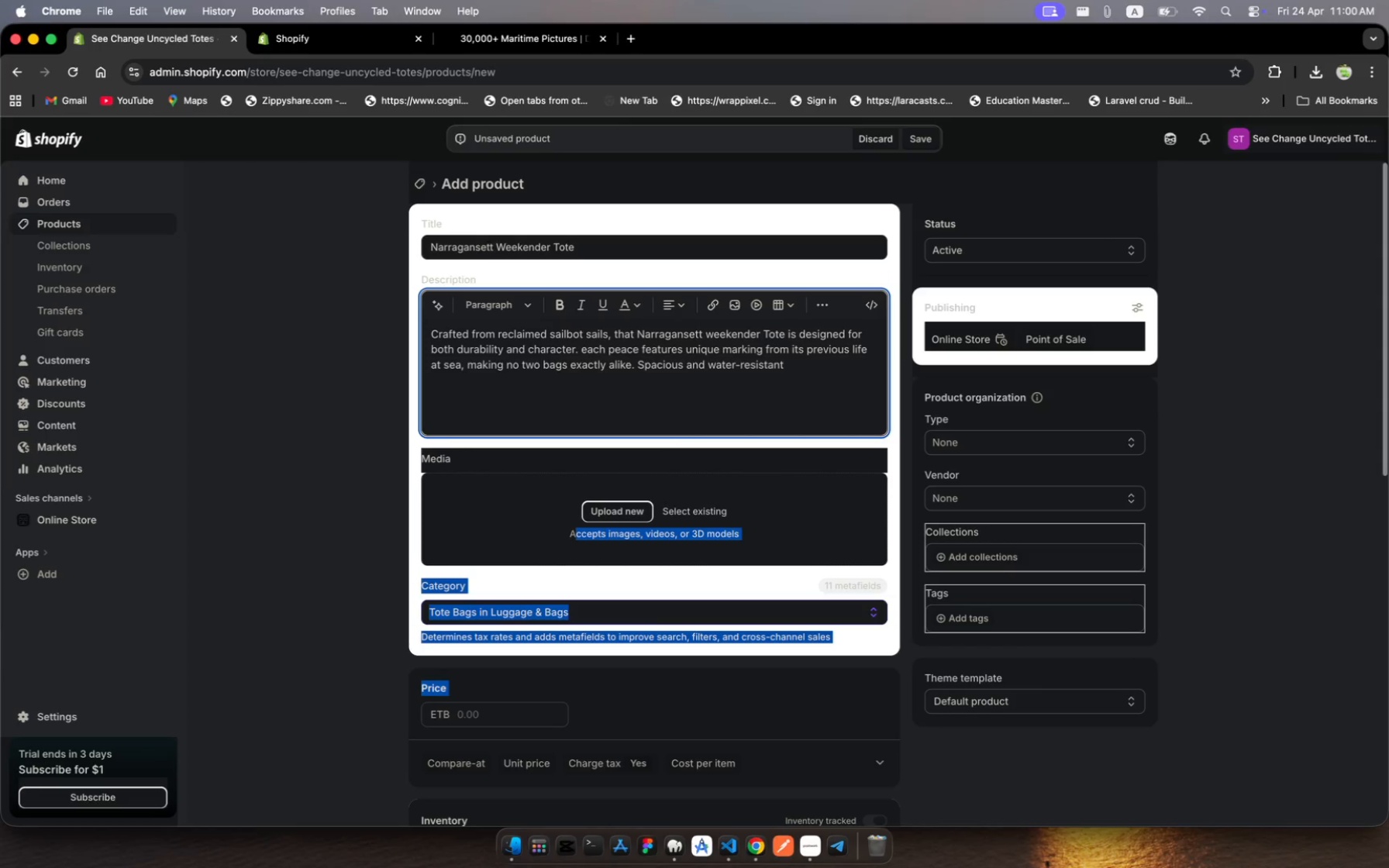 
hold_key(key=ArrowRight, duration=1.48)
 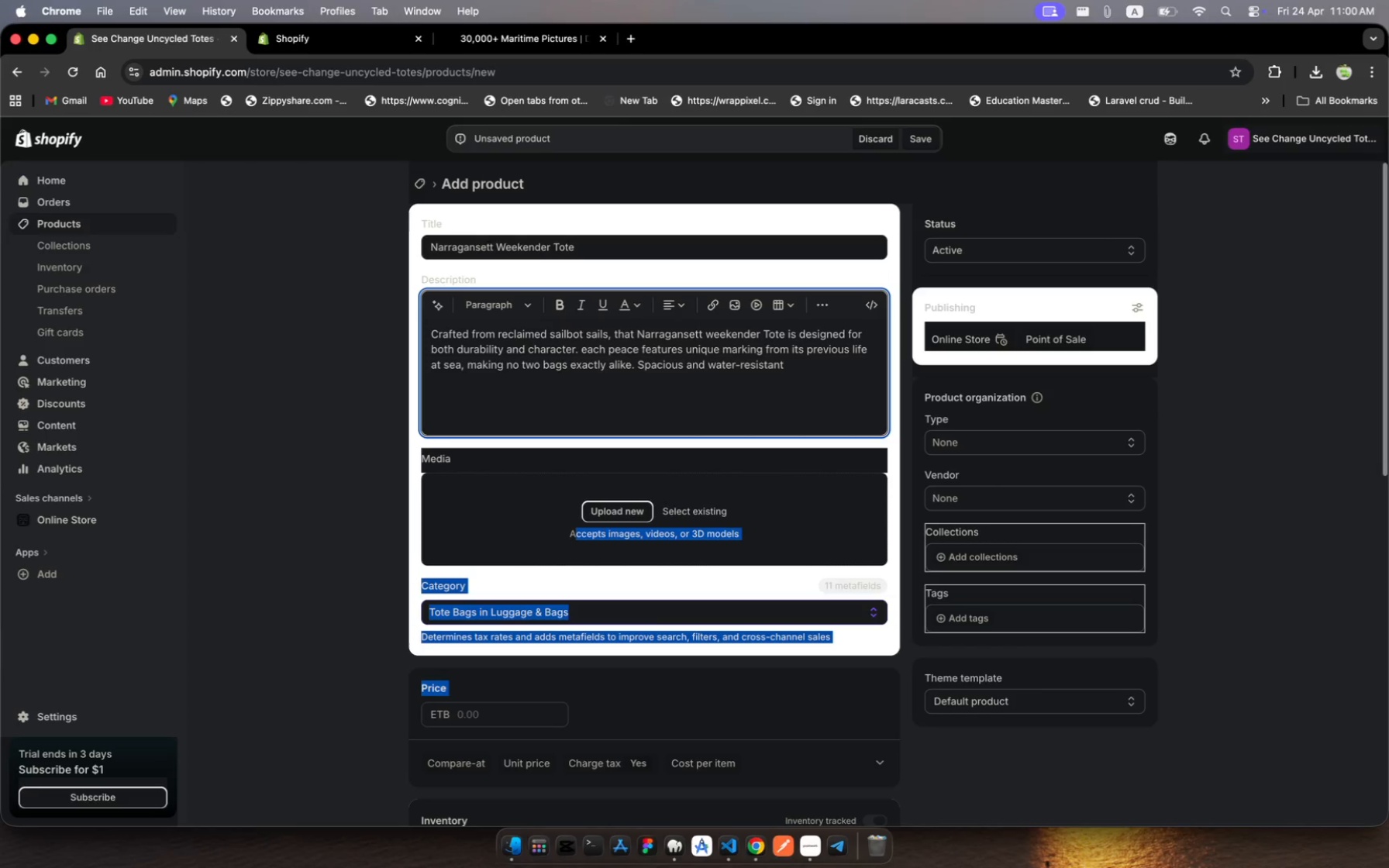 
type( it is )
 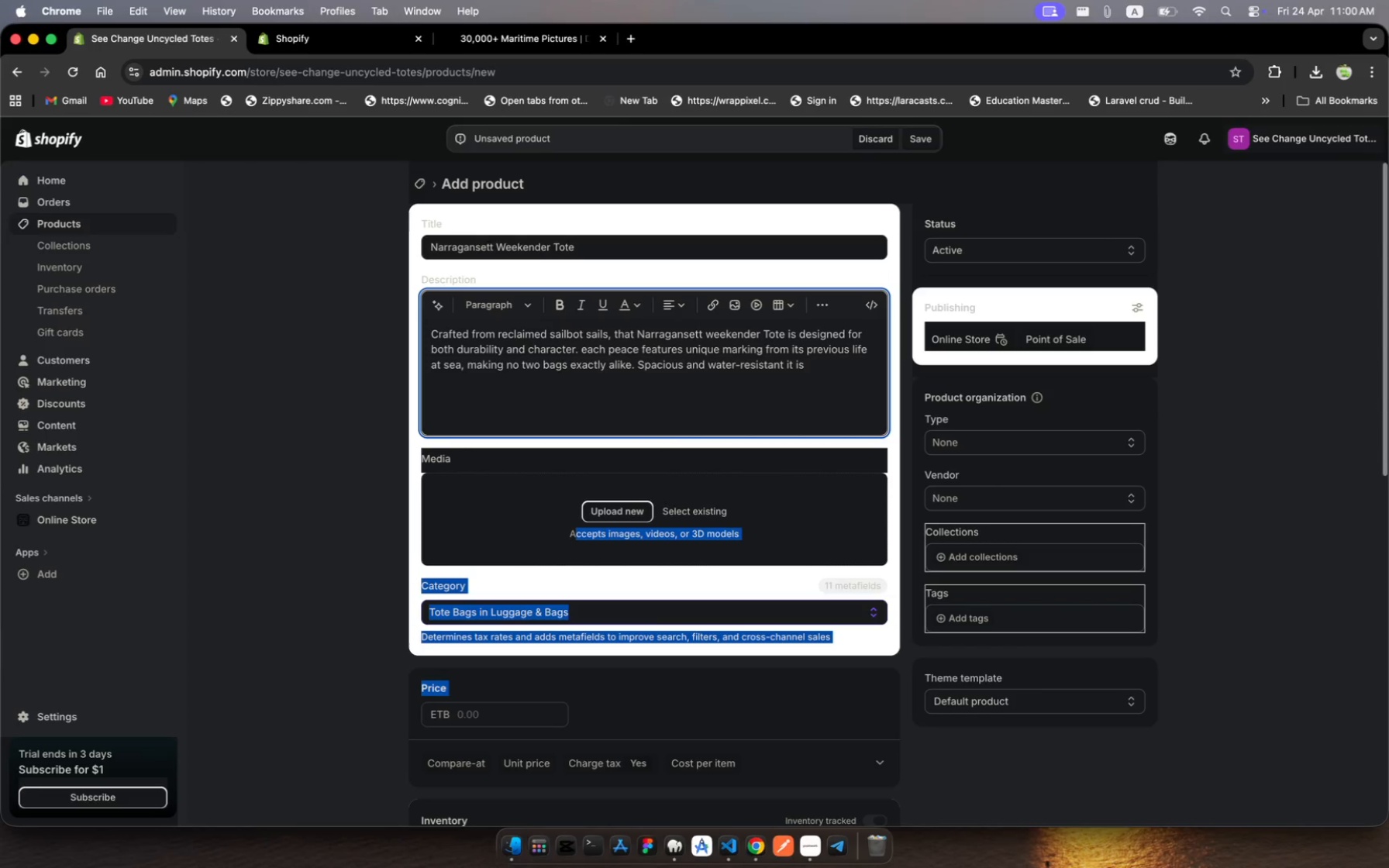 
wait(6.13)
 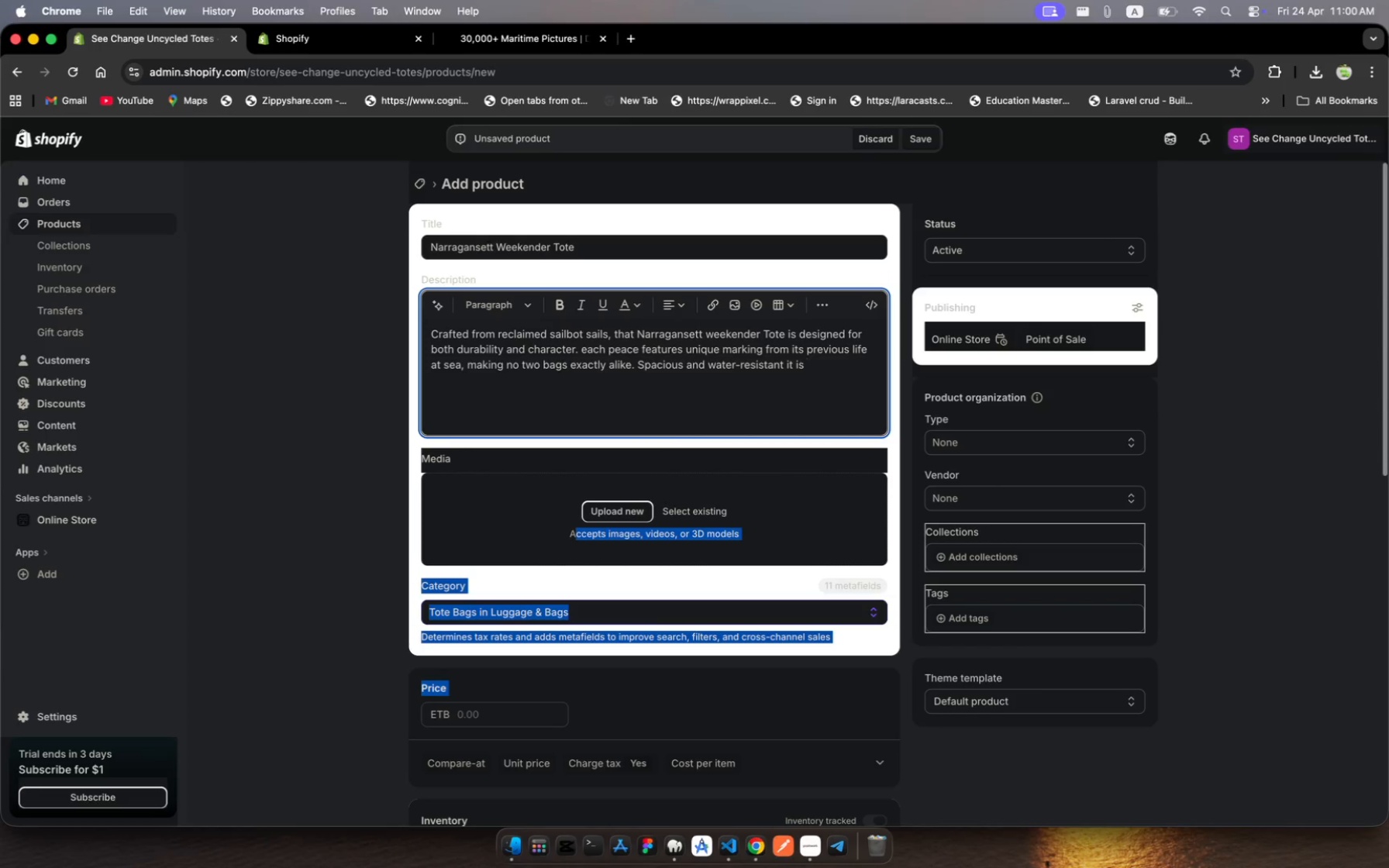 
hold_key(key=Equal, duration=0.44)
 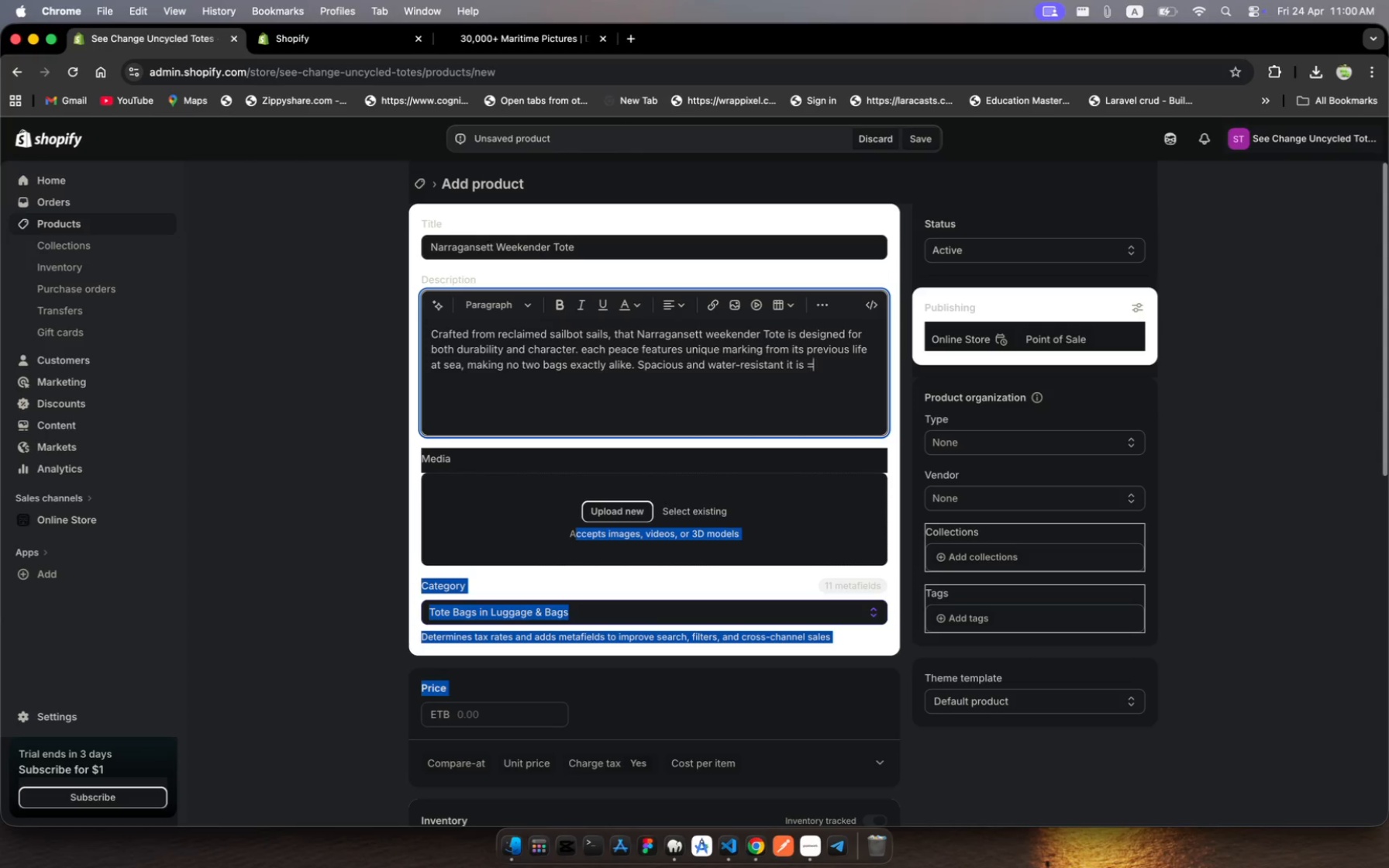 
hold_key(key=Backspace, duration=0.82)
 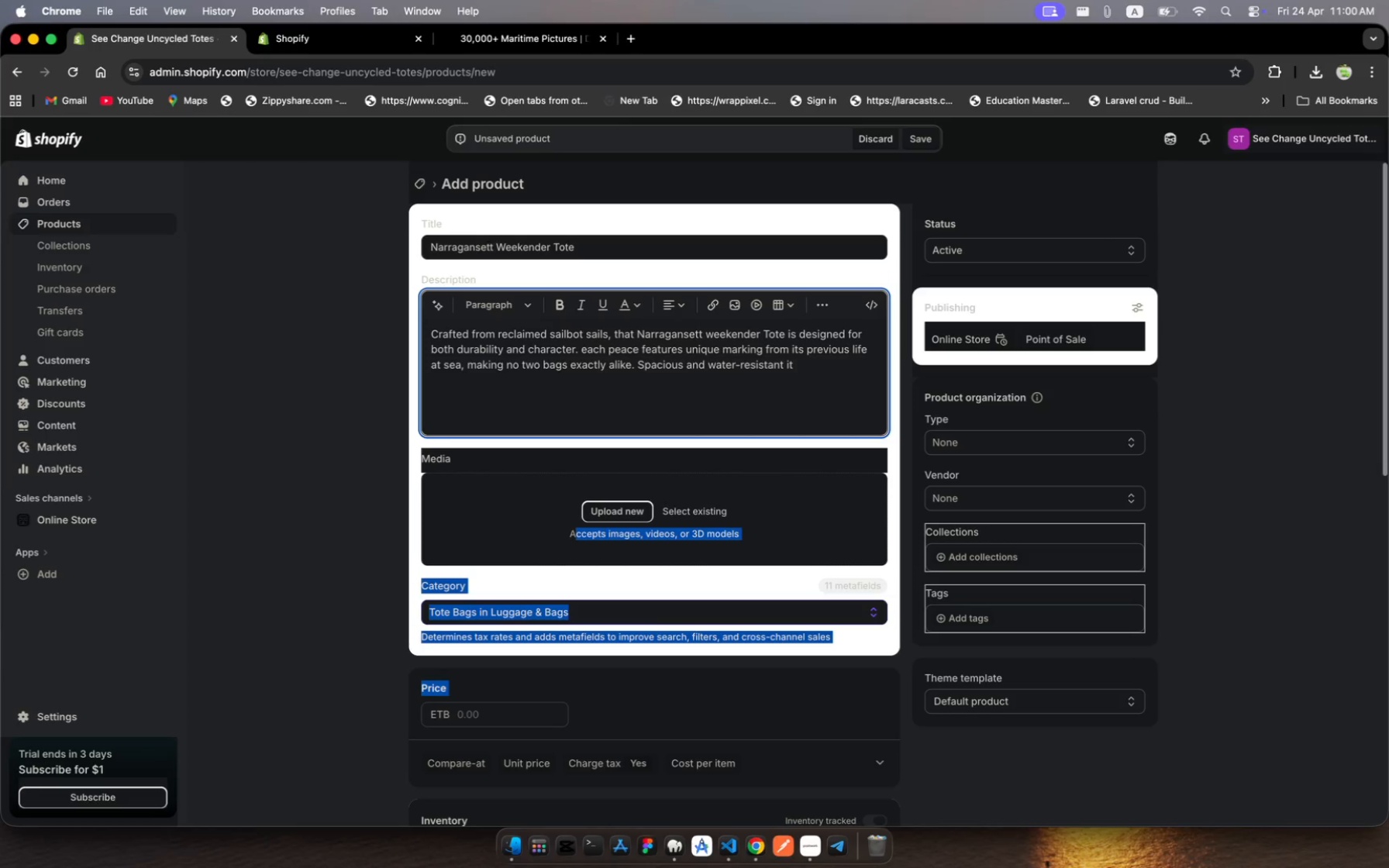 
key(Backspace)
key(Backspace)
key(Backspace)
type(, it's )
 